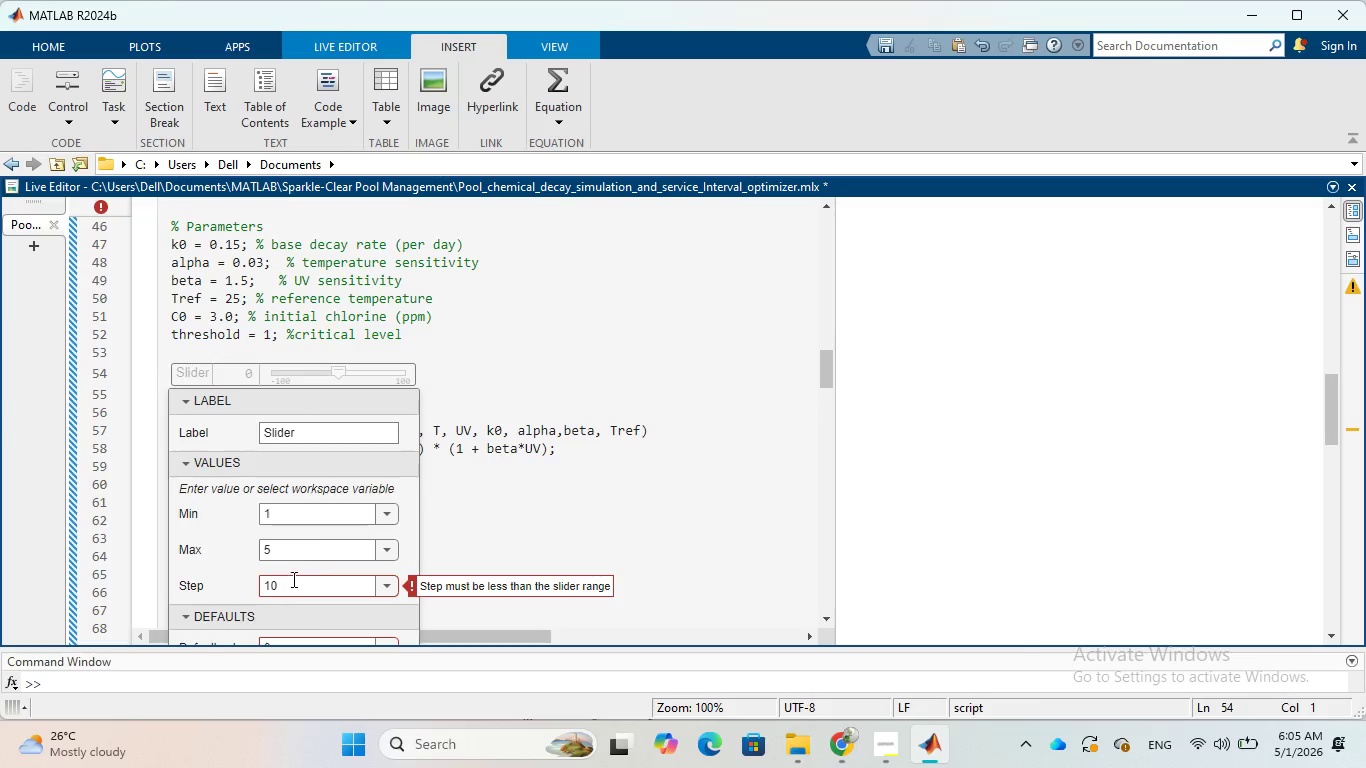 
key(Backspace)
 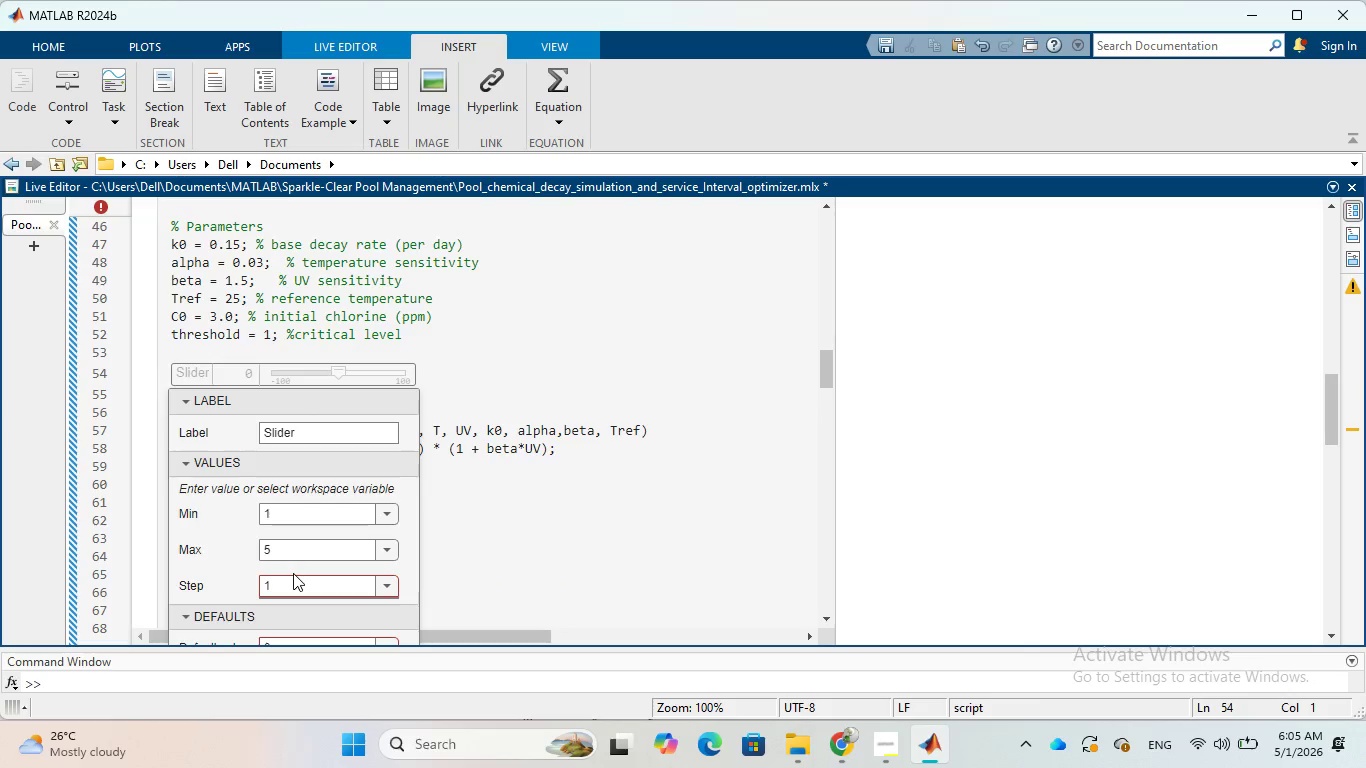 
key(Backspace)
 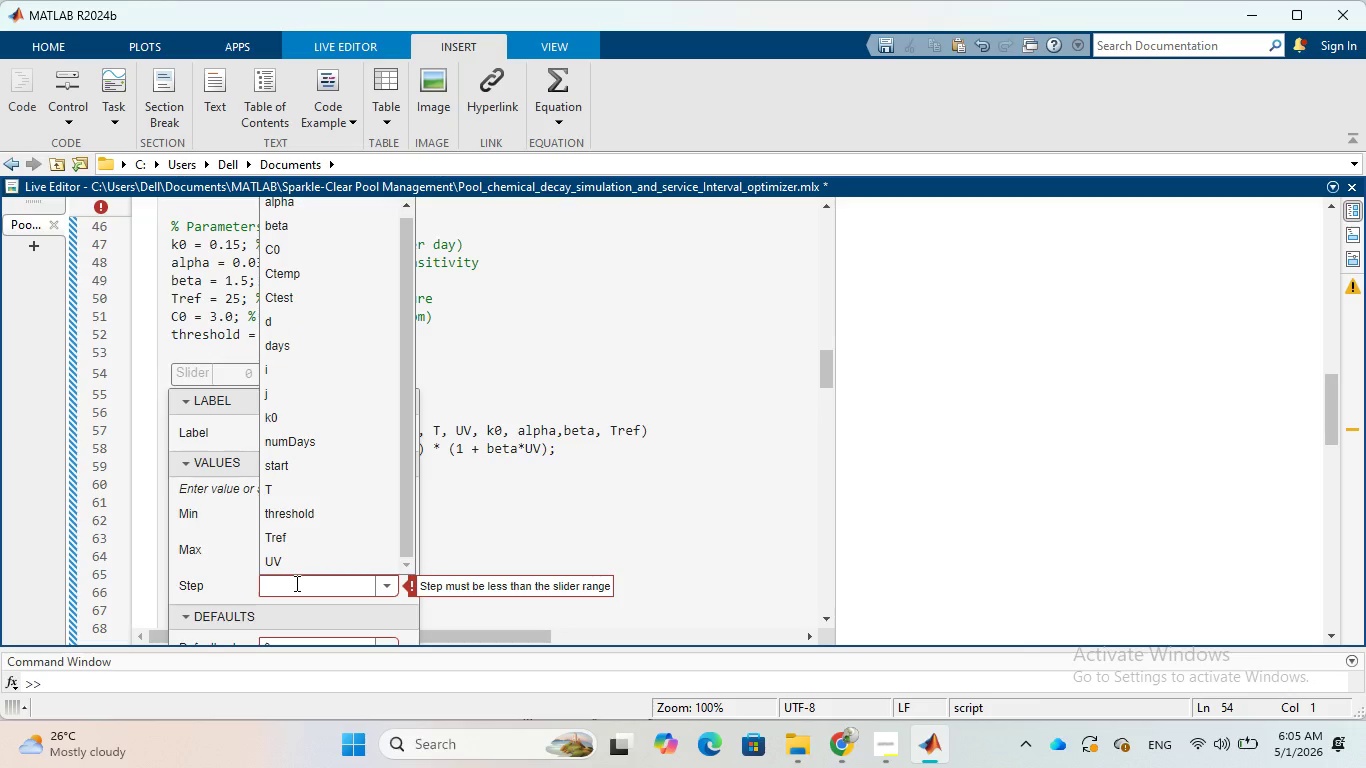 
key(1)
 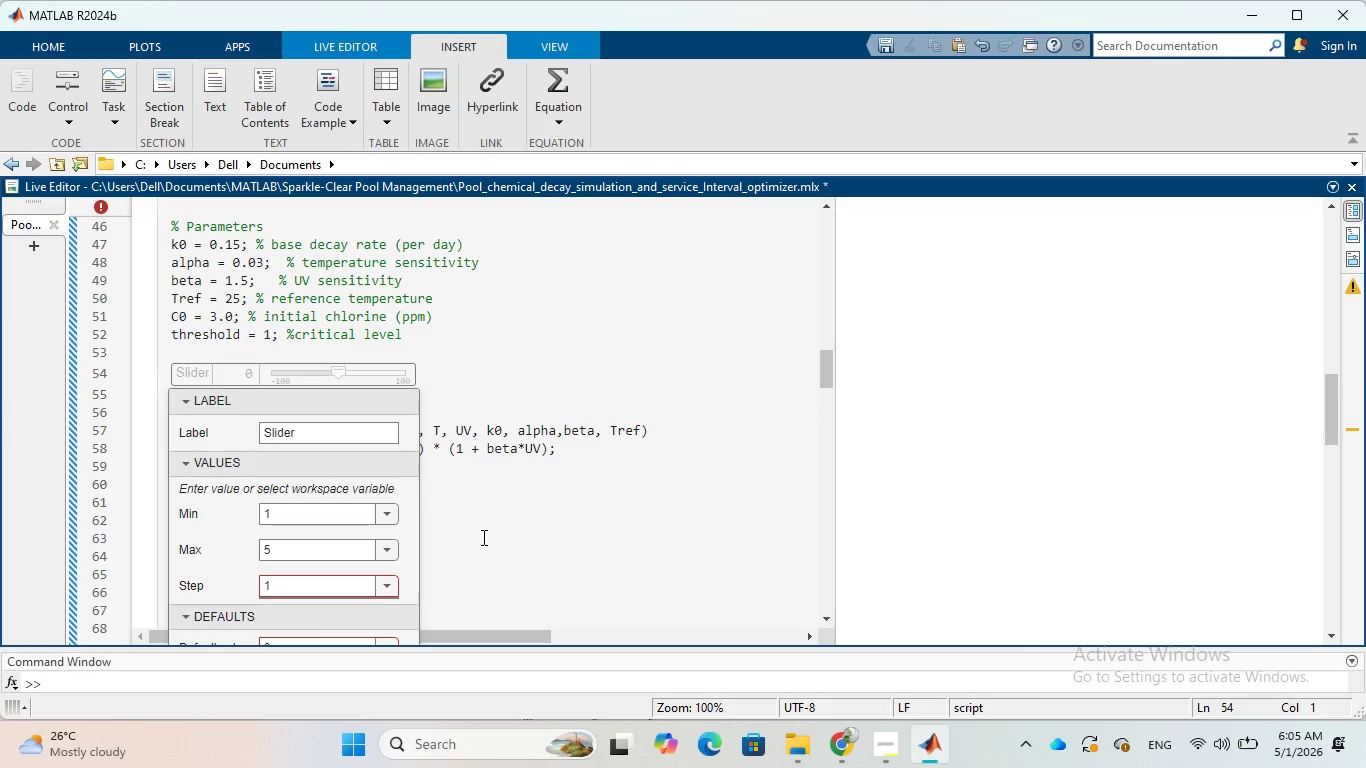 
left_click([495, 531])
 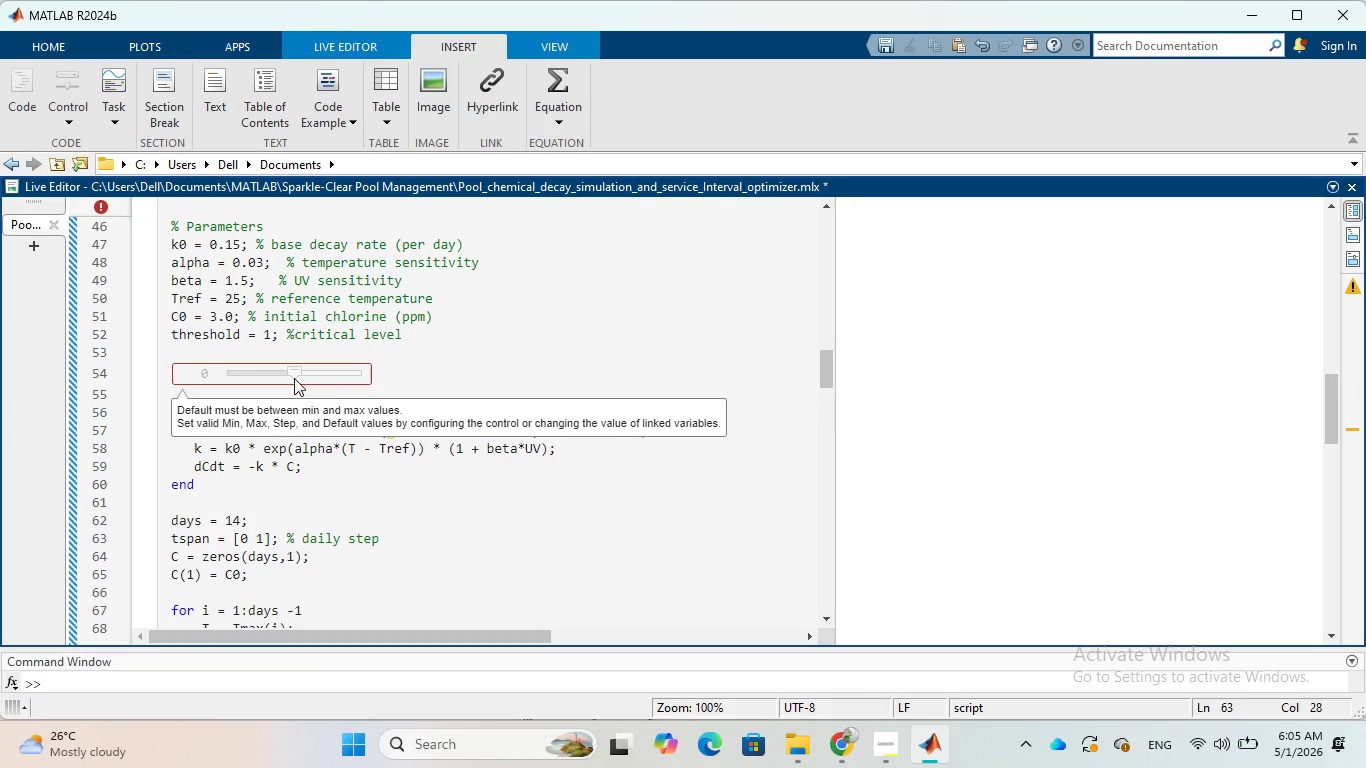 
double_click([295, 377])
 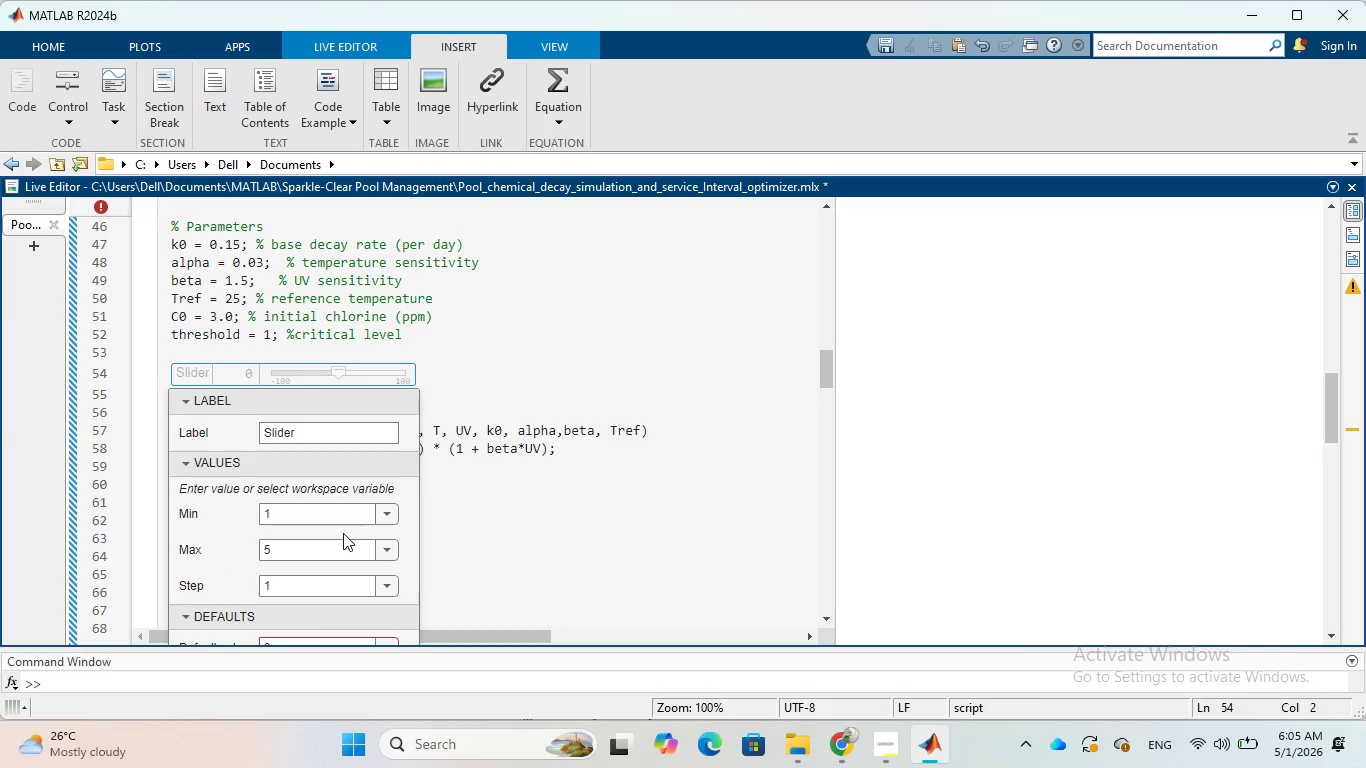 
scroll: coordinate [343, 533], scroll_direction: down, amount: 2.0
 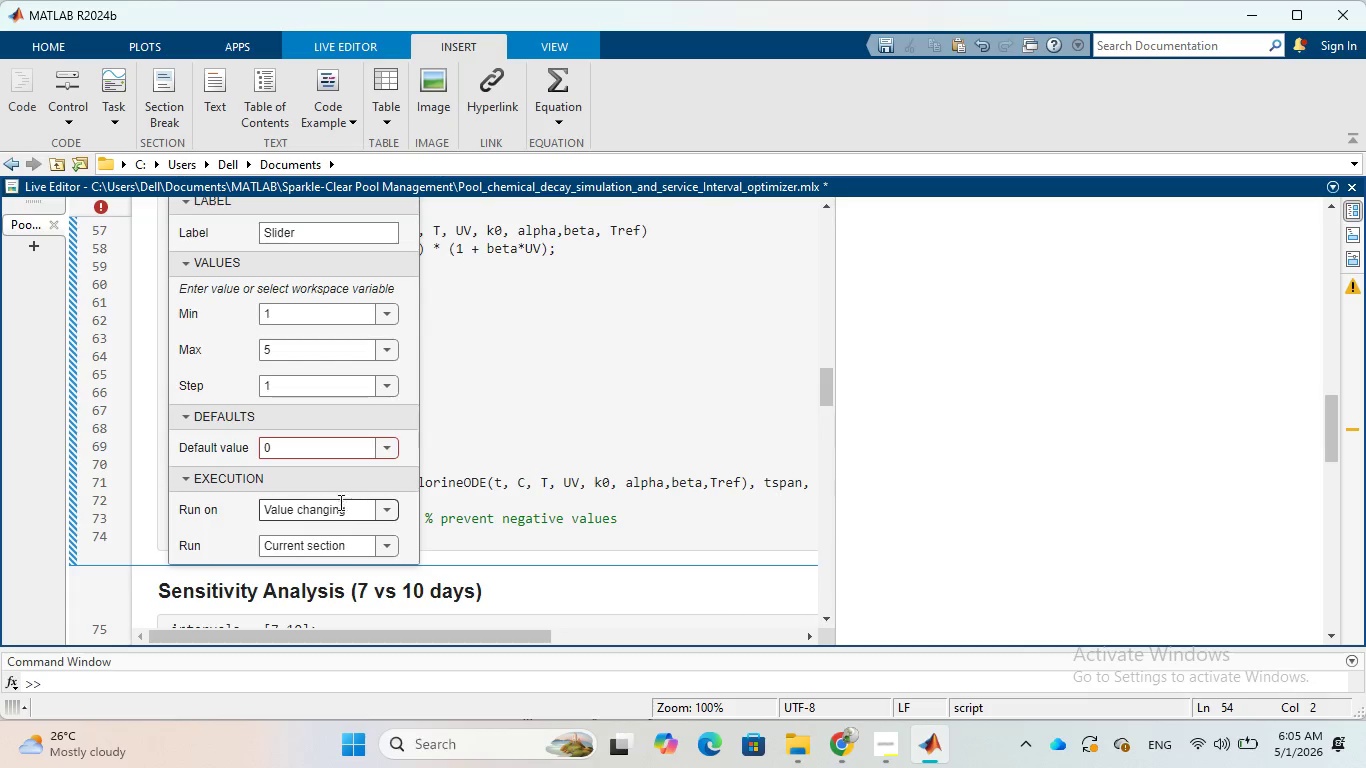 
left_click([332, 441])
 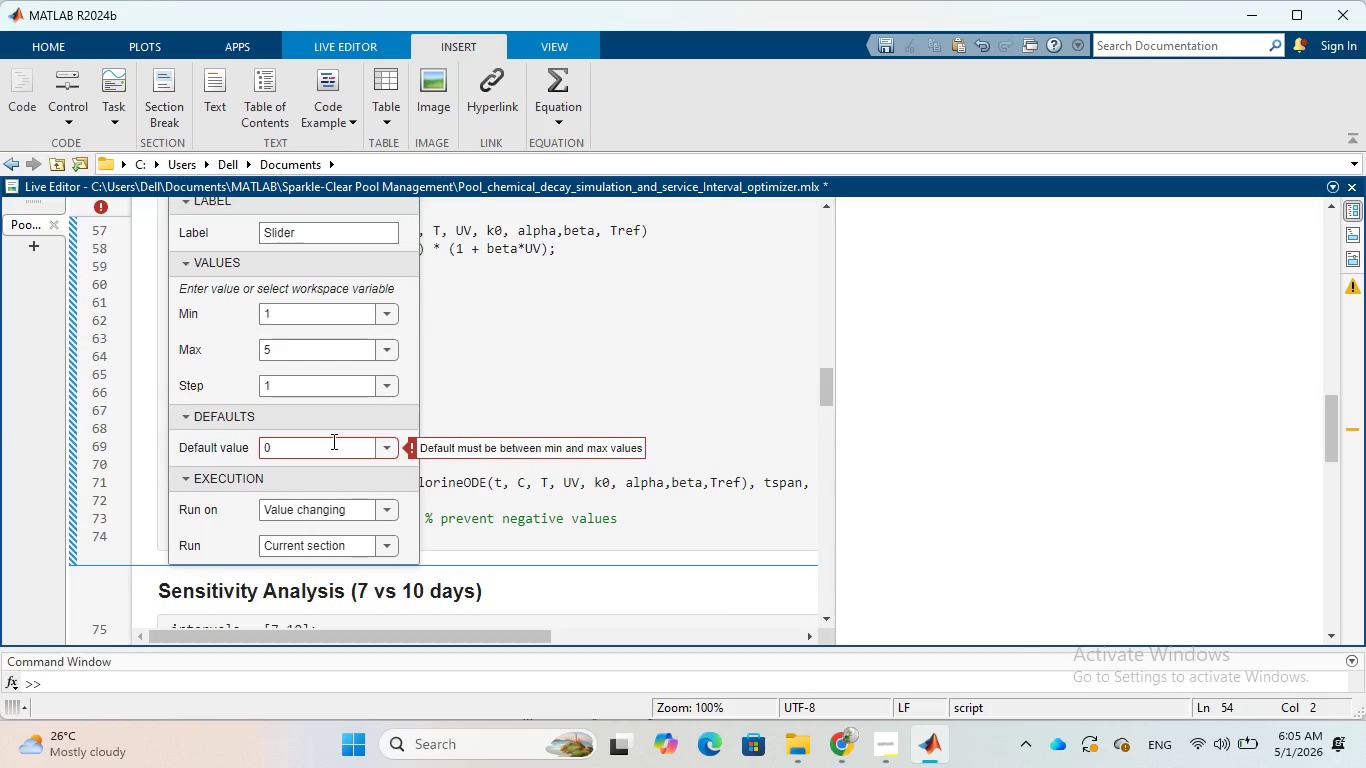 
key(Backspace)
 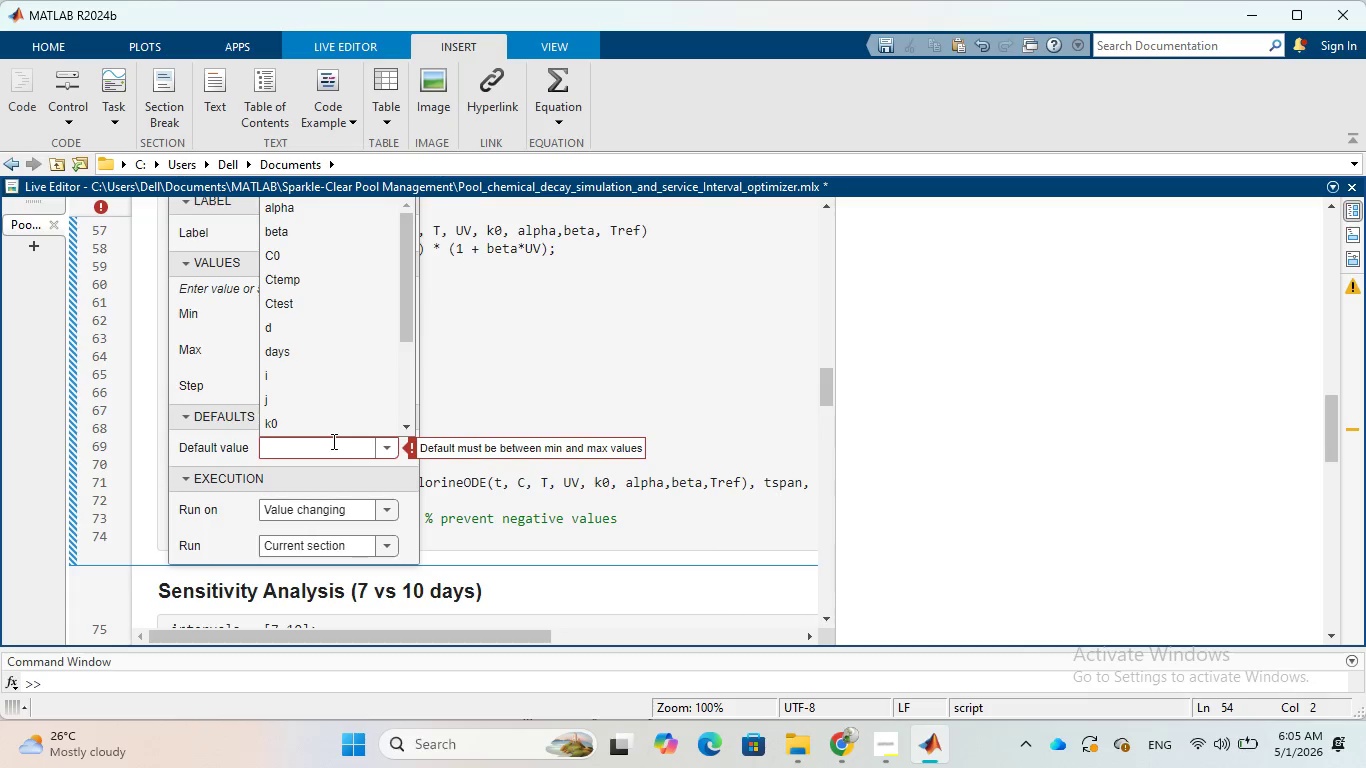 
key(3)
 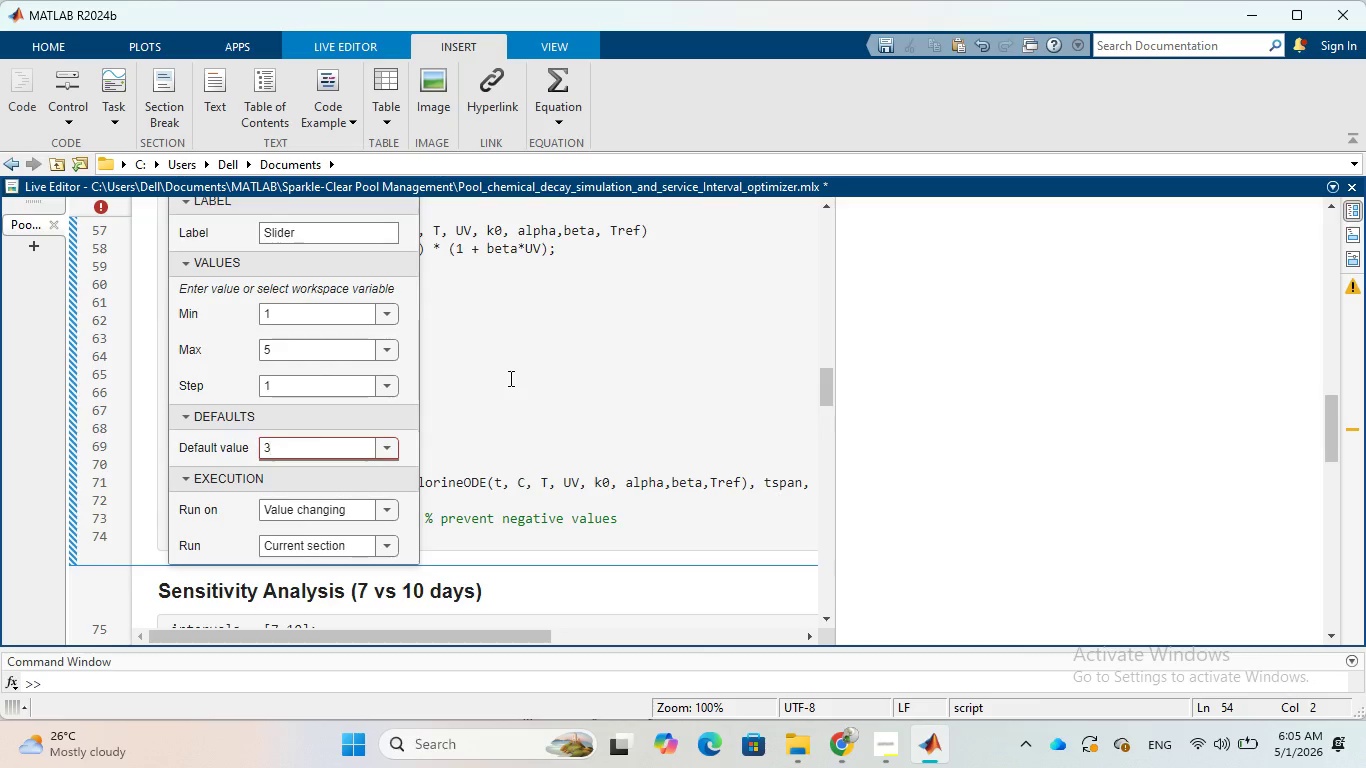 
wait(6.14)
 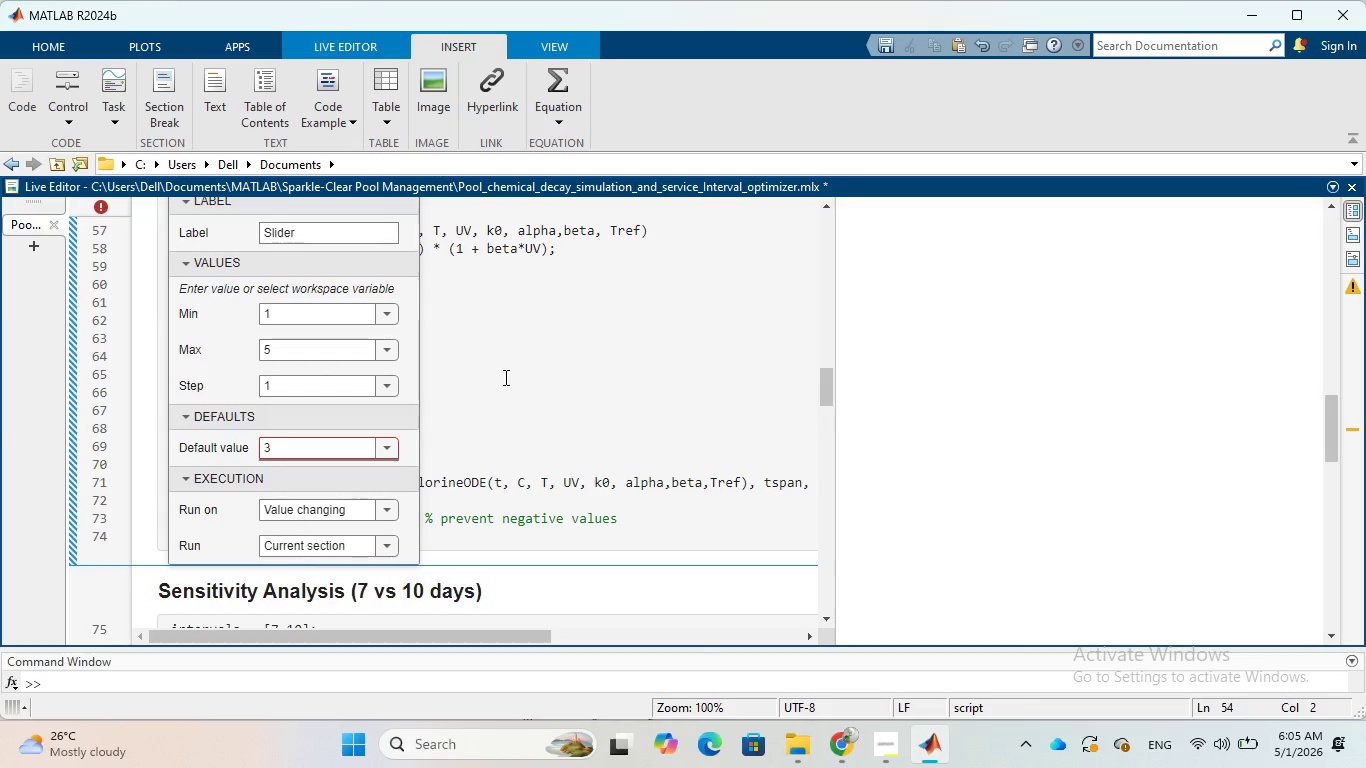 
left_click([509, 379])
 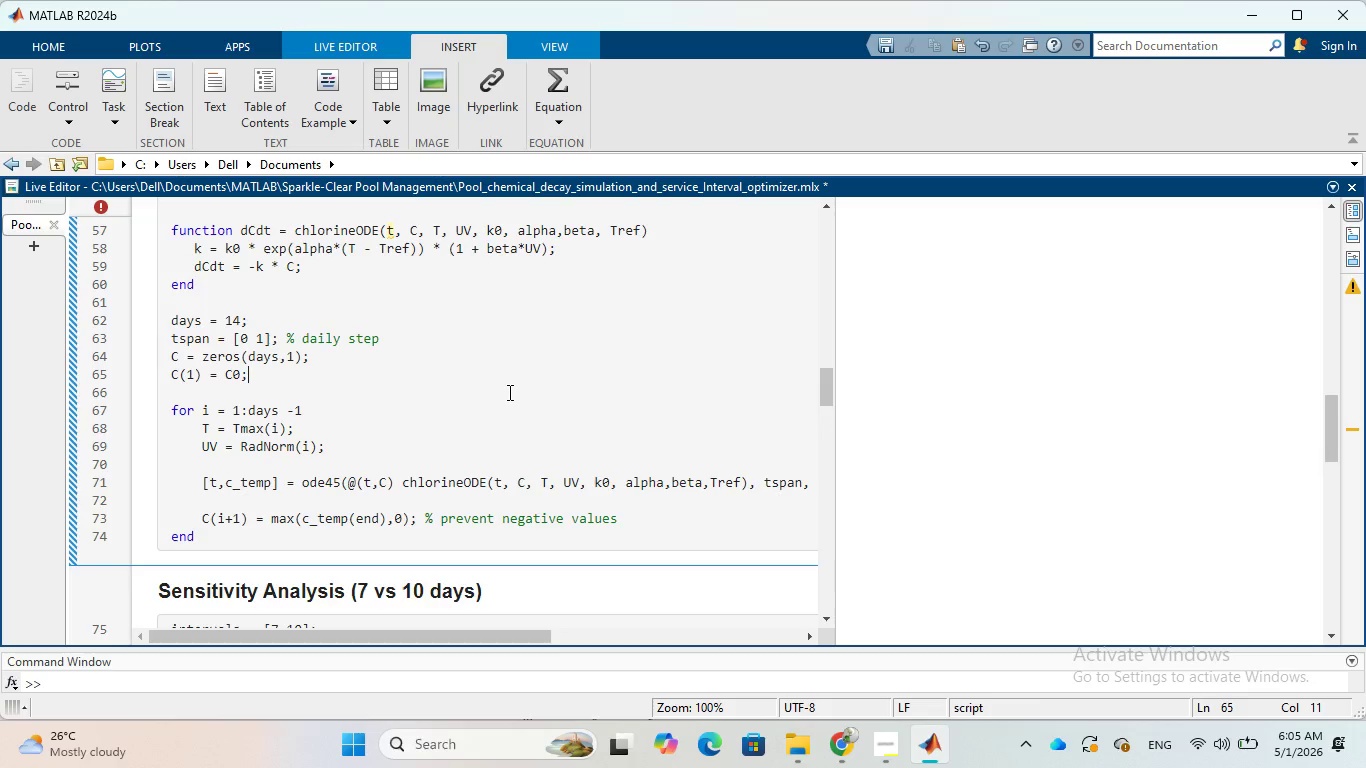 
scroll: coordinate [909, 450], scroll_direction: up, amount: 4.0
 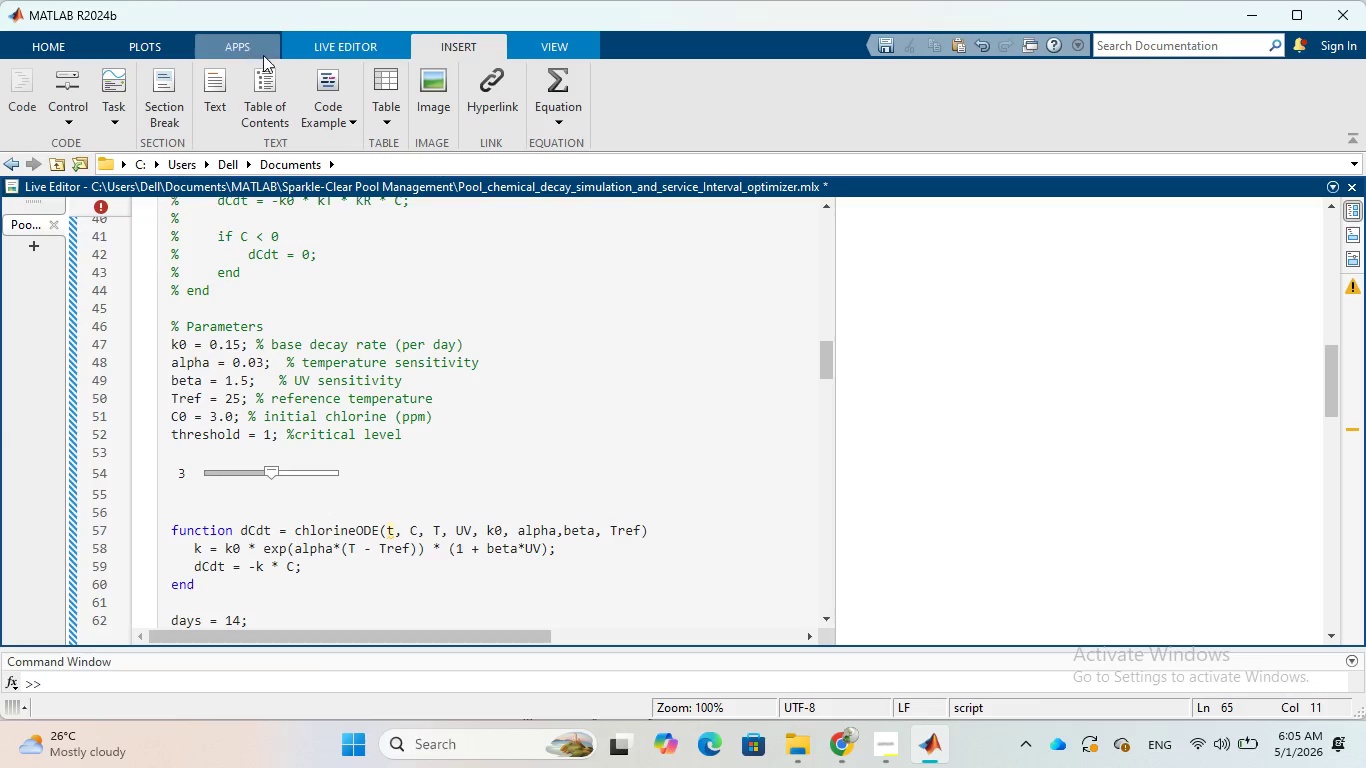 
left_click([371, 43])
 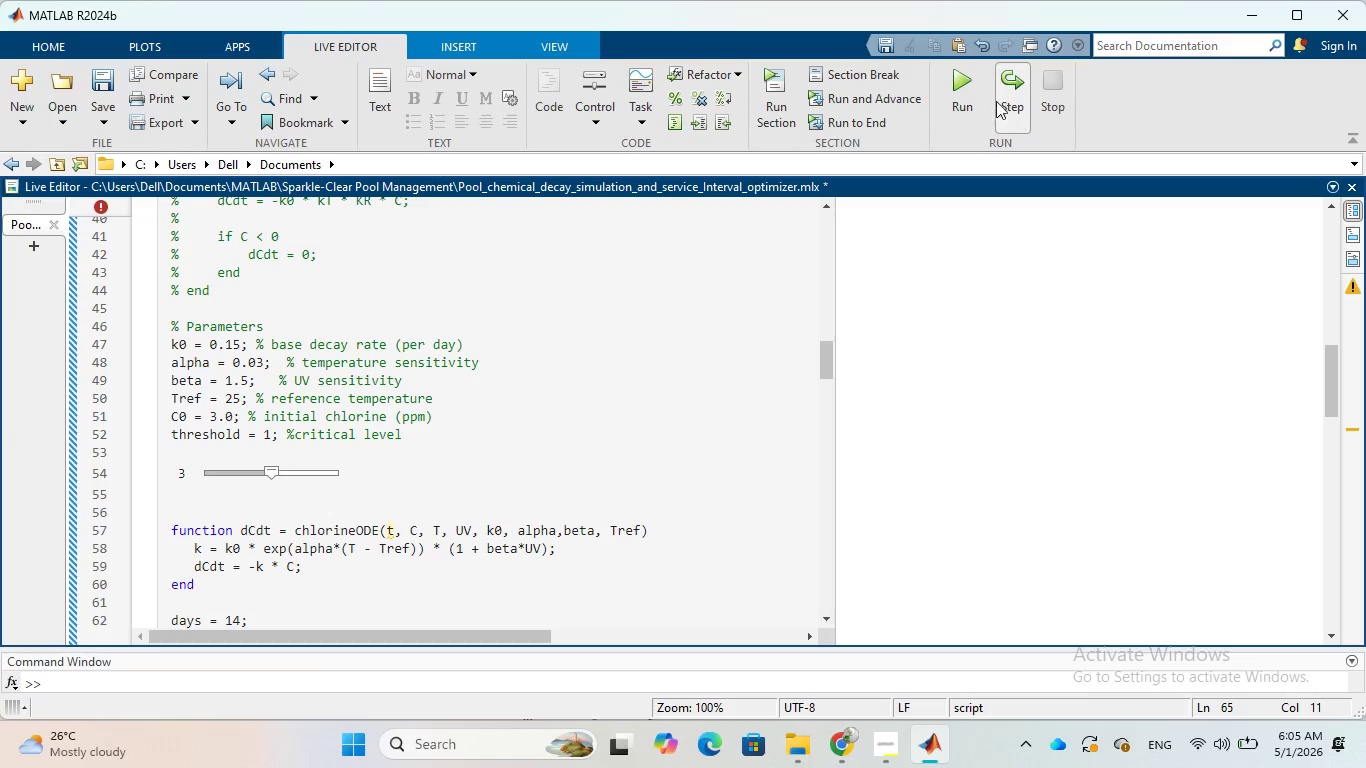 
left_click([965, 94])
 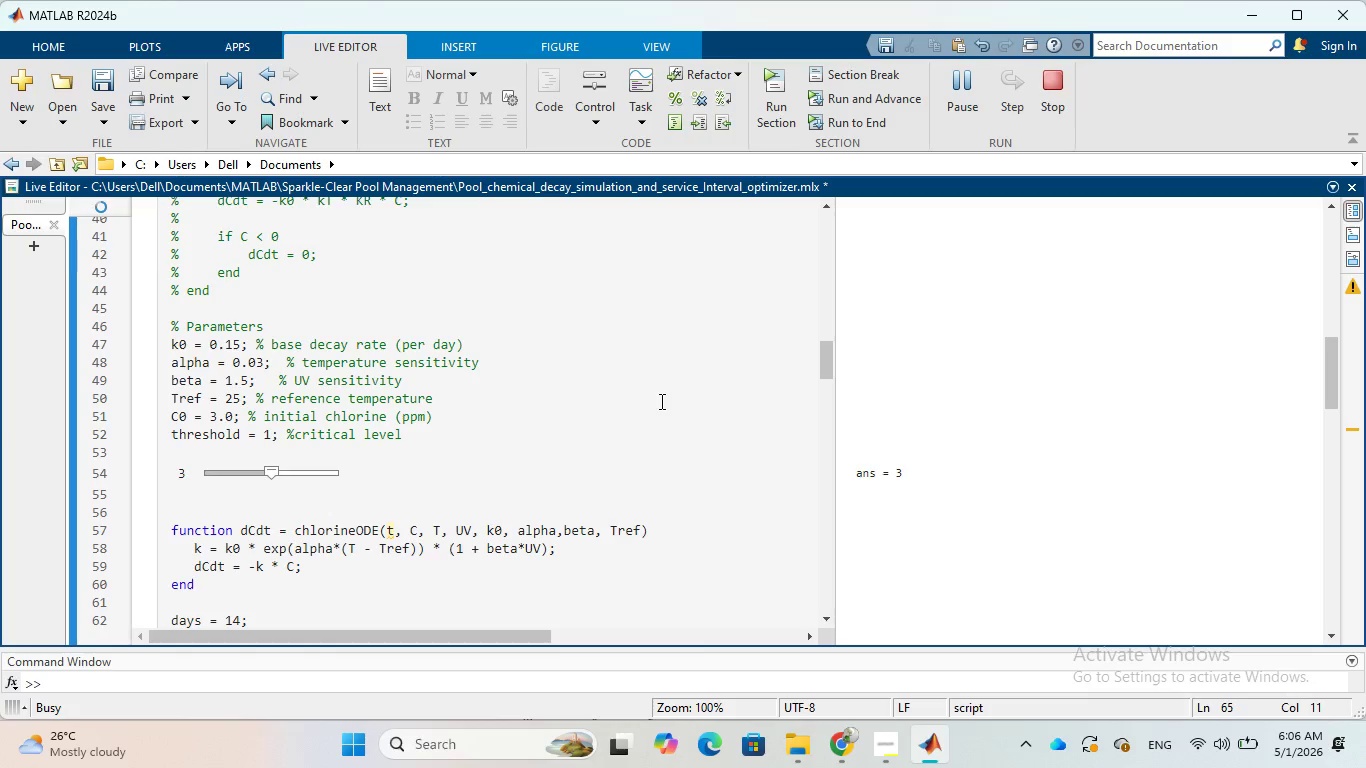 
wait(8.59)
 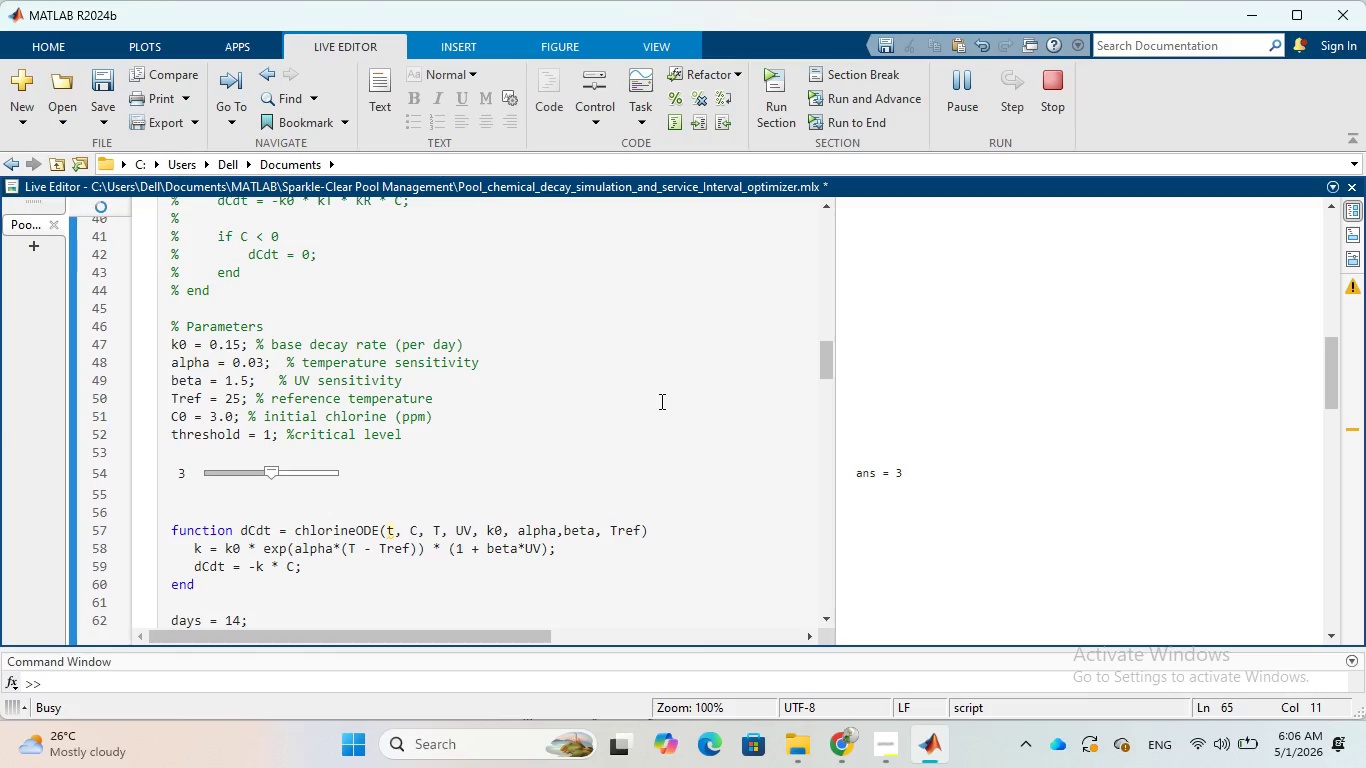 
scroll: coordinate [1077, 375], scroll_direction: down, amount: 11.0
 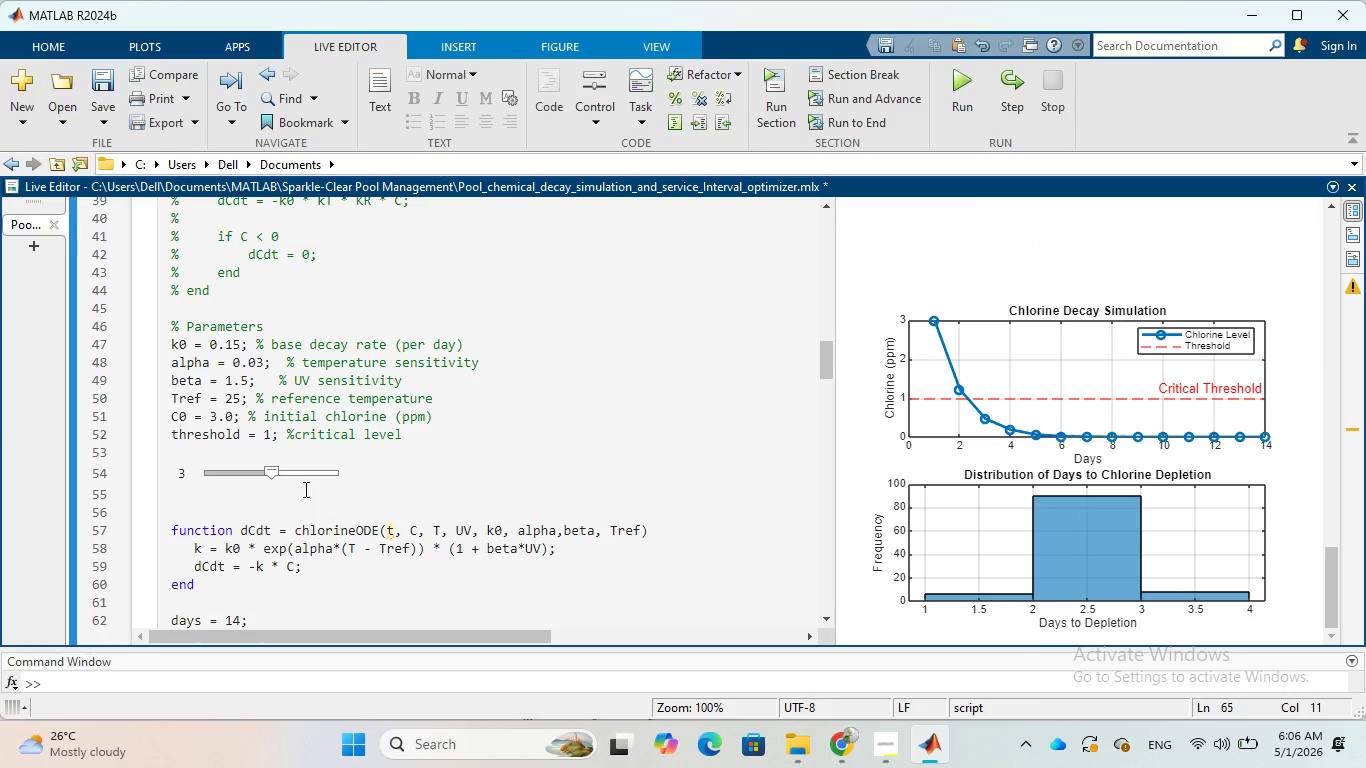 
left_click([305, 471])
 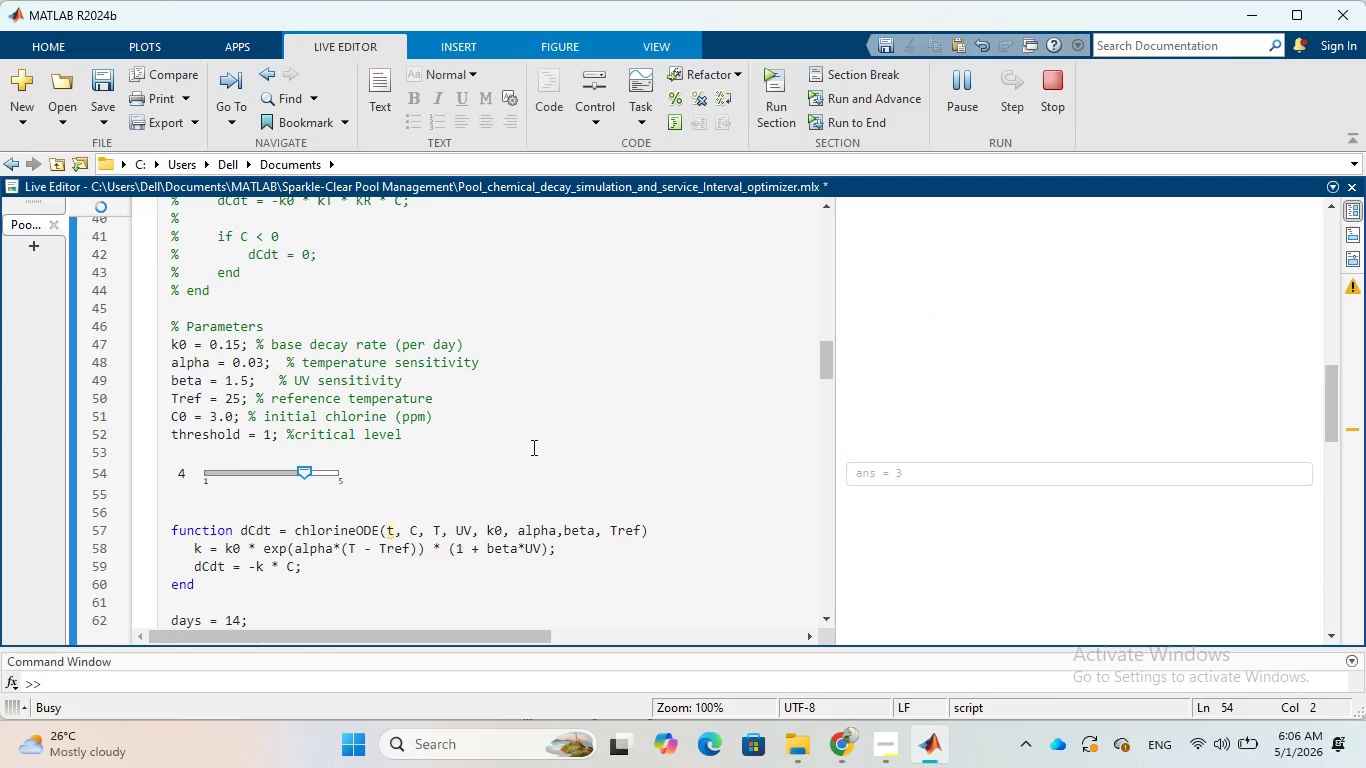 
scroll: coordinate [1019, 409], scroll_direction: down, amount: 15.0
 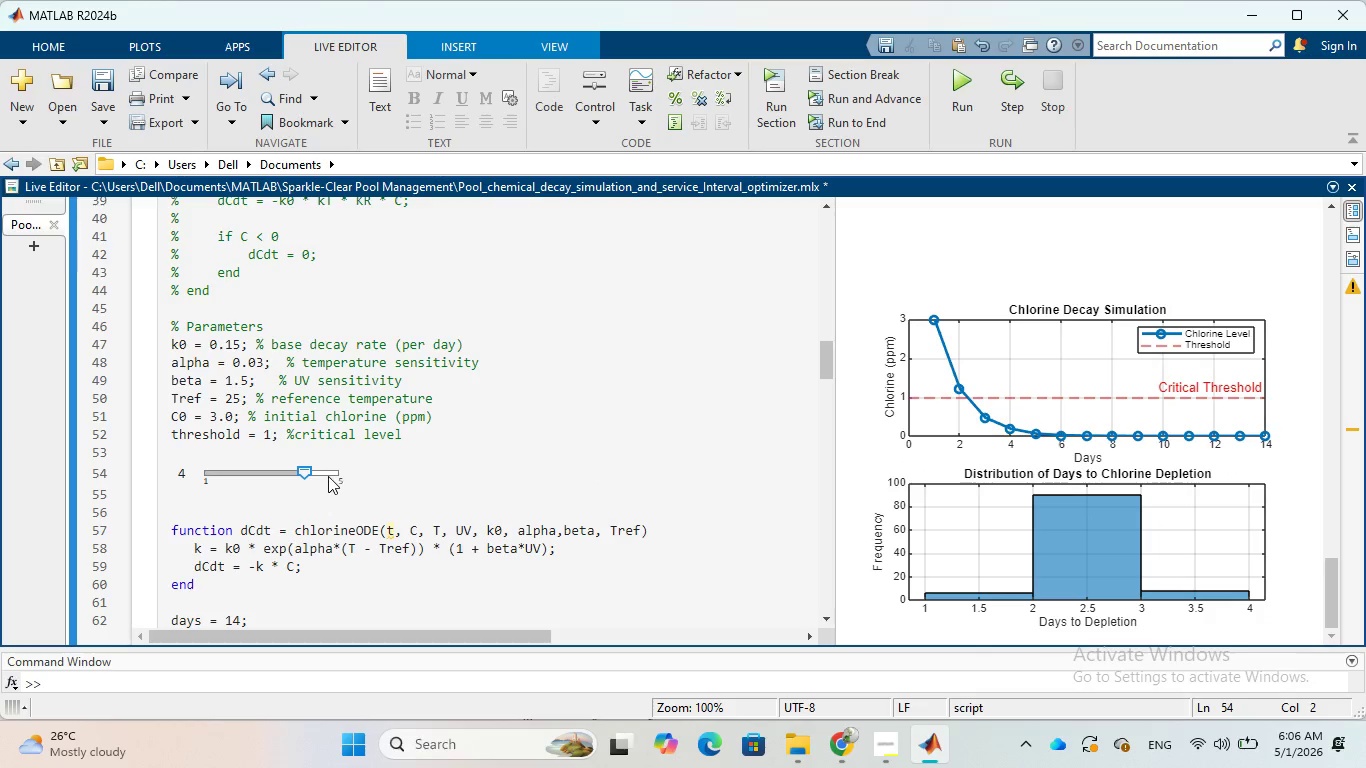 
left_click([326, 471])
 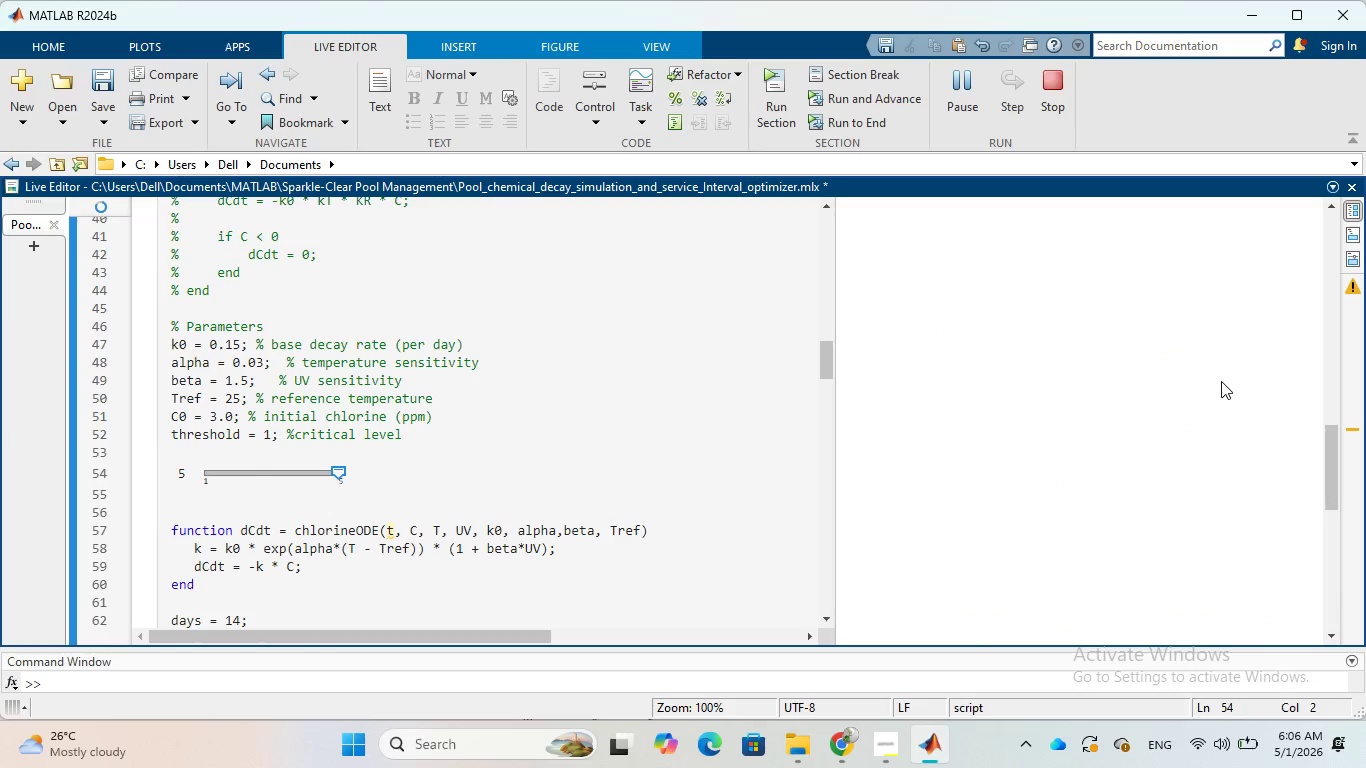 
scroll: coordinate [1157, 390], scroll_direction: down, amount: 15.0
 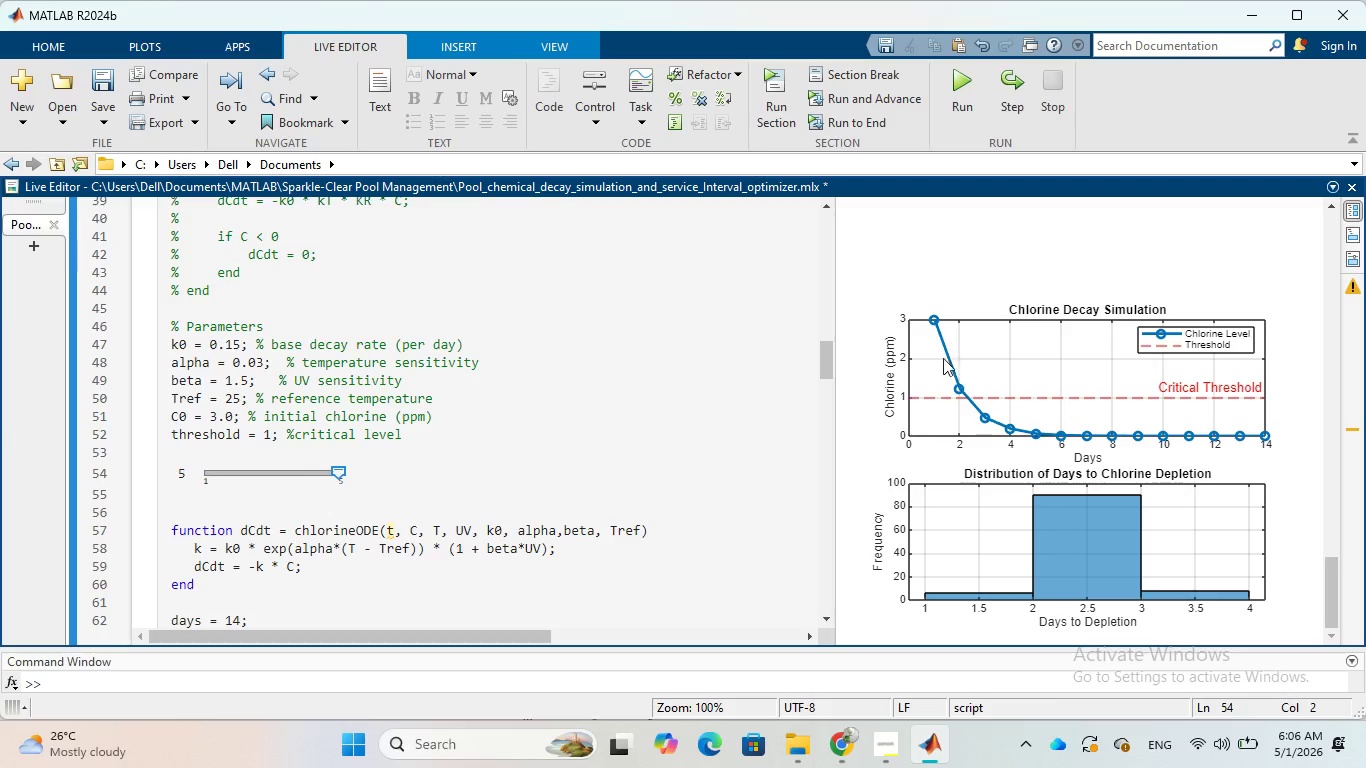 
wait(7.34)
 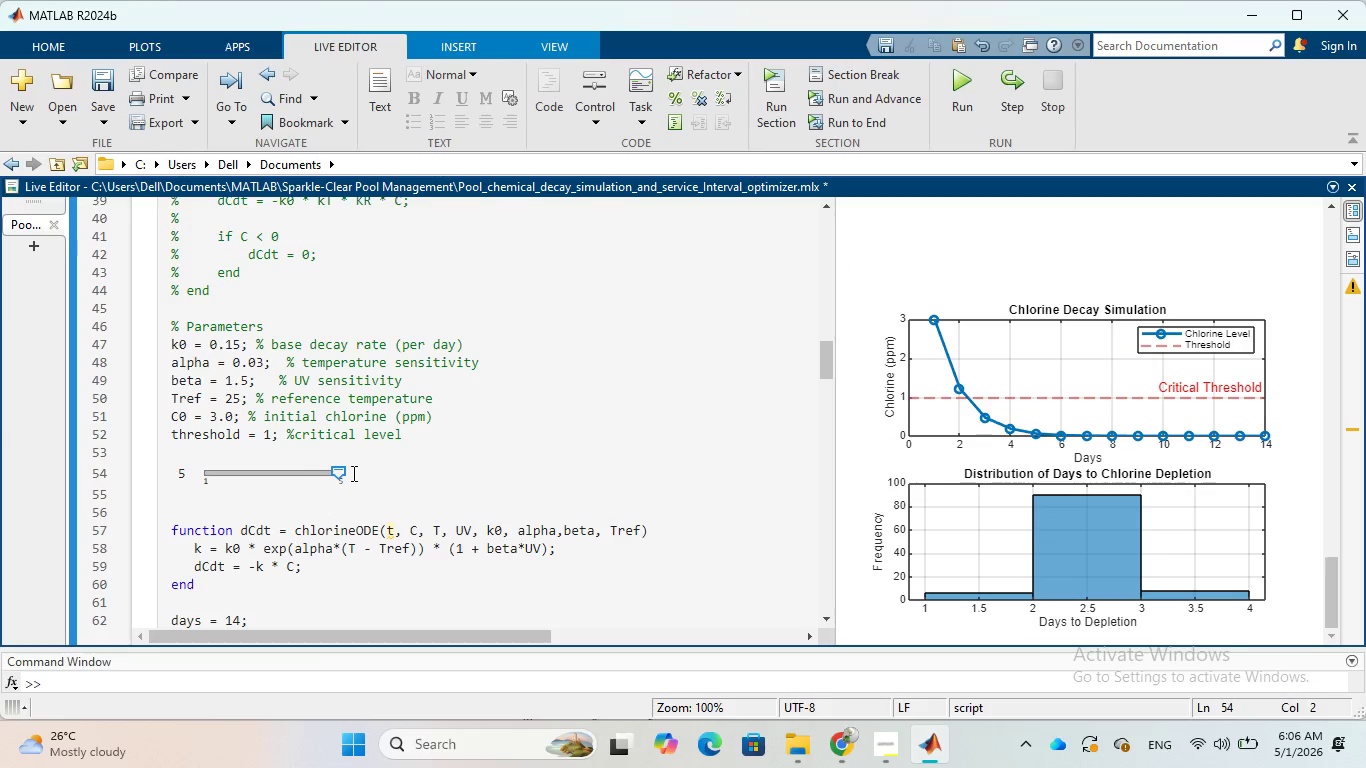 
left_click([224, 474])
 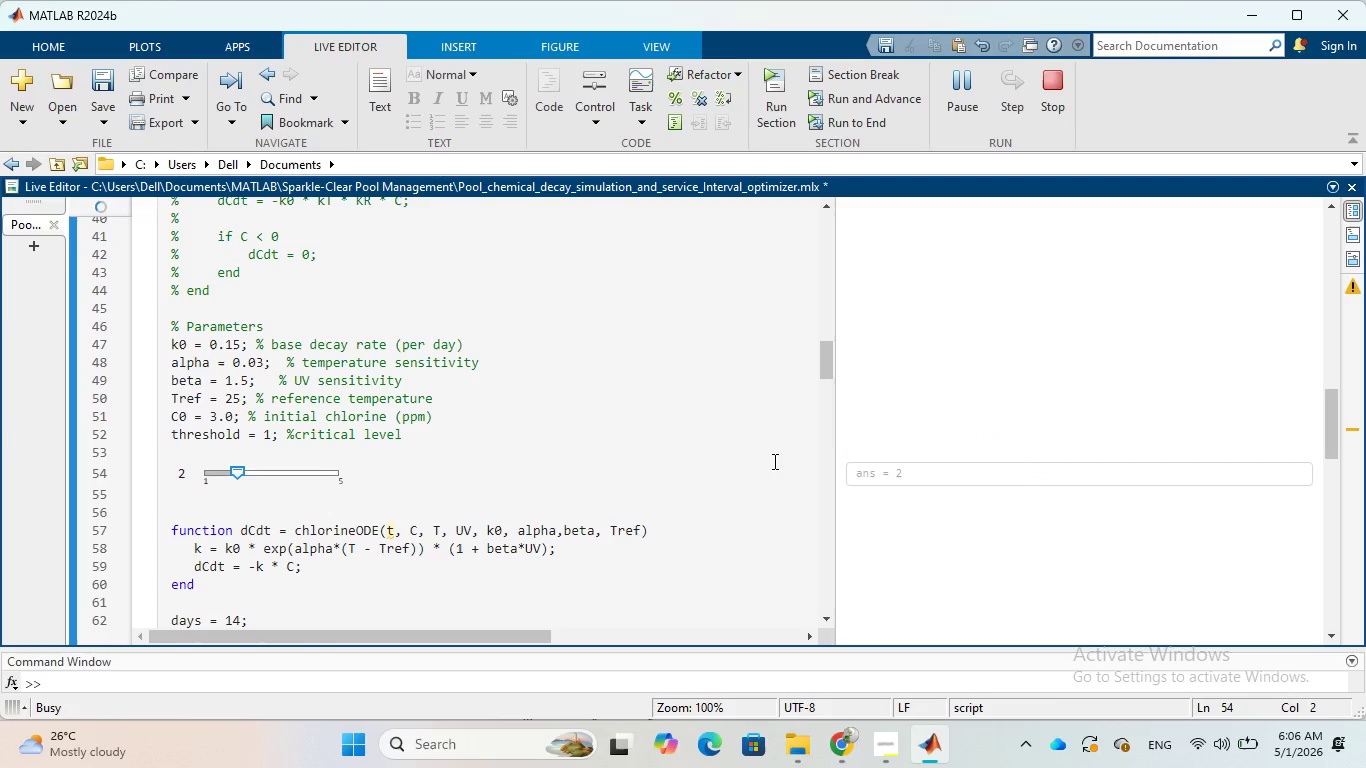 
scroll: coordinate [876, 445], scroll_direction: down, amount: 11.0
 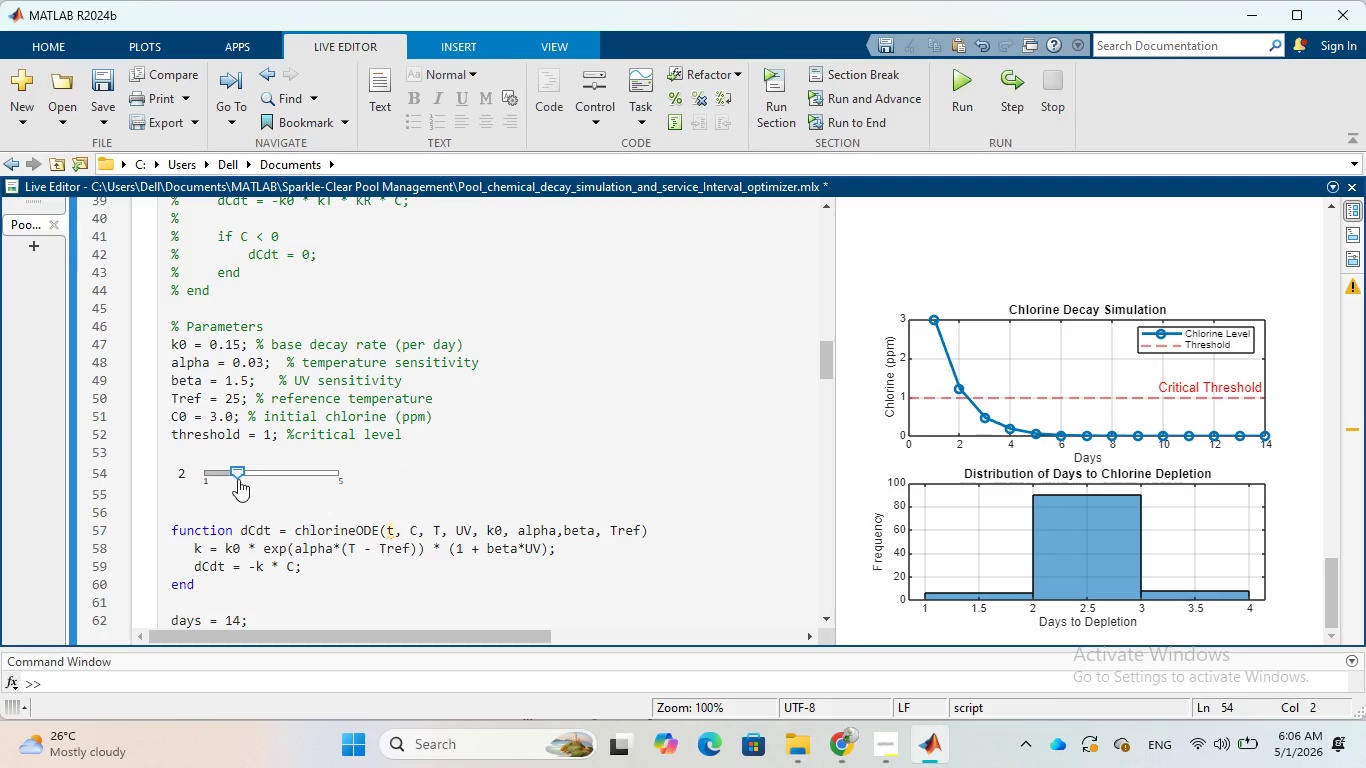 
left_click([218, 466])
 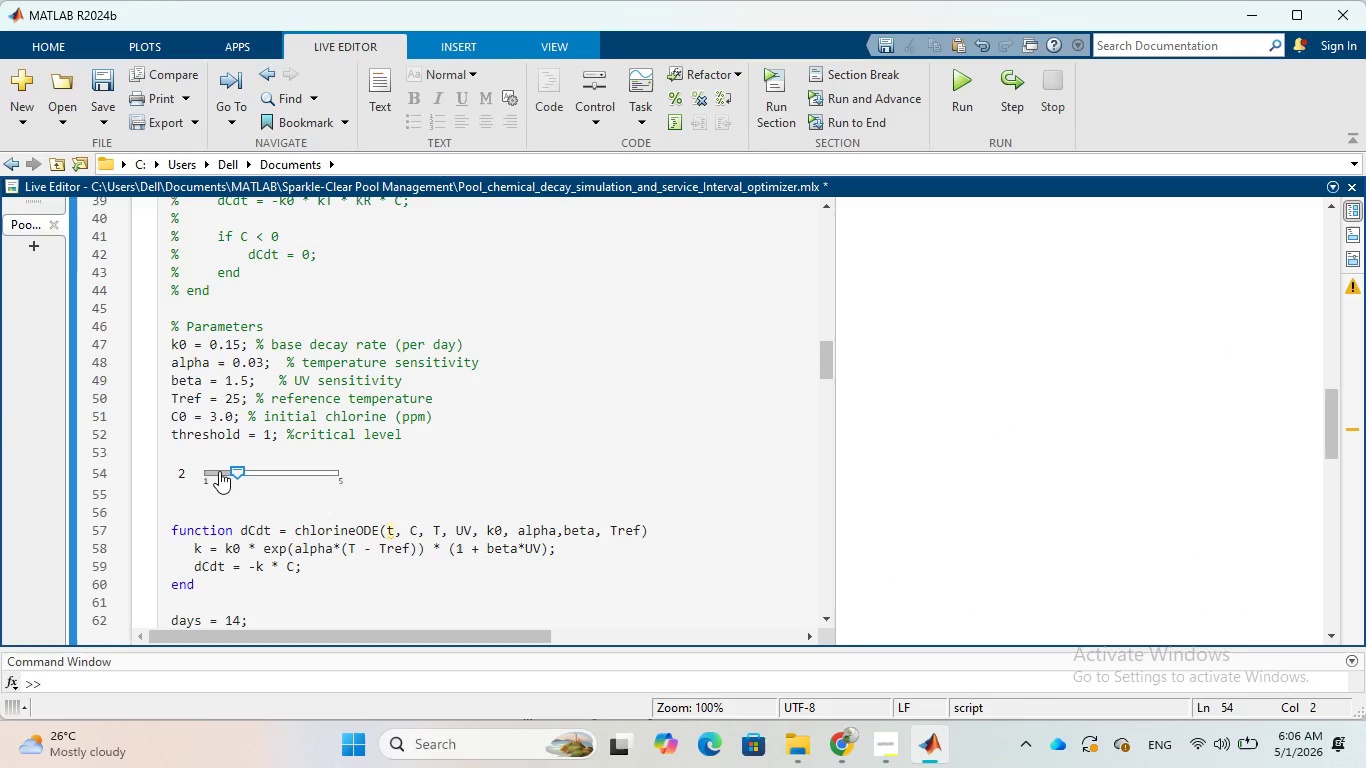 
left_click([219, 471])
 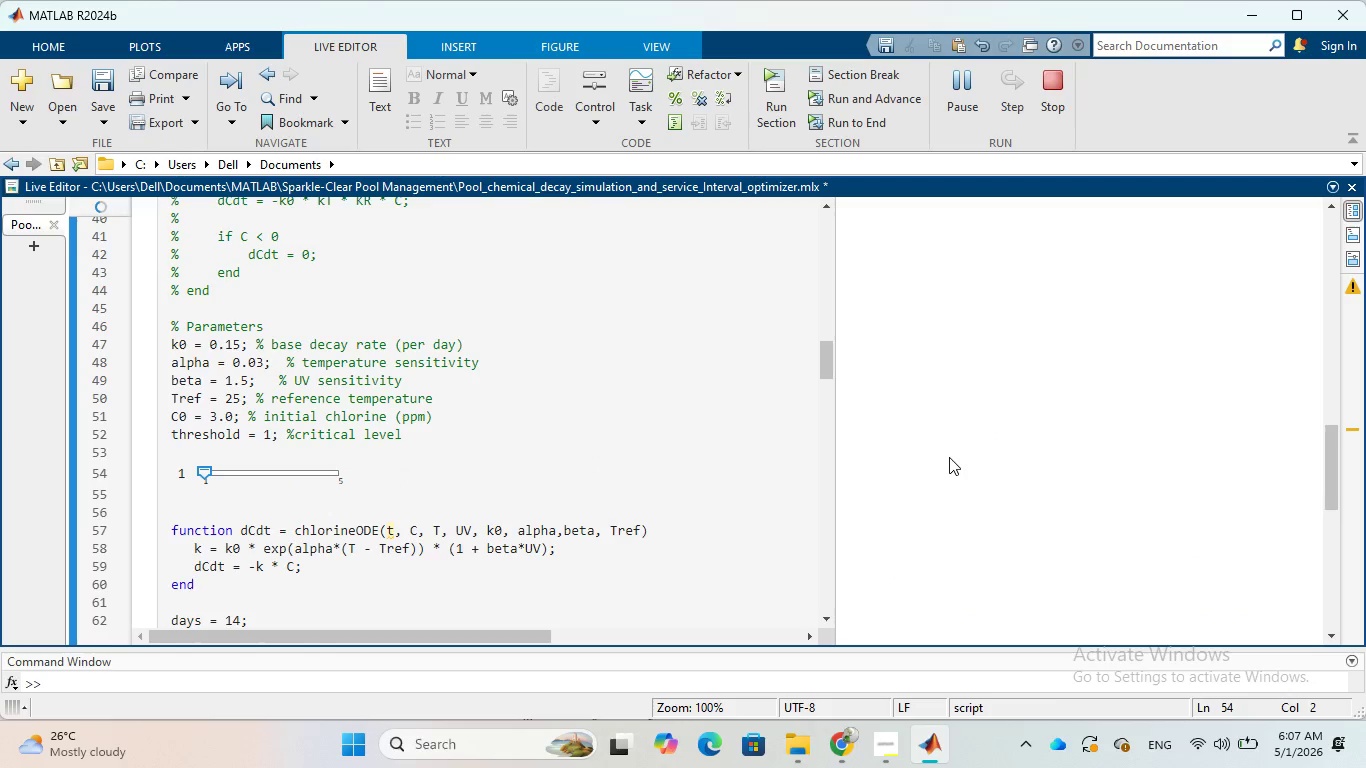 
wait(5.25)
 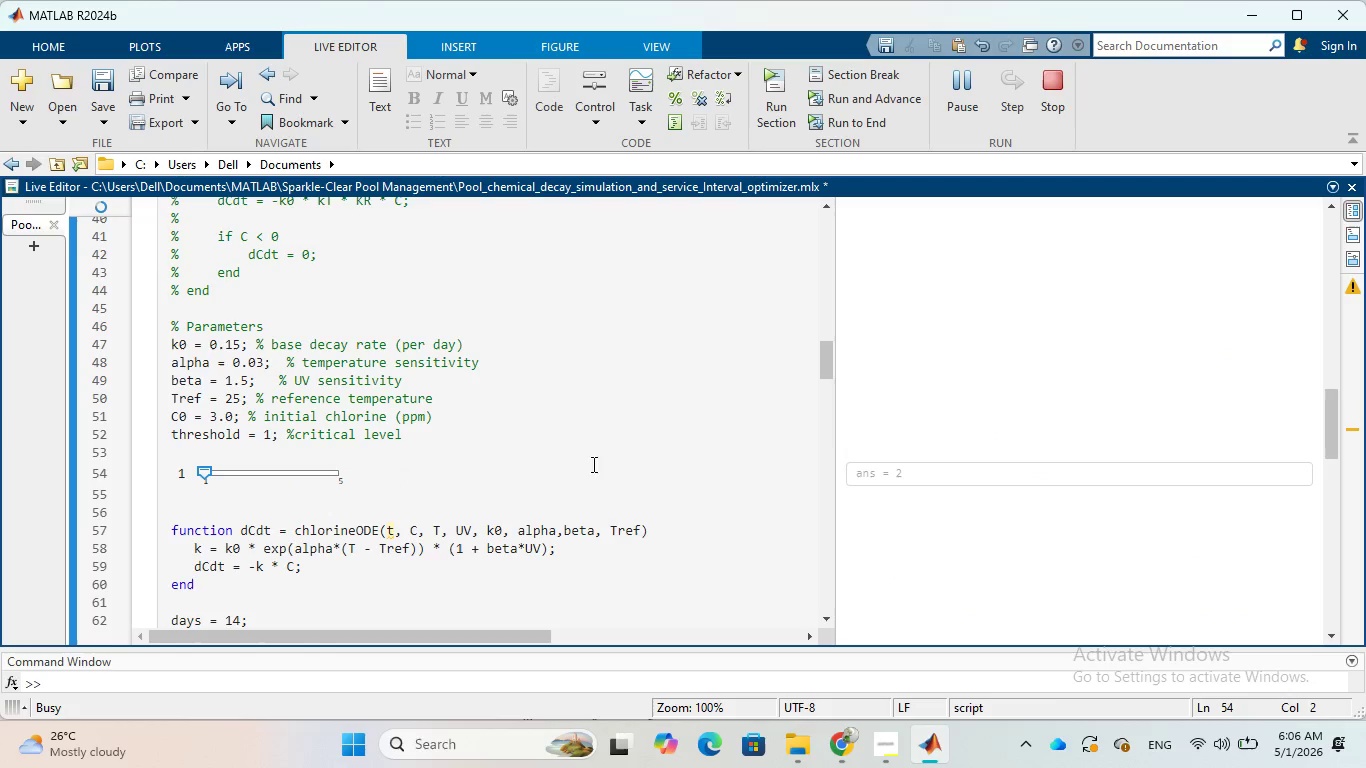 
scroll: coordinate [949, 457], scroll_direction: down, amount: 4.0
 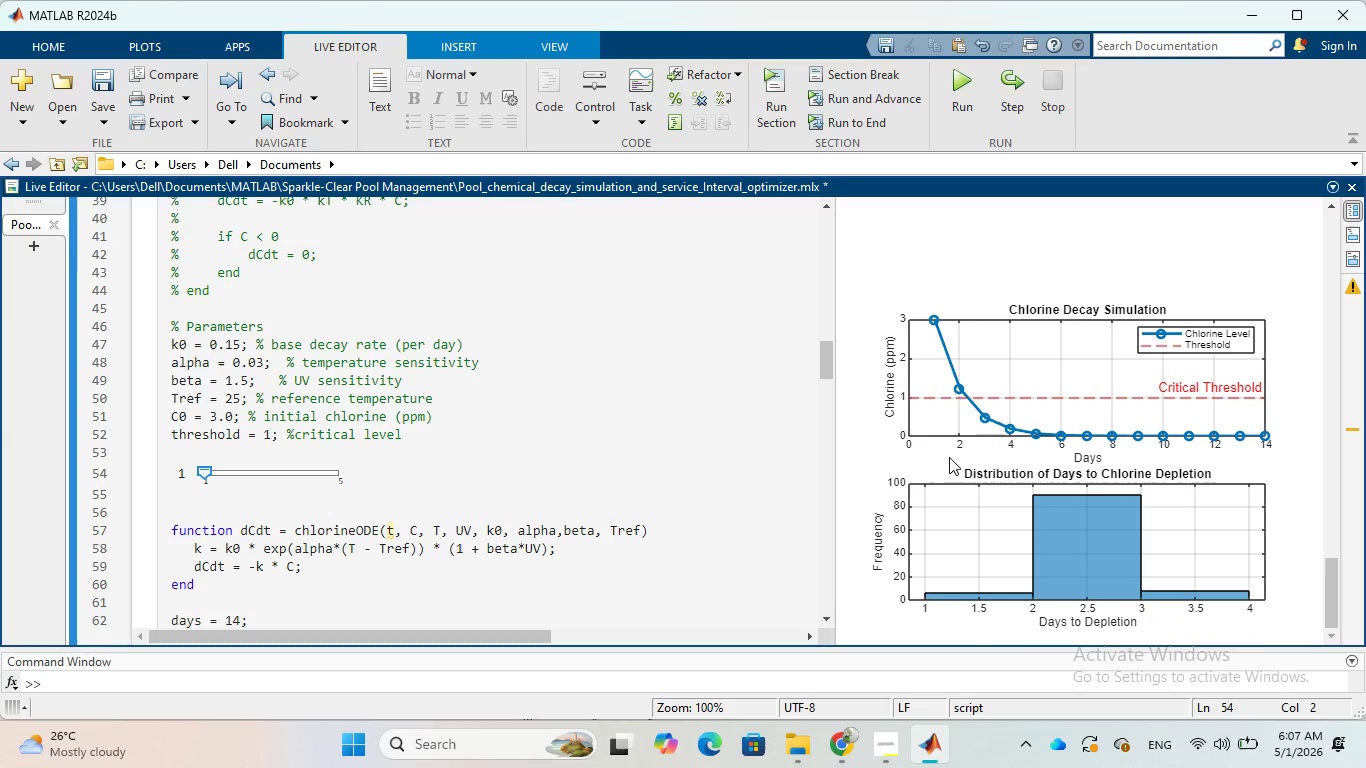 
wait(6.44)
 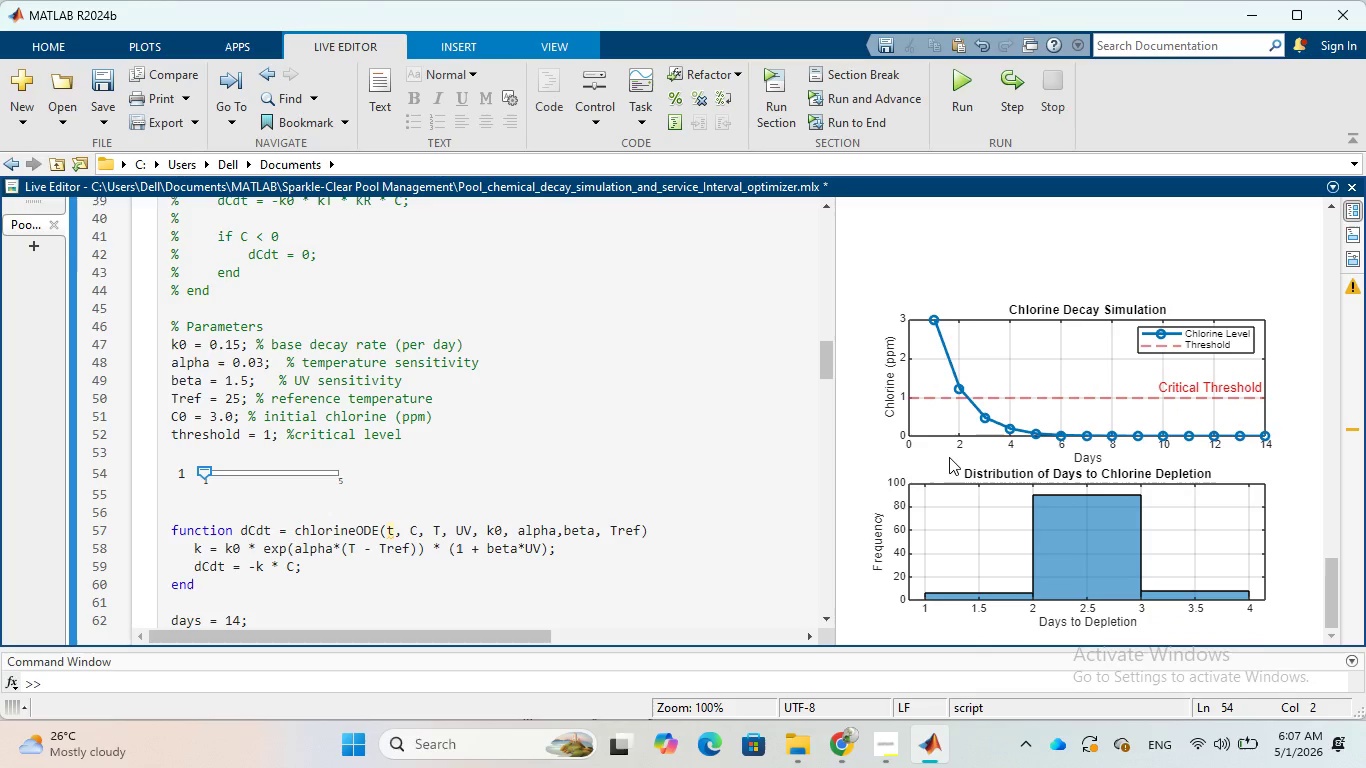 
left_click([251, 472])
 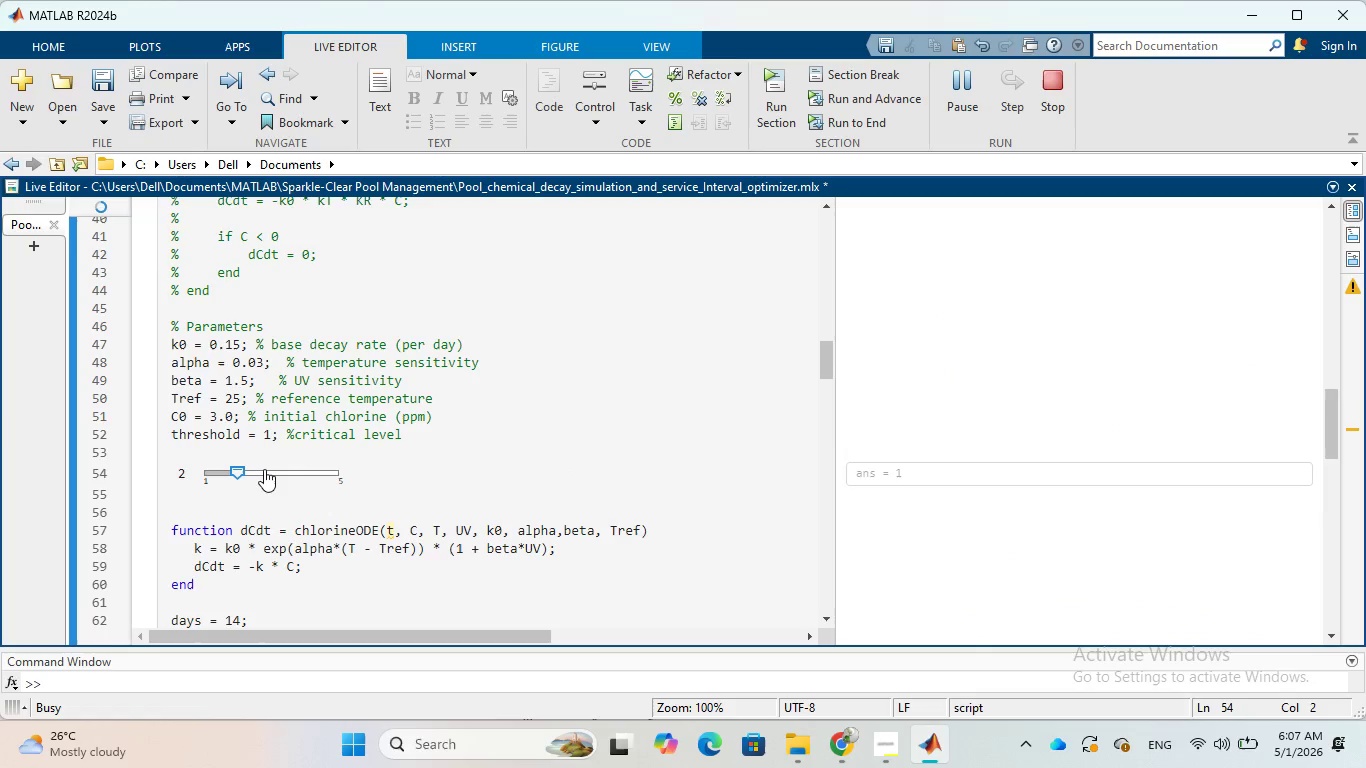 
left_click([264, 469])
 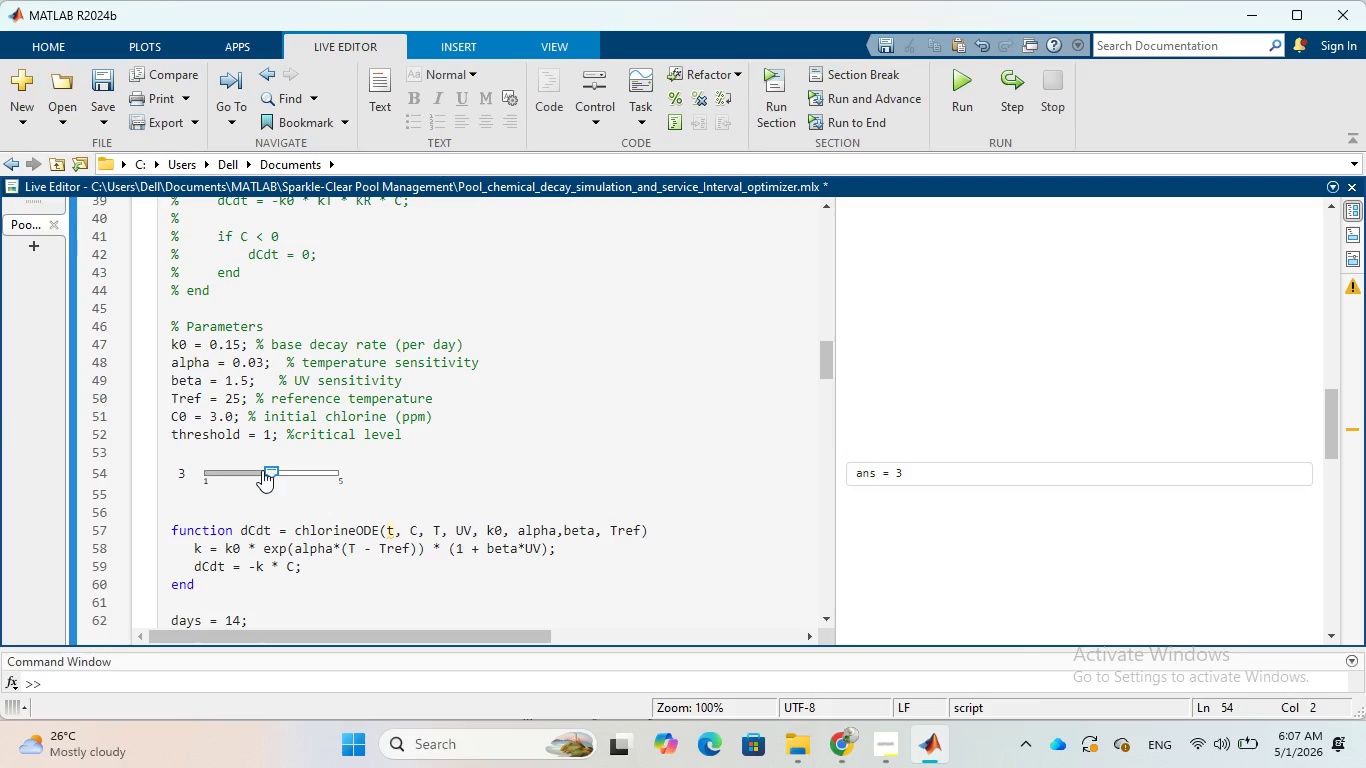 
wait(5.2)
 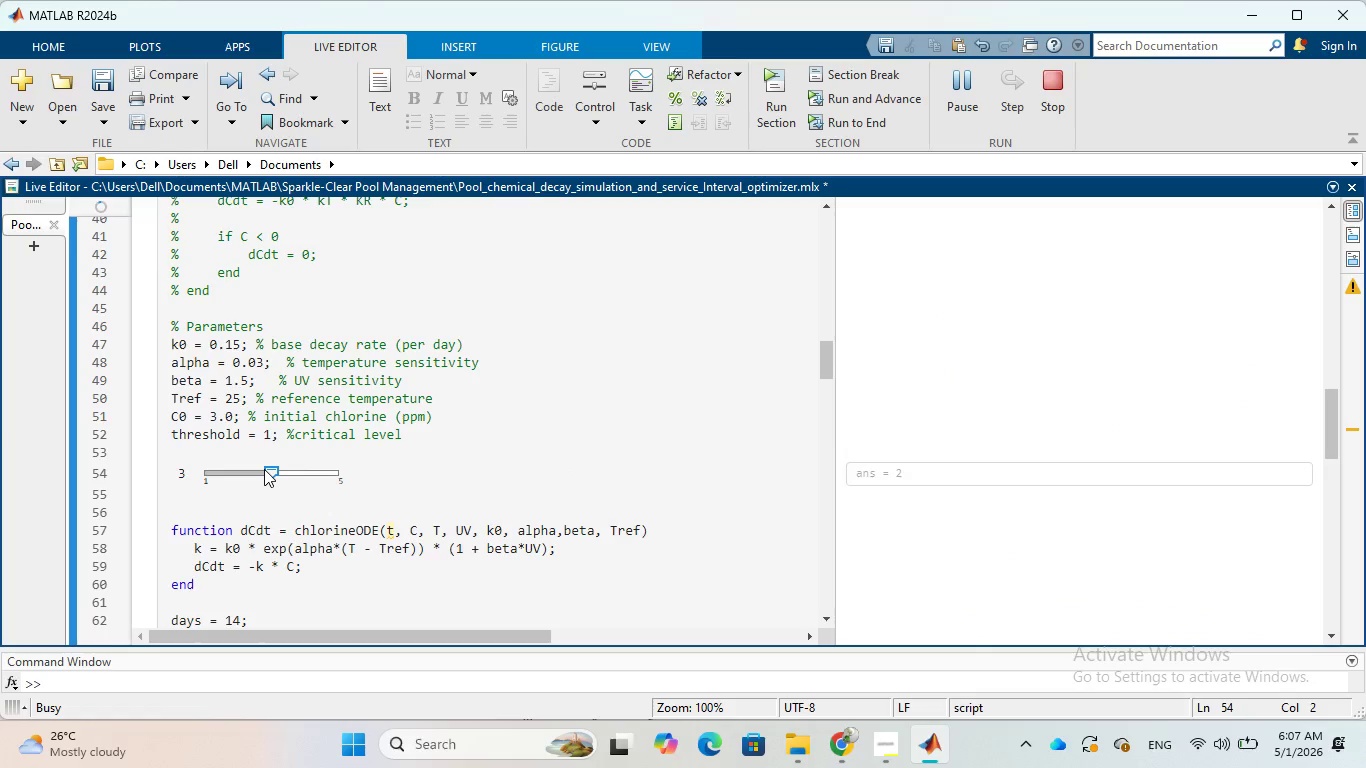 
scroll: coordinate [1085, 492], scroll_direction: down, amount: 4.0
 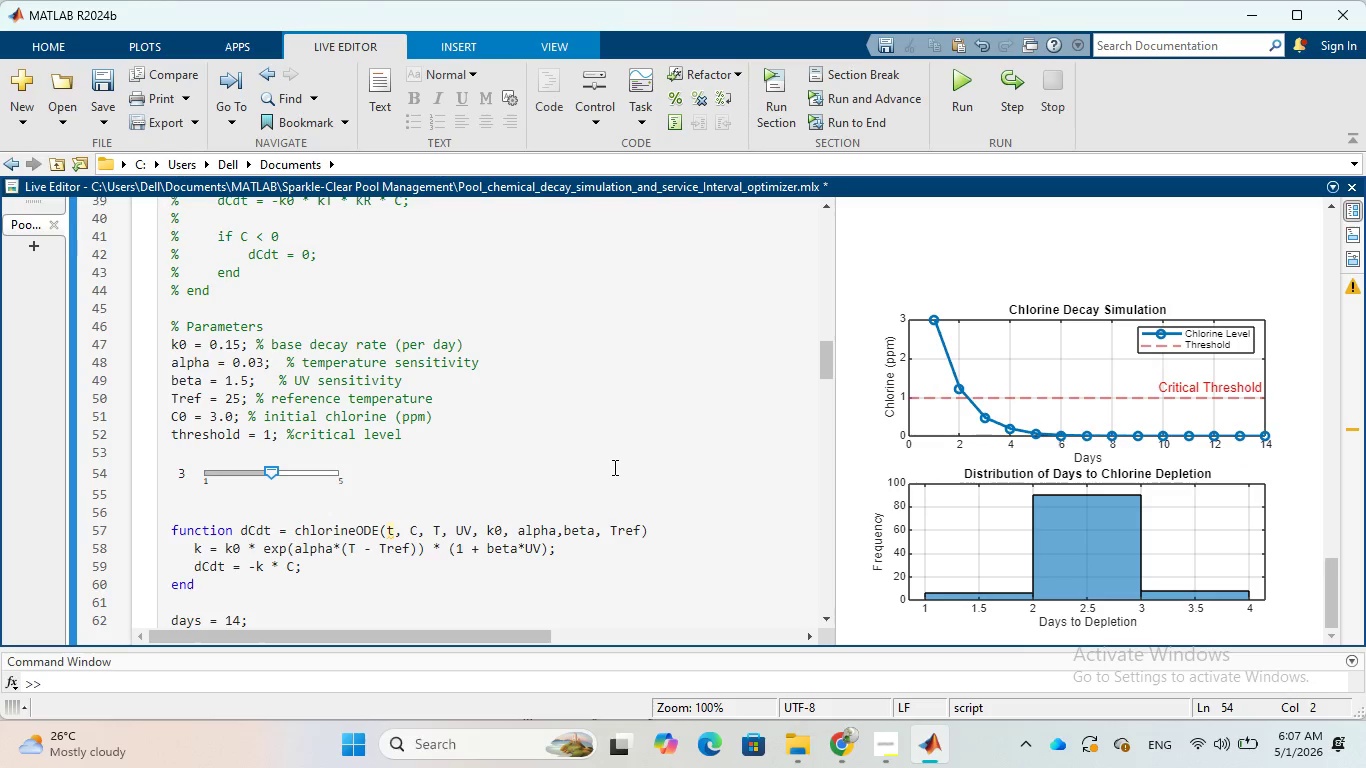 
scroll: coordinate [615, 464], scroll_direction: up, amount: 3.0
 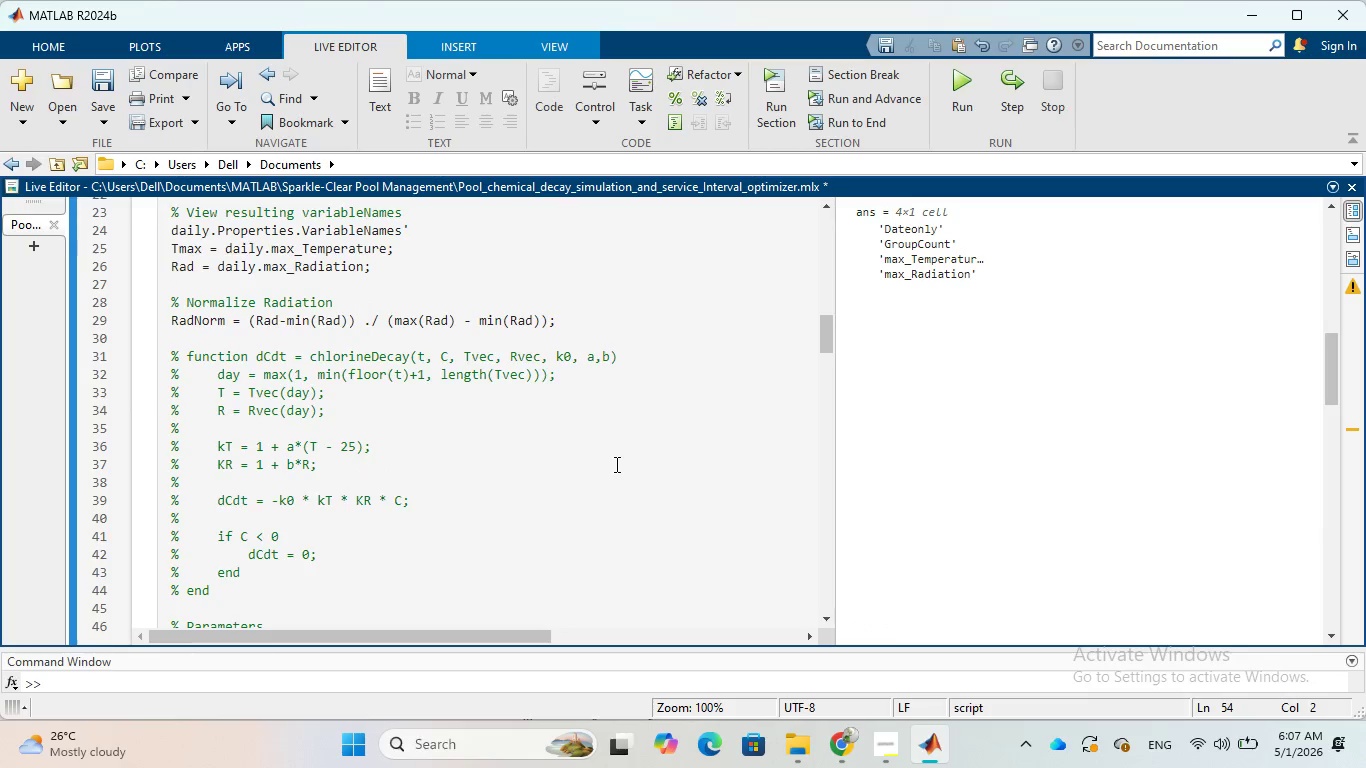 
scroll: coordinate [613, 473], scroll_direction: down, amount: 17.0
 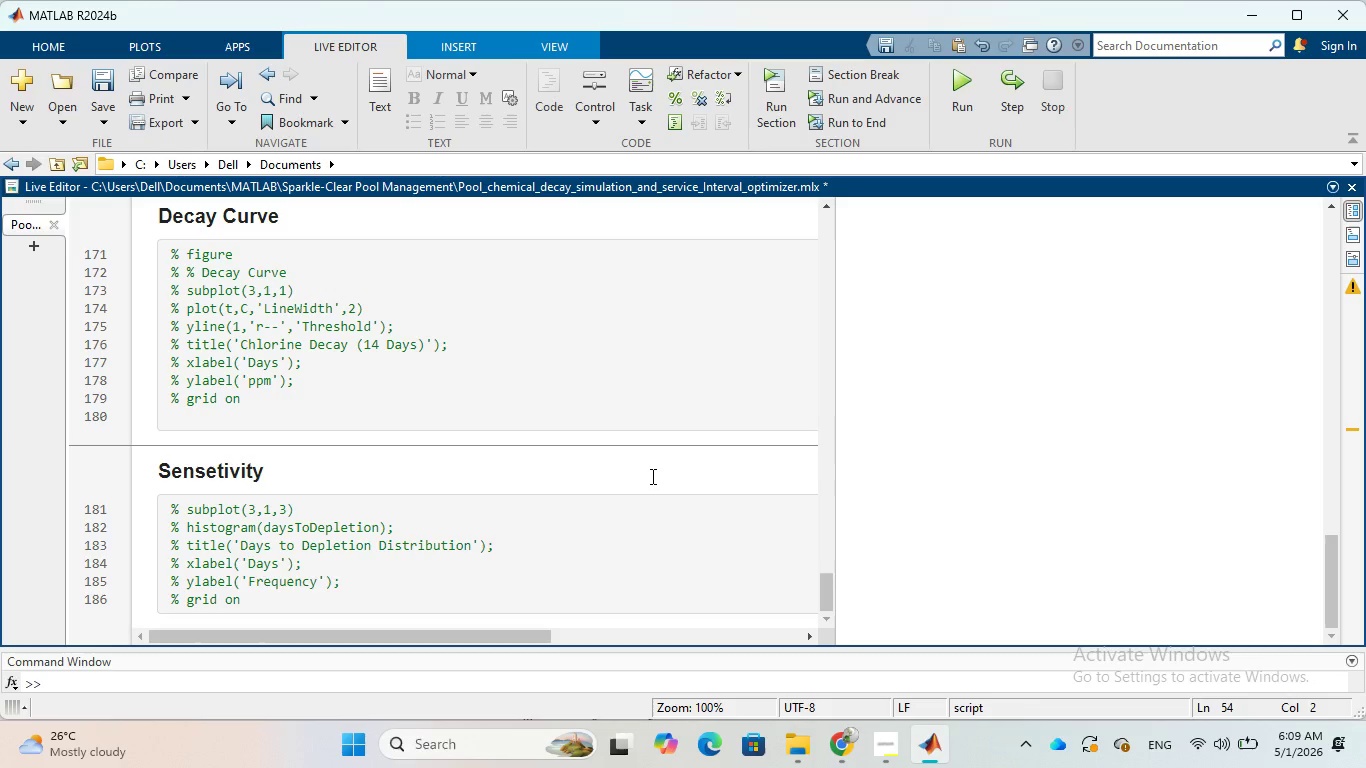 
wait(112.55)
 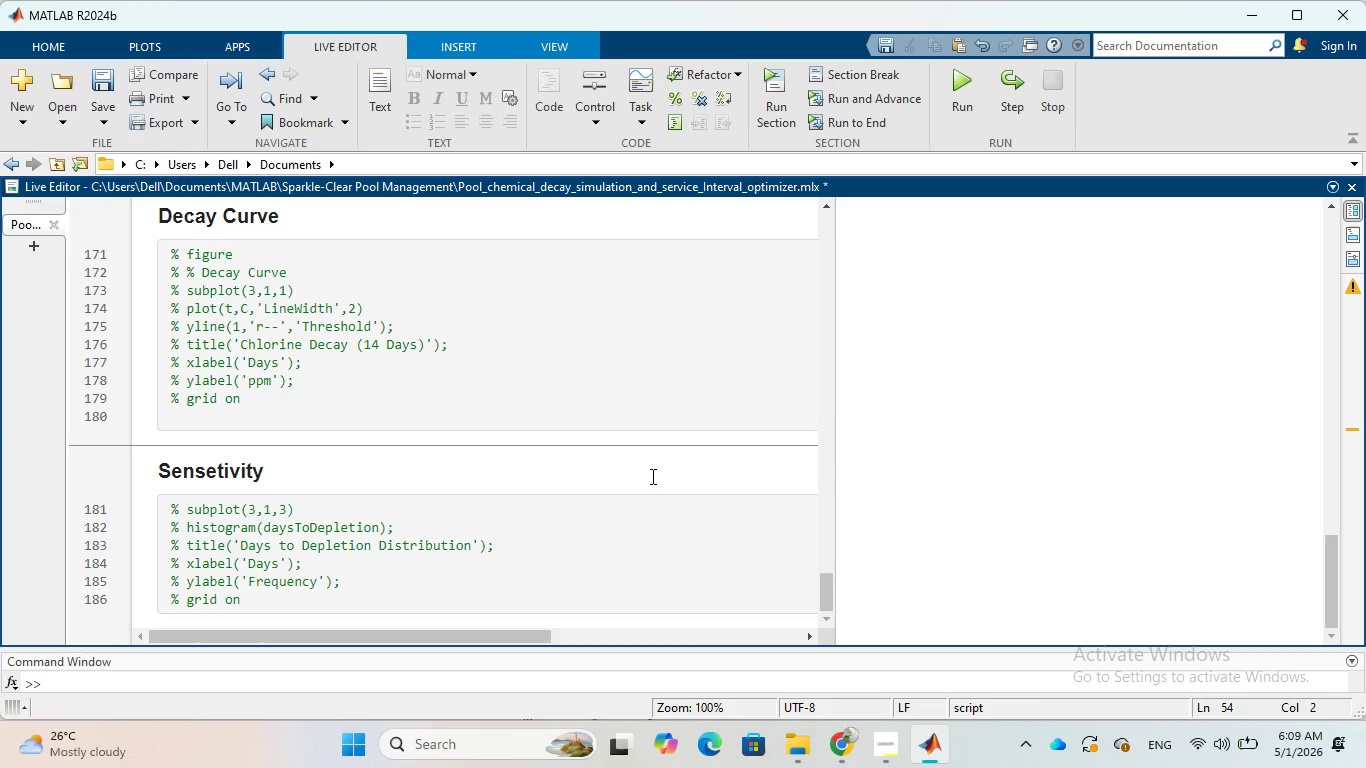 
scroll: coordinate [1241, 531], scroll_direction: up, amount: 4.0
 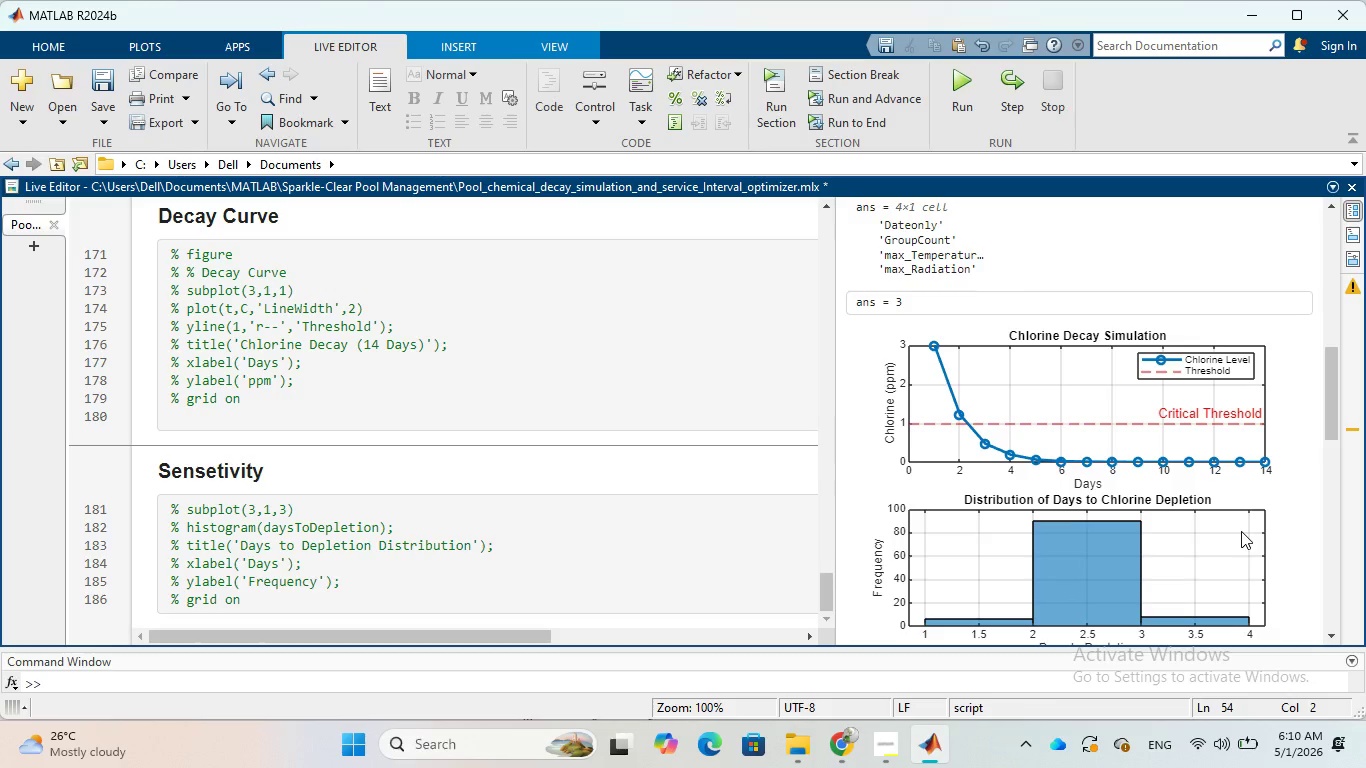 
wait(74.42)
 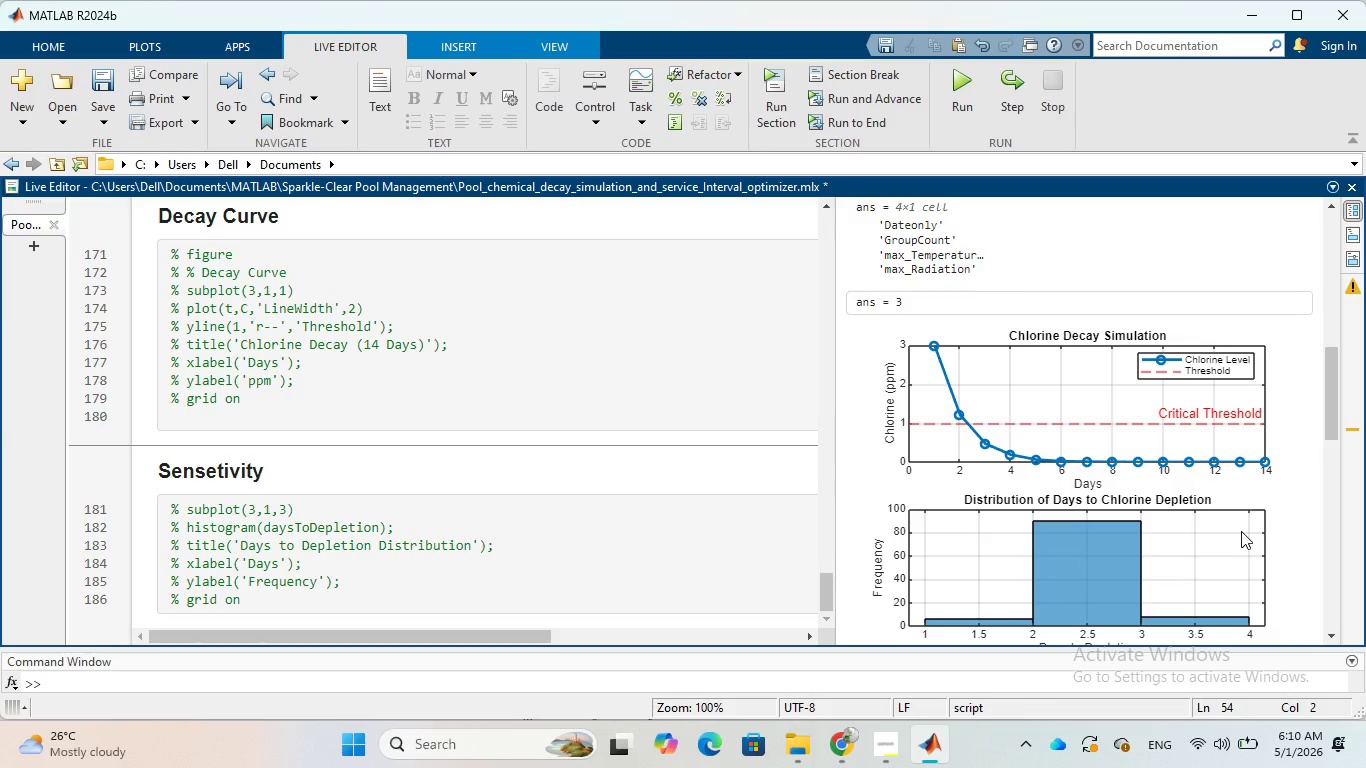 
scroll: coordinate [762, 471], scroll_direction: up, amount: 2.0
 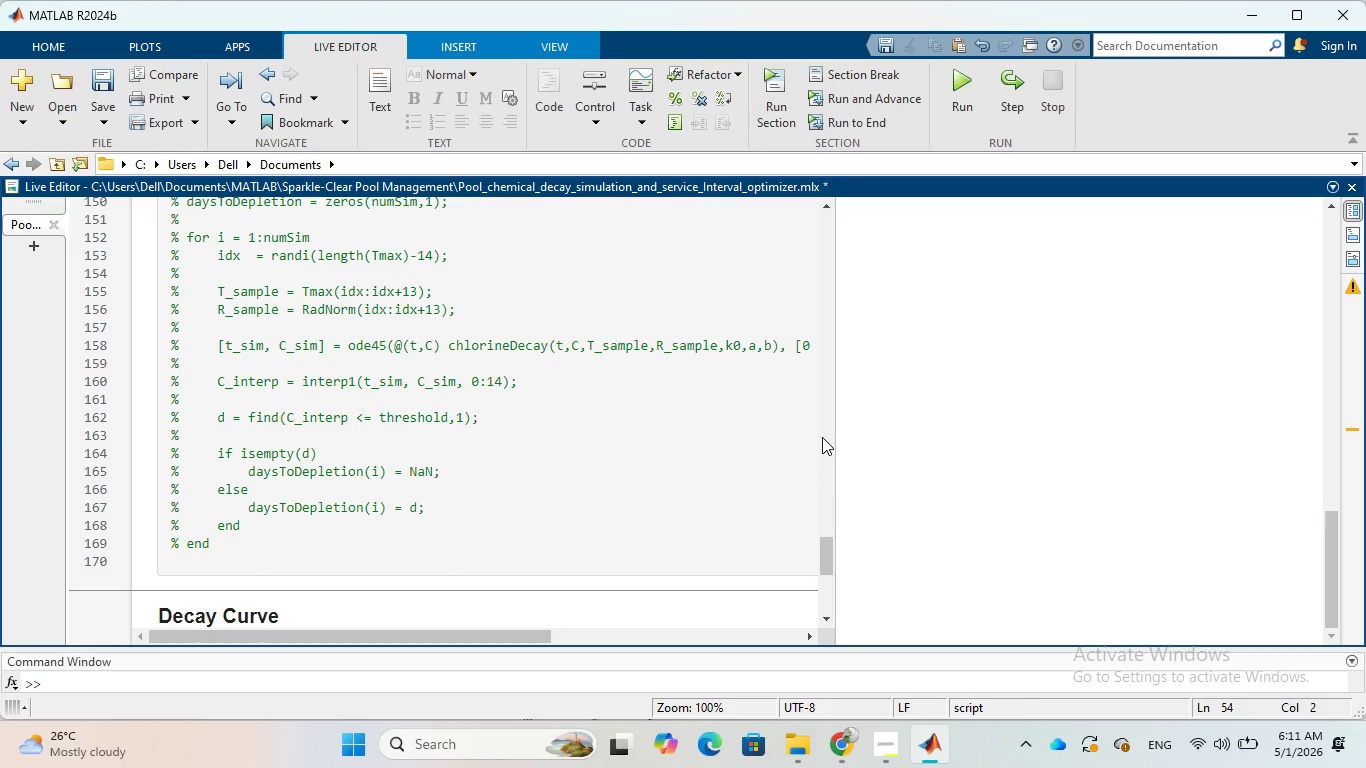 
wait(42.09)
 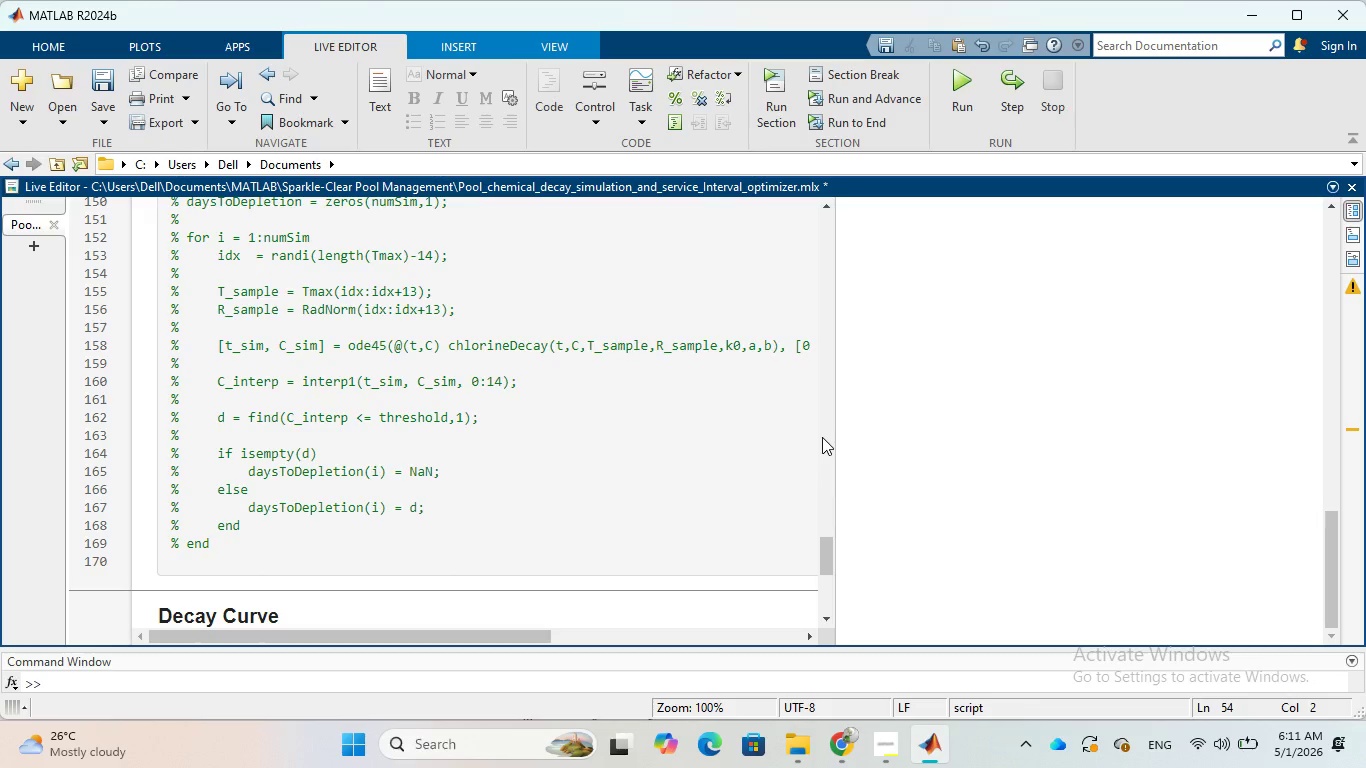 
scroll: coordinate [533, 406], scroll_direction: up, amount: 9.0
 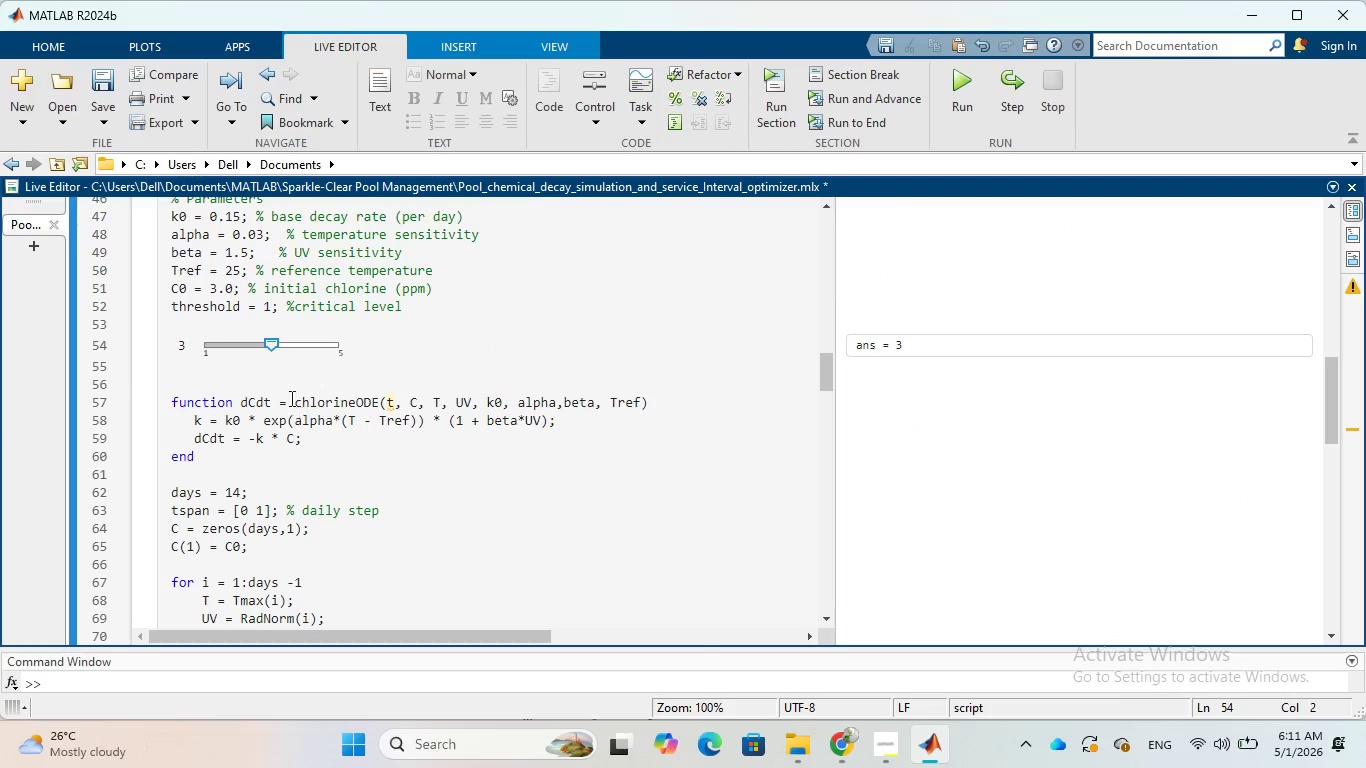 
left_click([302, 344])
 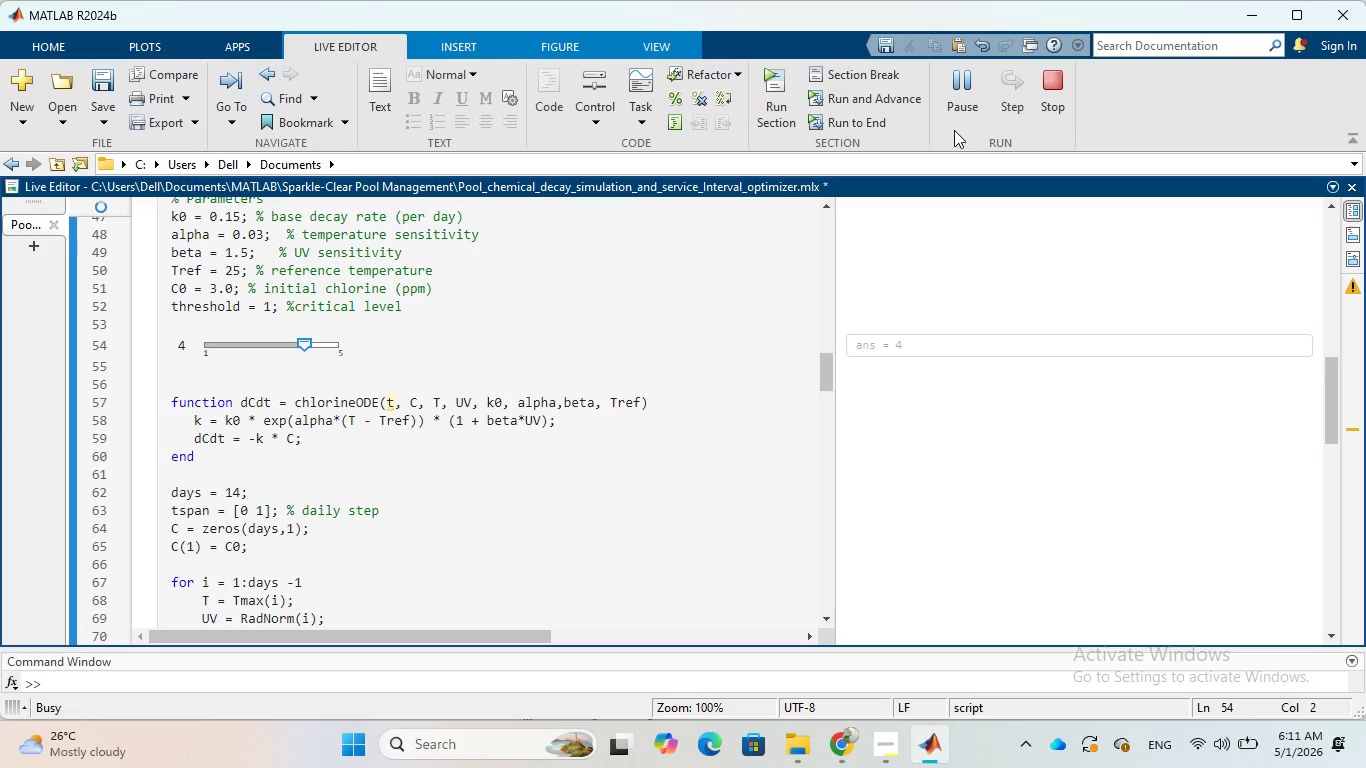 
left_click([651, 339])
 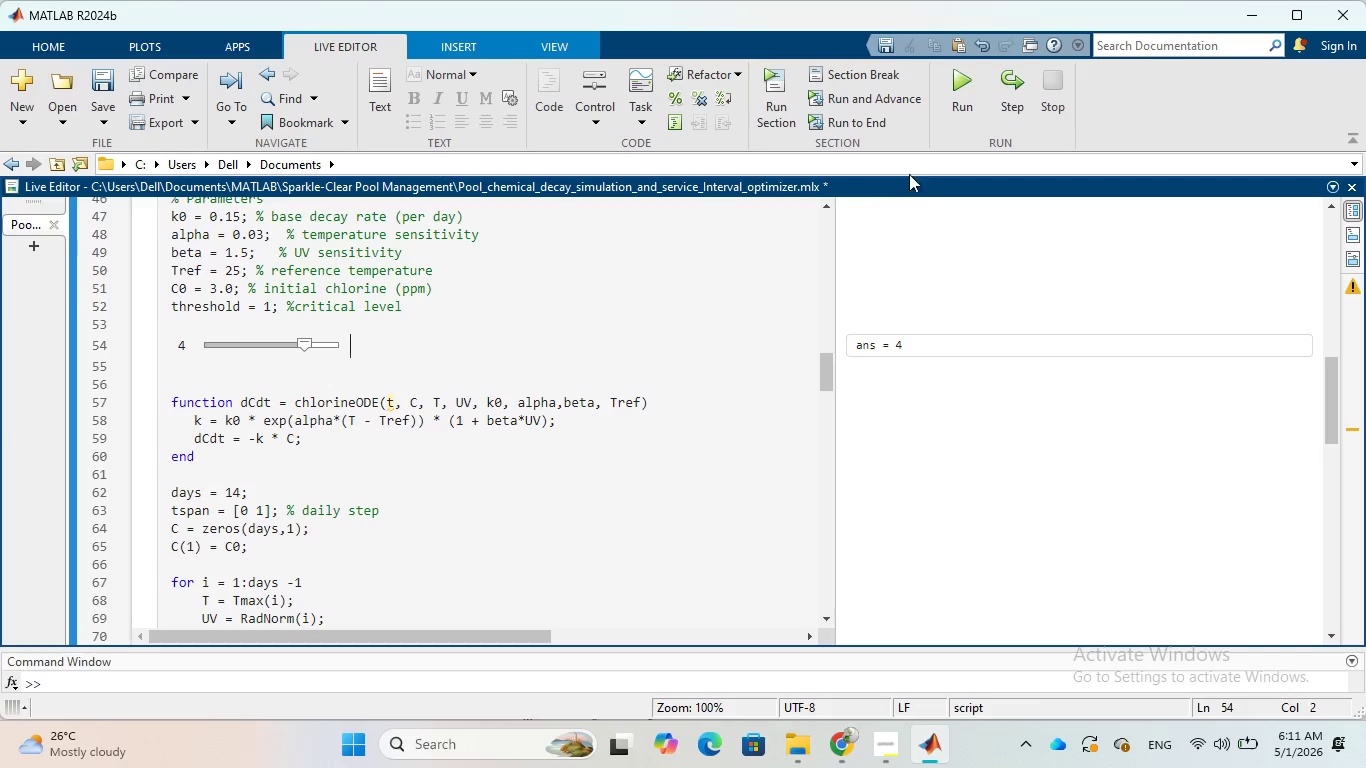 
left_click([956, 93])
 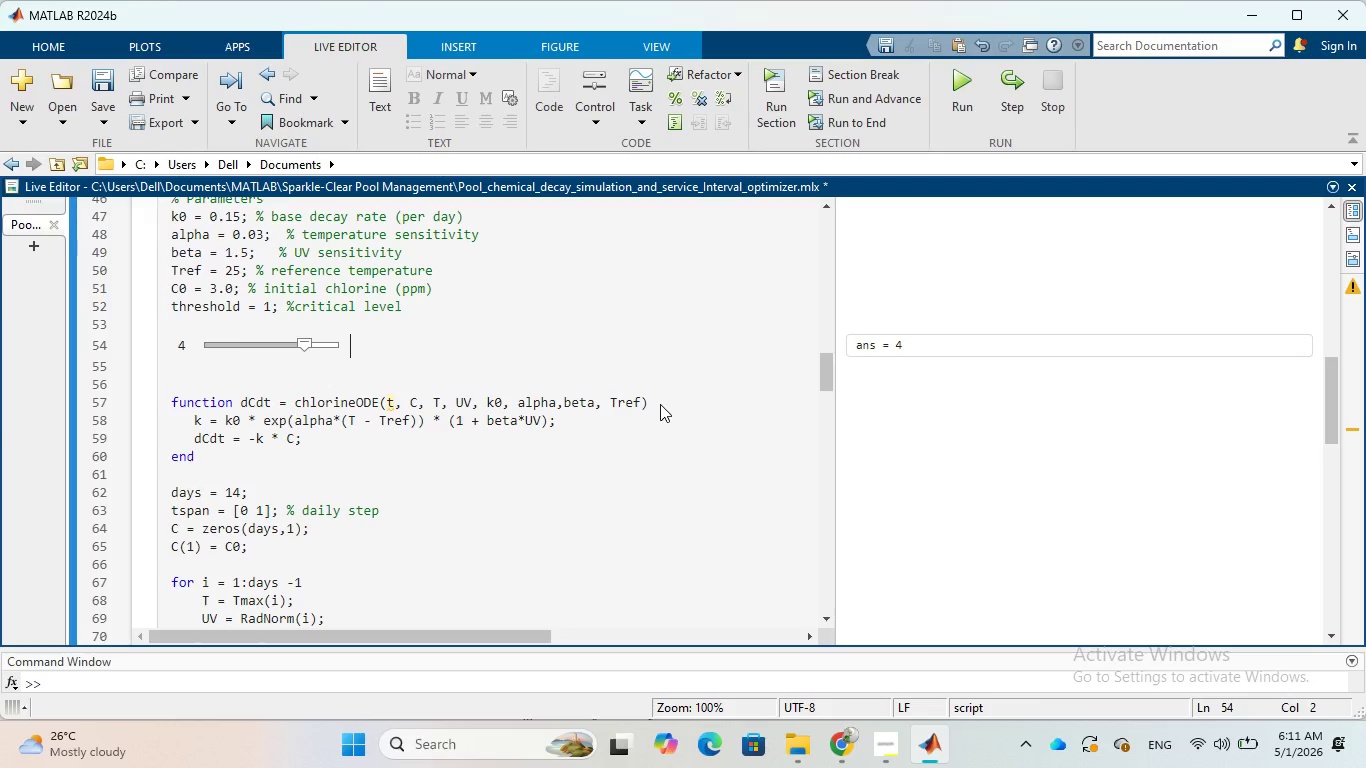 
wait(6.11)
 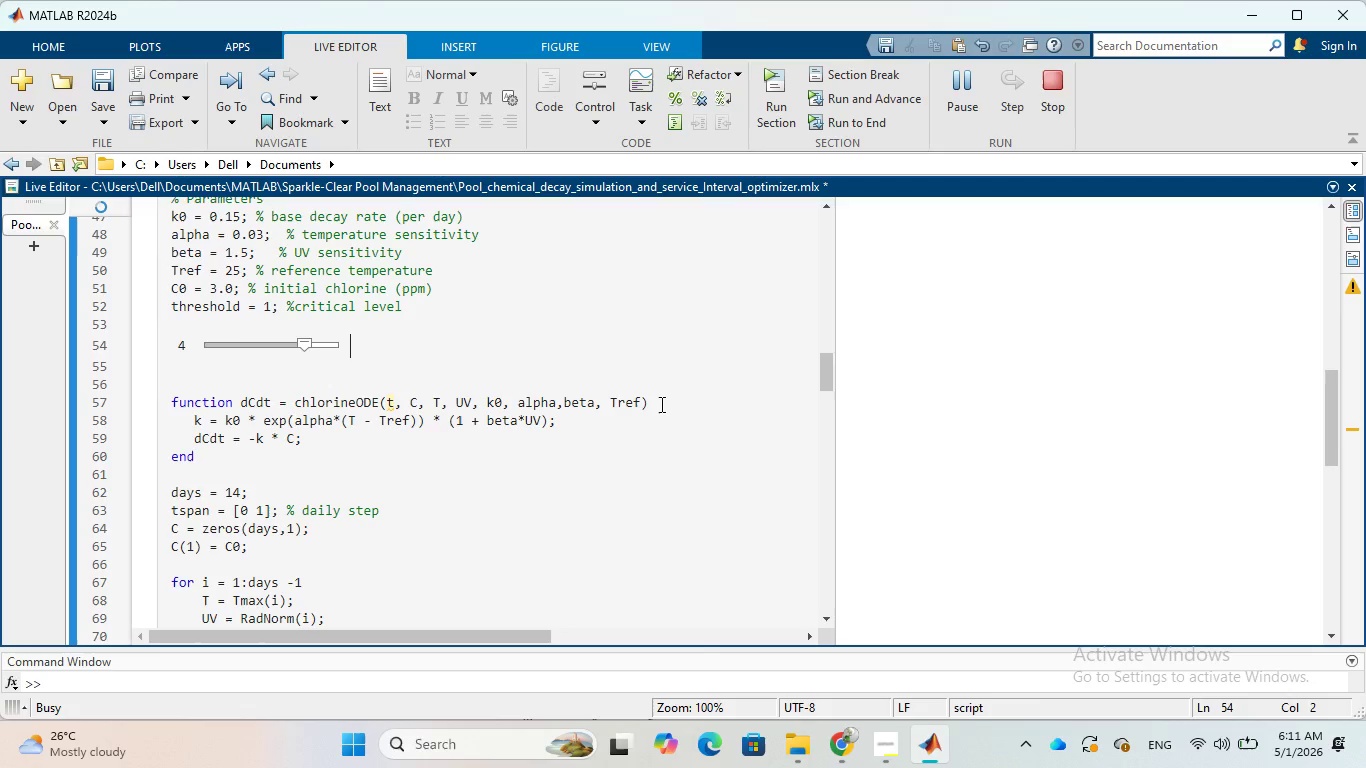 
scroll: coordinate [1004, 473], scroll_direction: down, amount: 11.0
 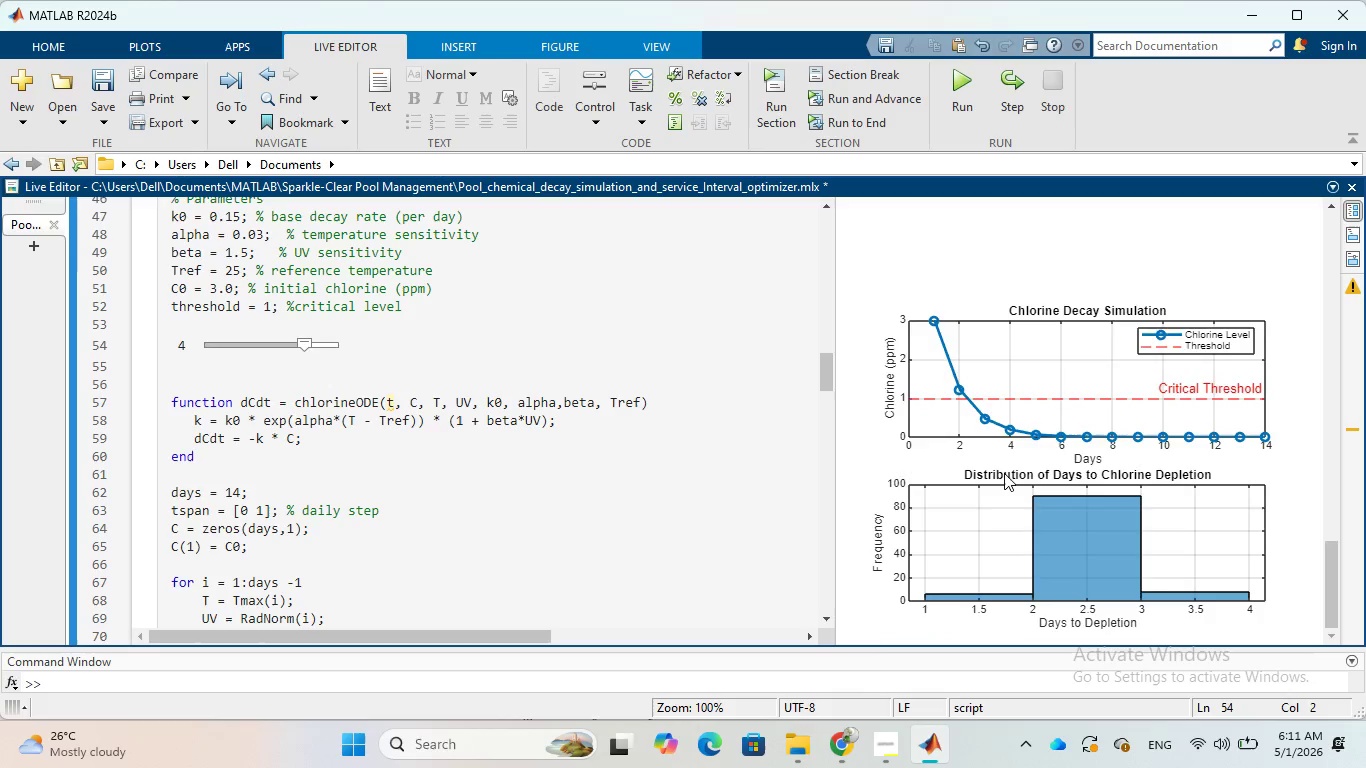 
scroll: coordinate [1004, 473], scroll_direction: up, amount: 5.0
 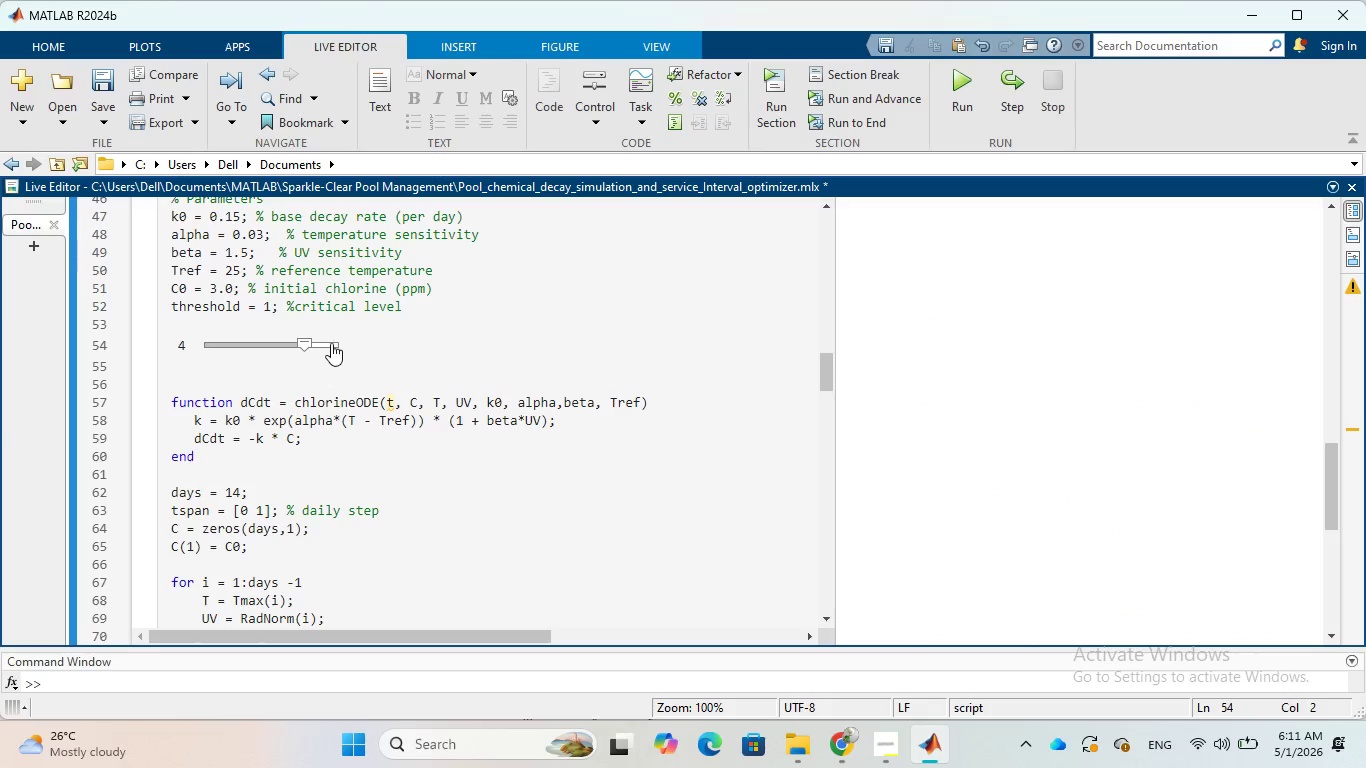 
left_click([331, 339])
 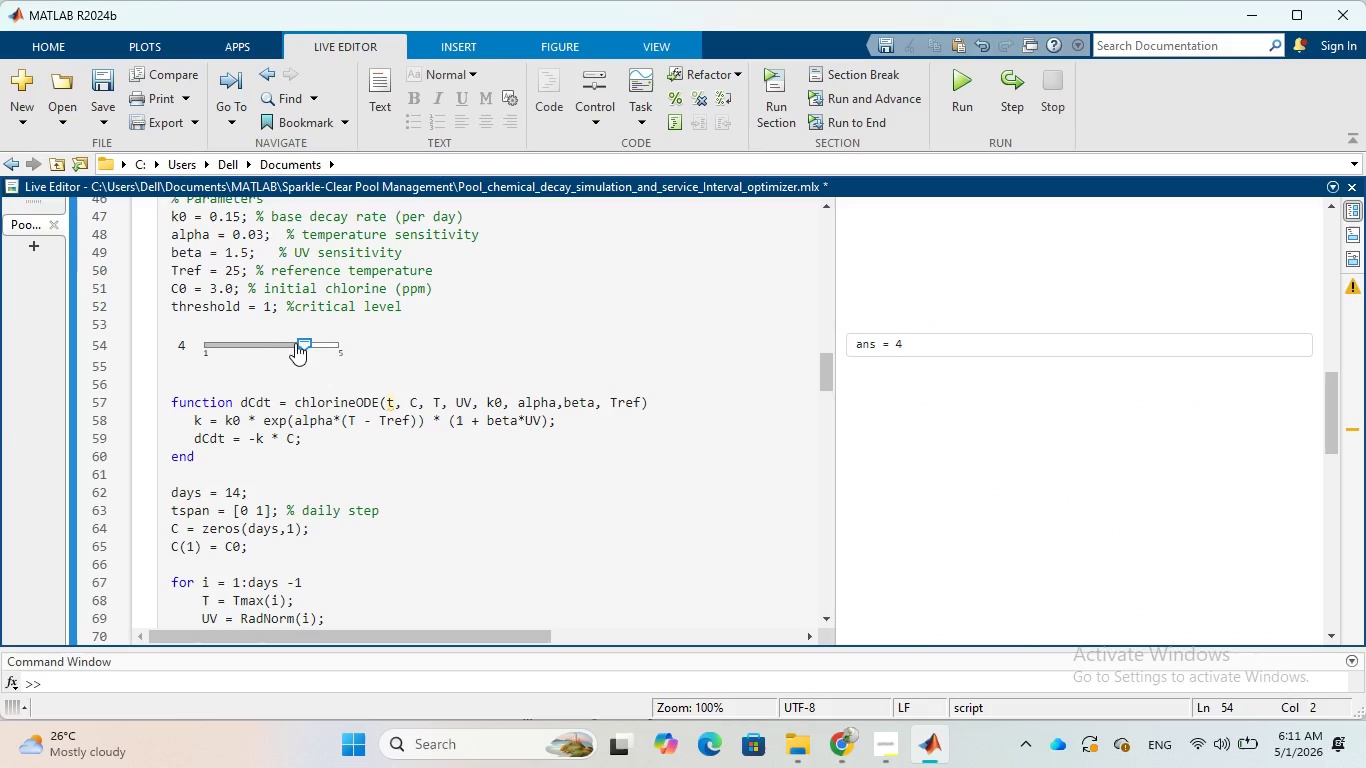 
left_click_drag(start_coordinate=[299, 342], to_coordinate=[325, 348])
 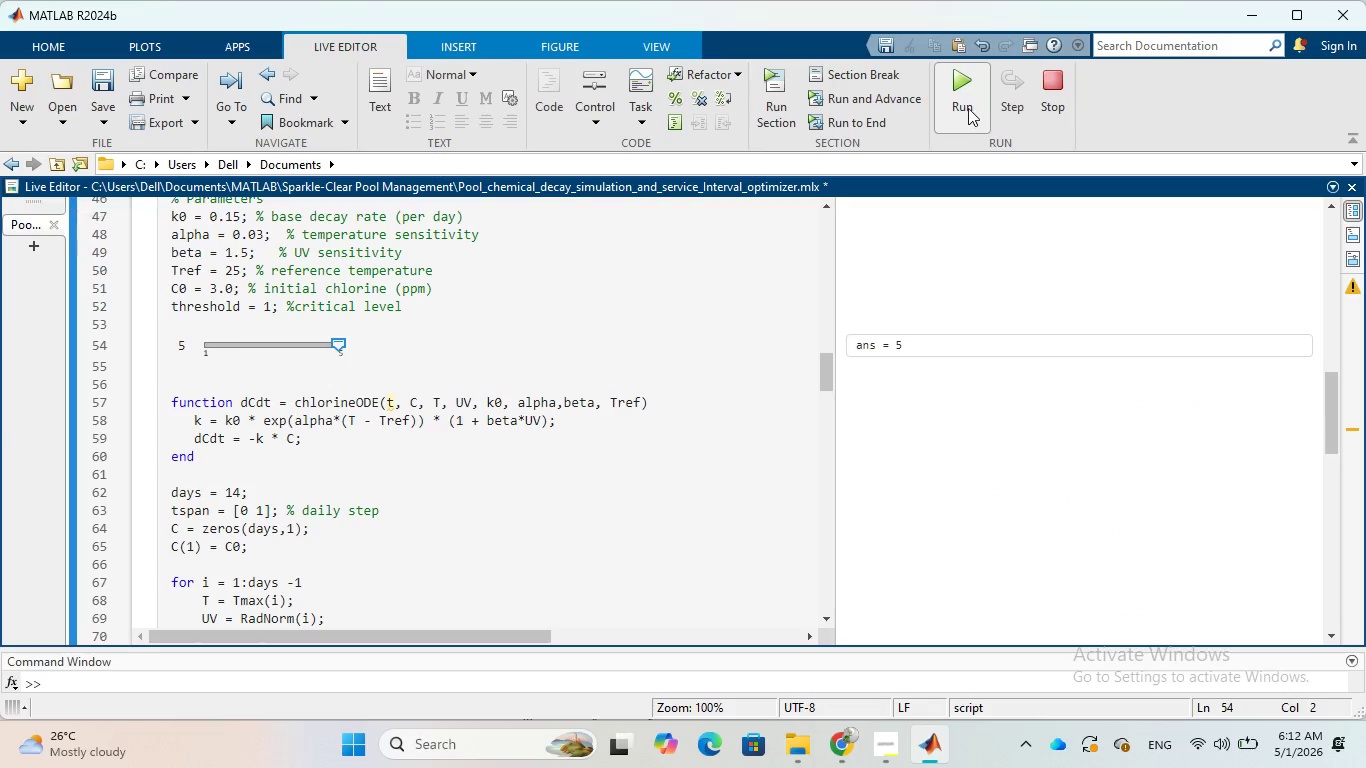 
left_click([961, 95])
 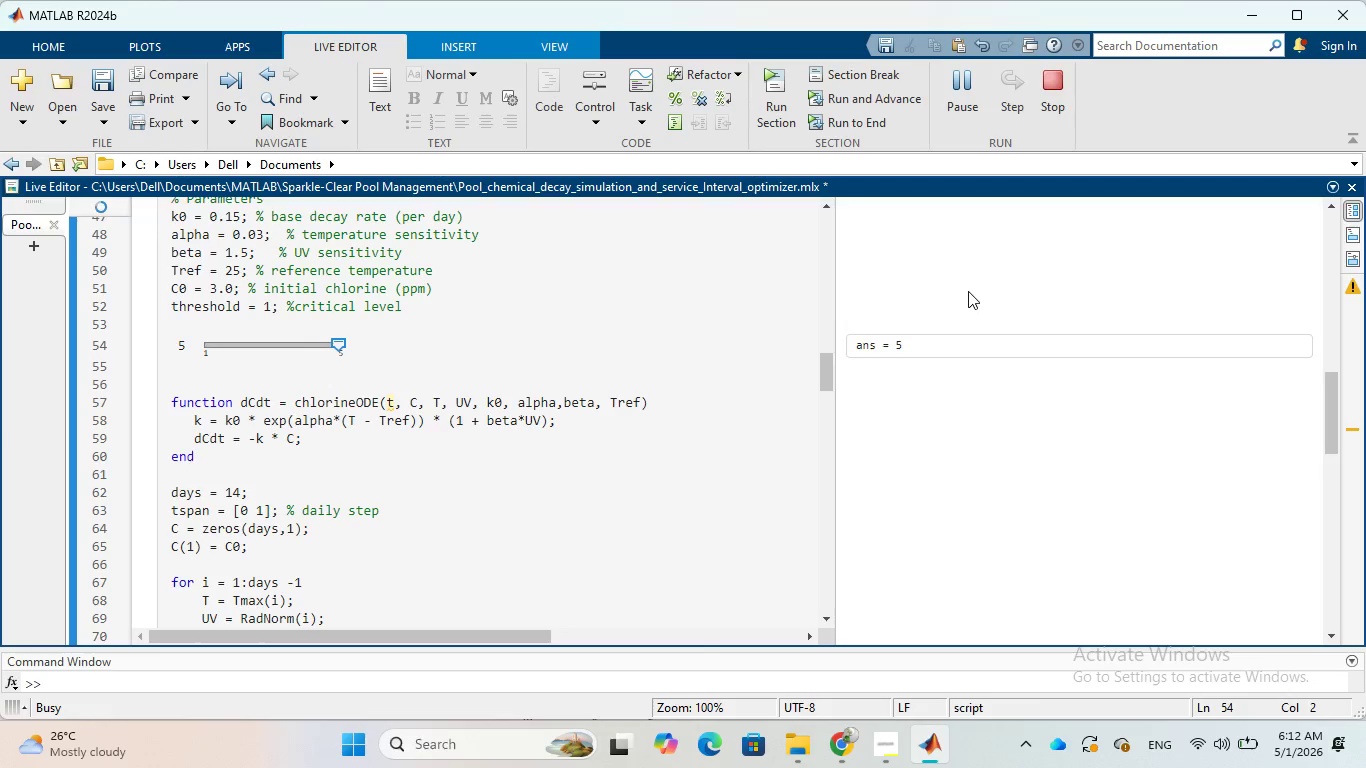 
scroll: coordinate [968, 291], scroll_direction: down, amount: 10.0
 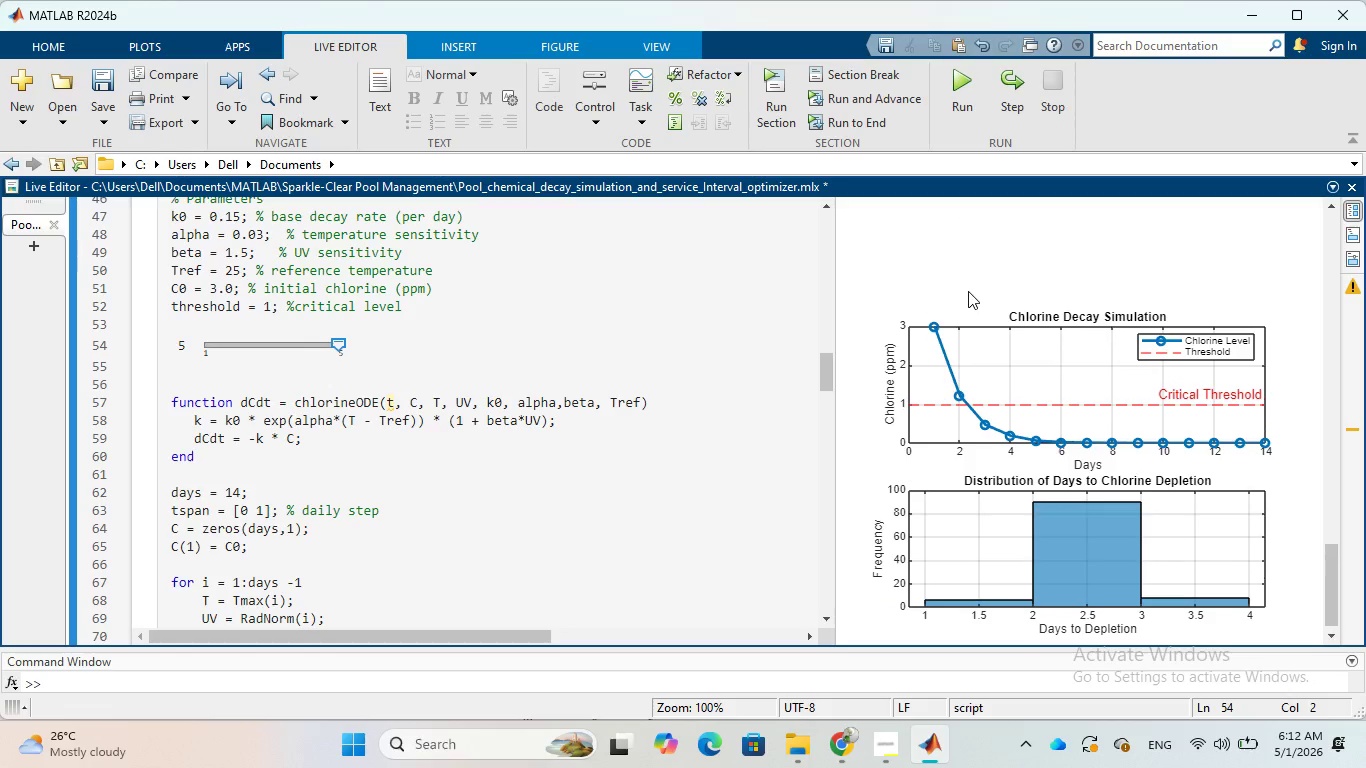 
scroll: coordinate [968, 291], scroll_direction: up, amount: 1.0
 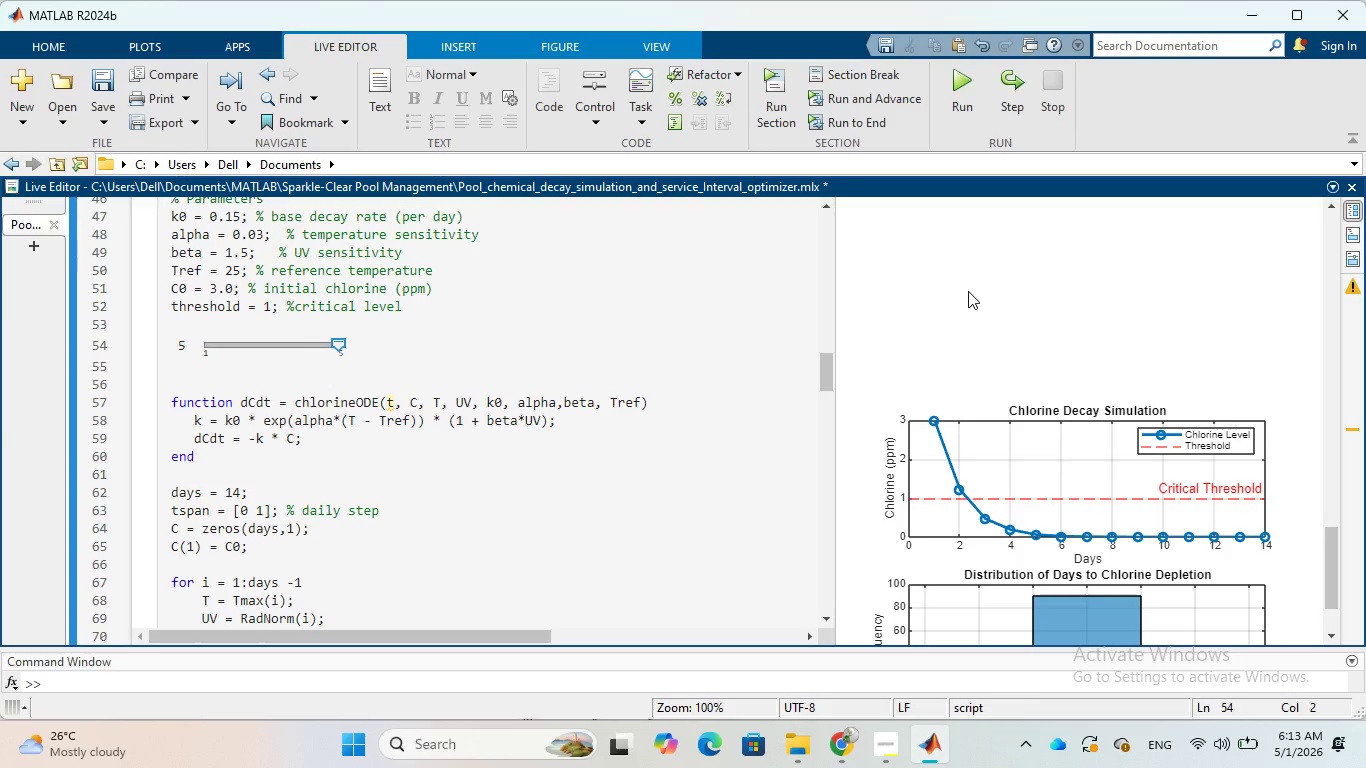 
wait(109.96)
 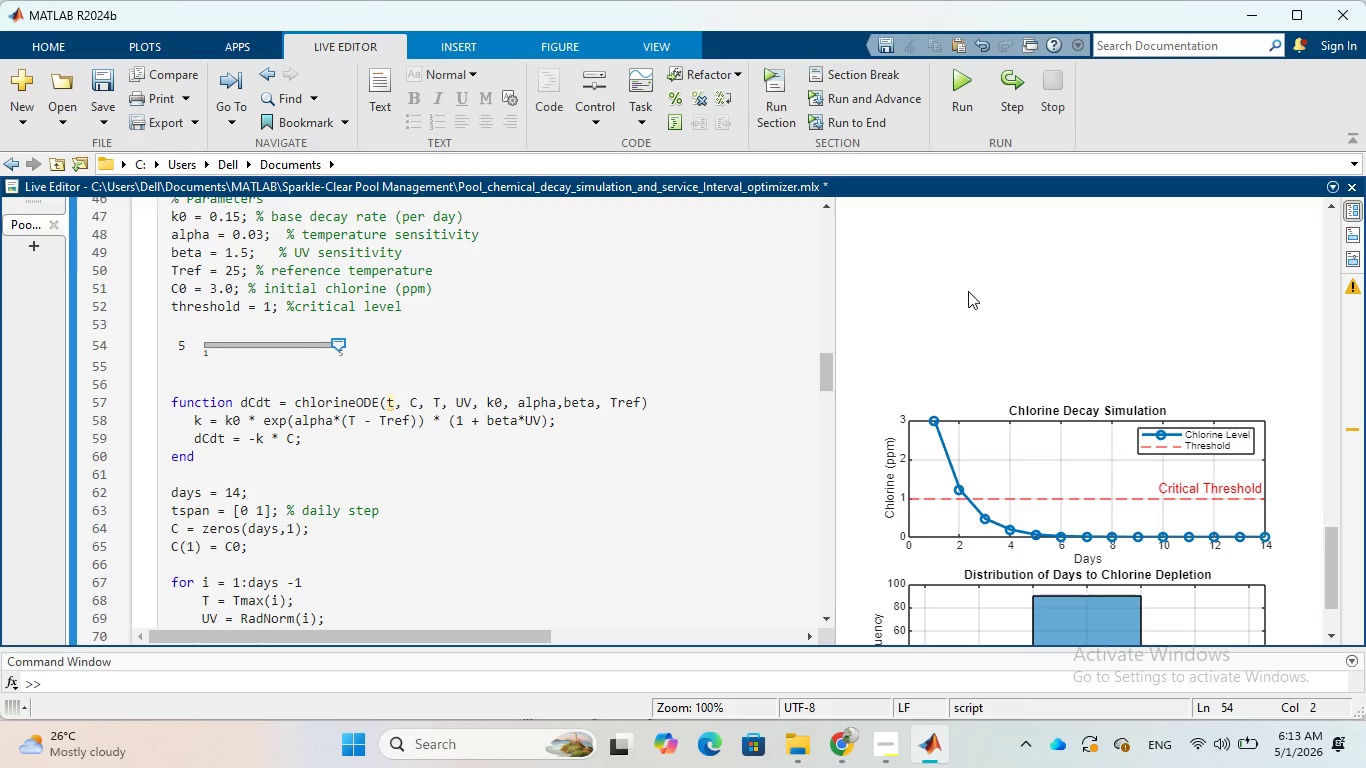 
scroll: coordinate [541, 338], scroll_direction: up, amount: 1.0
 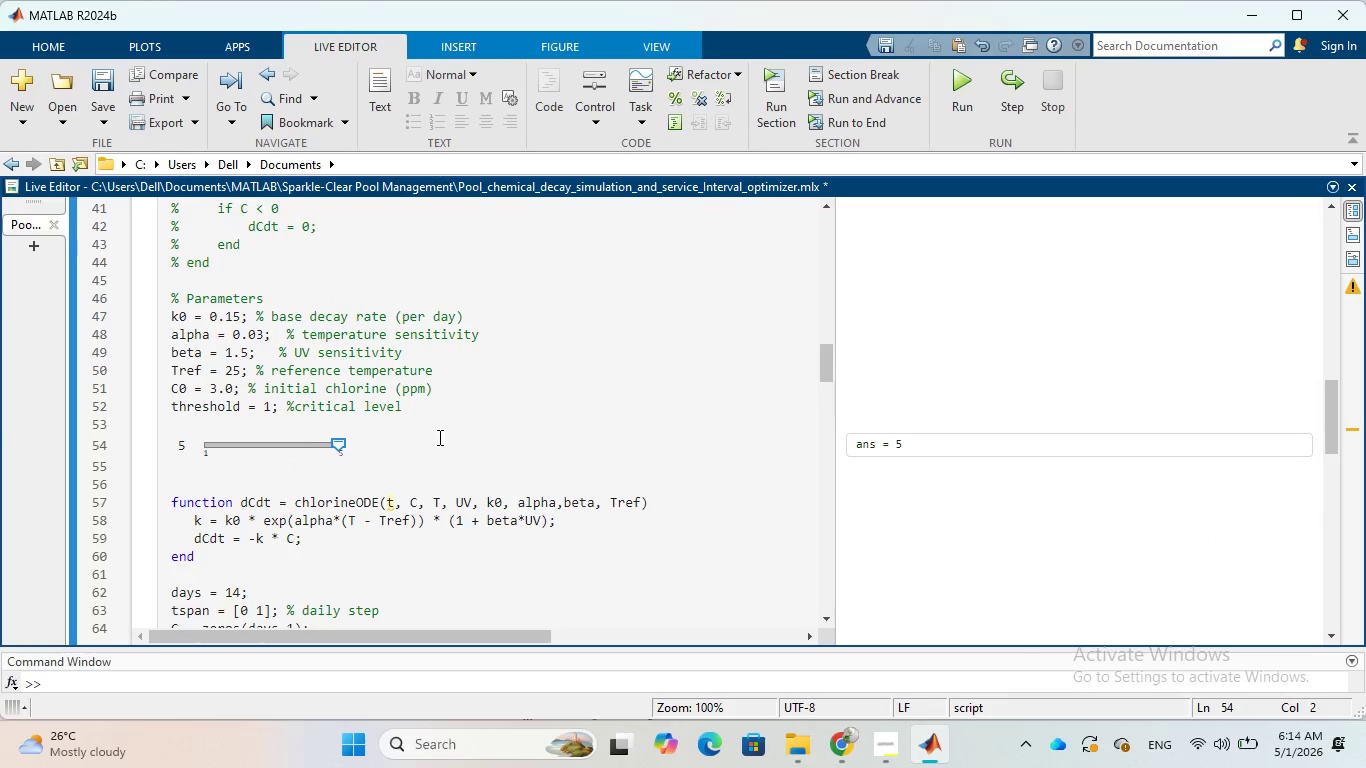 
left_click([354, 447])
 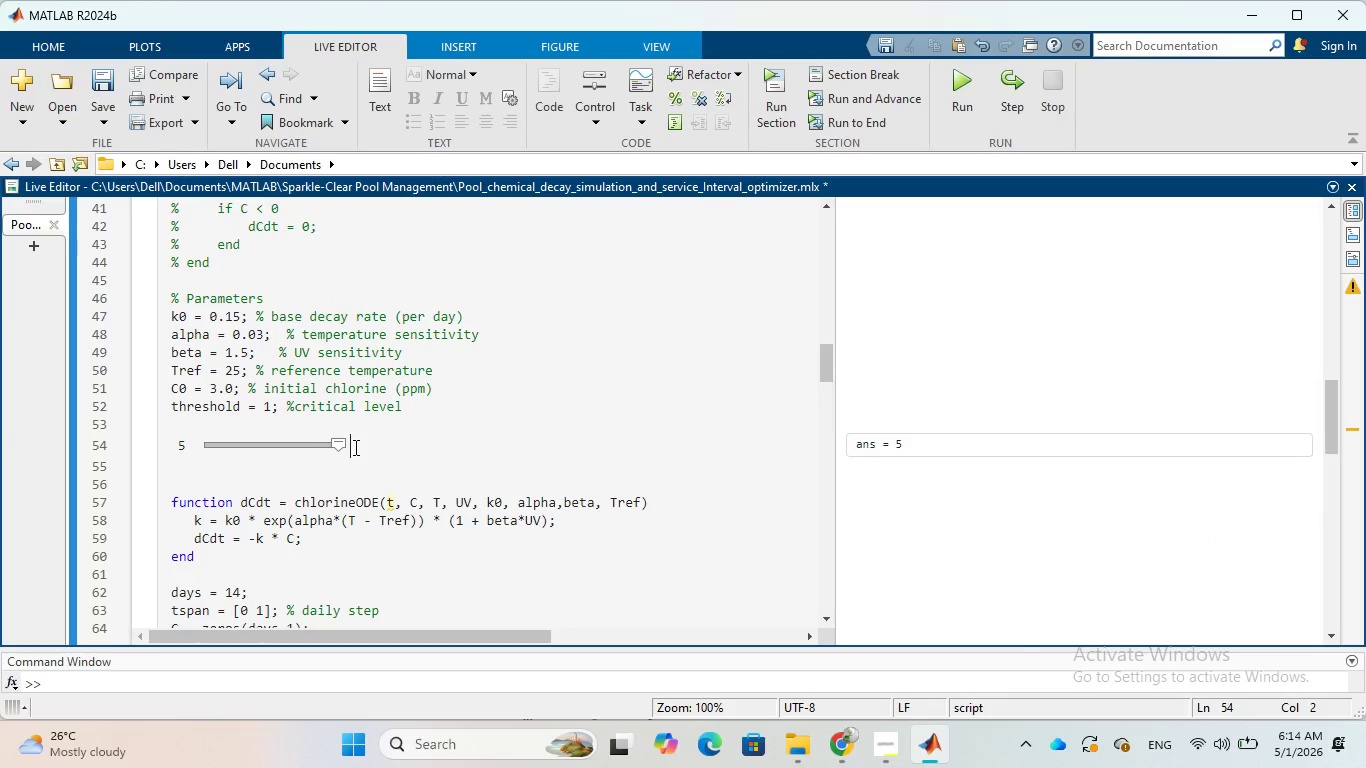 
double_click([354, 447])
 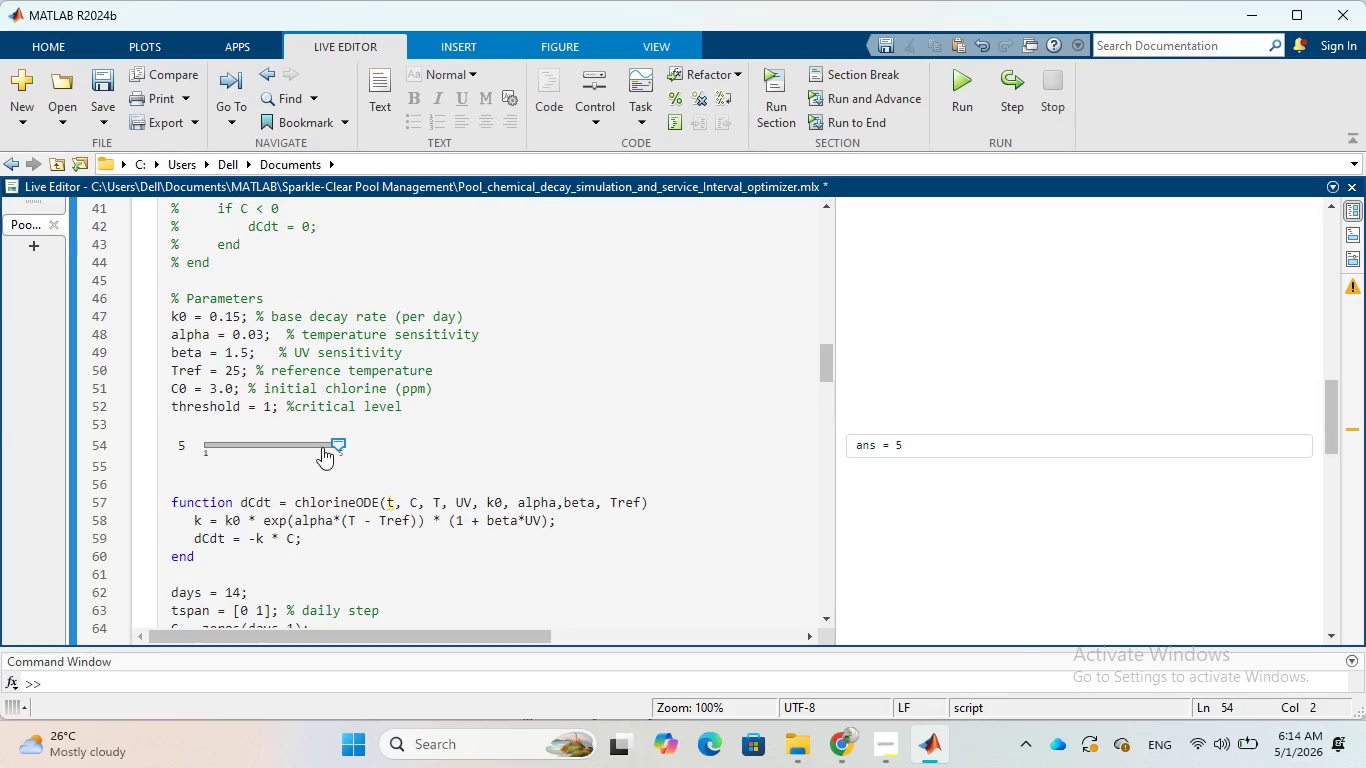 
double_click([324, 446])
 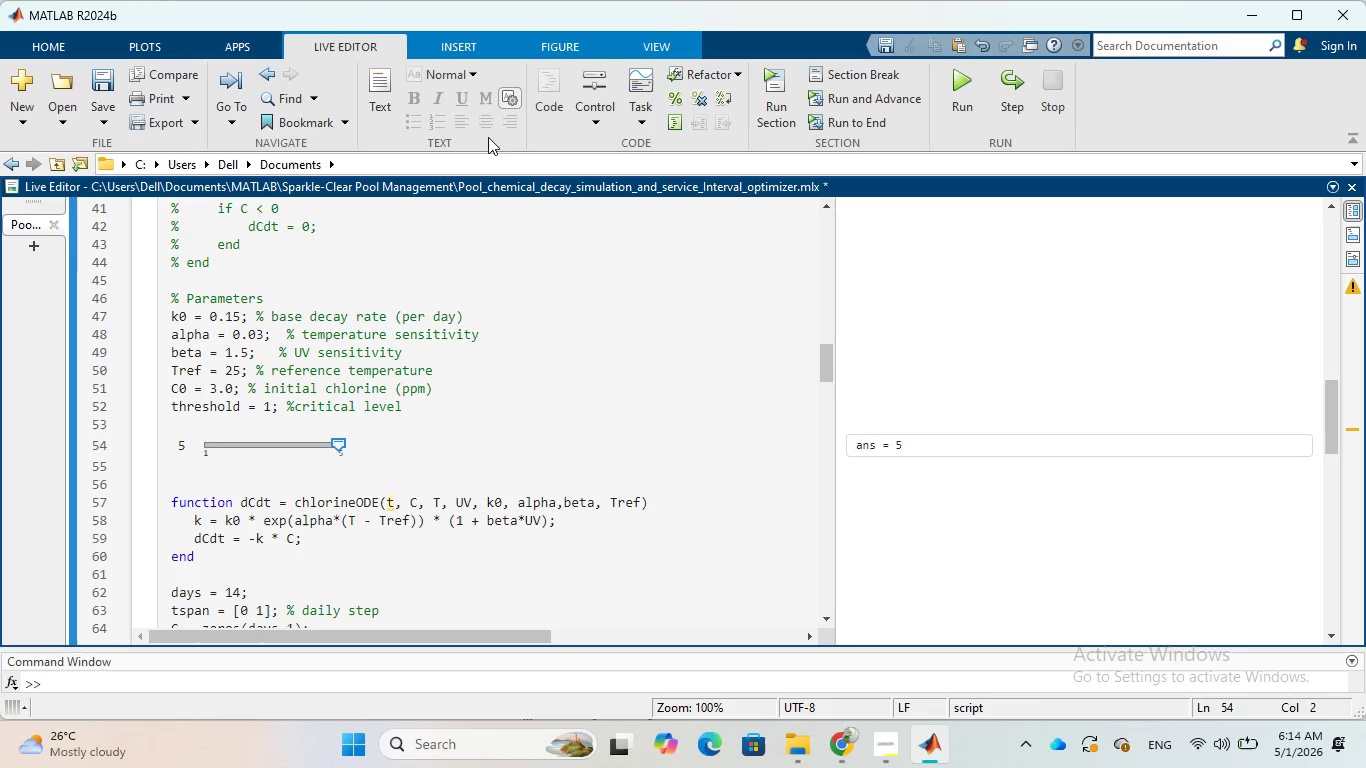 
wait(5.25)
 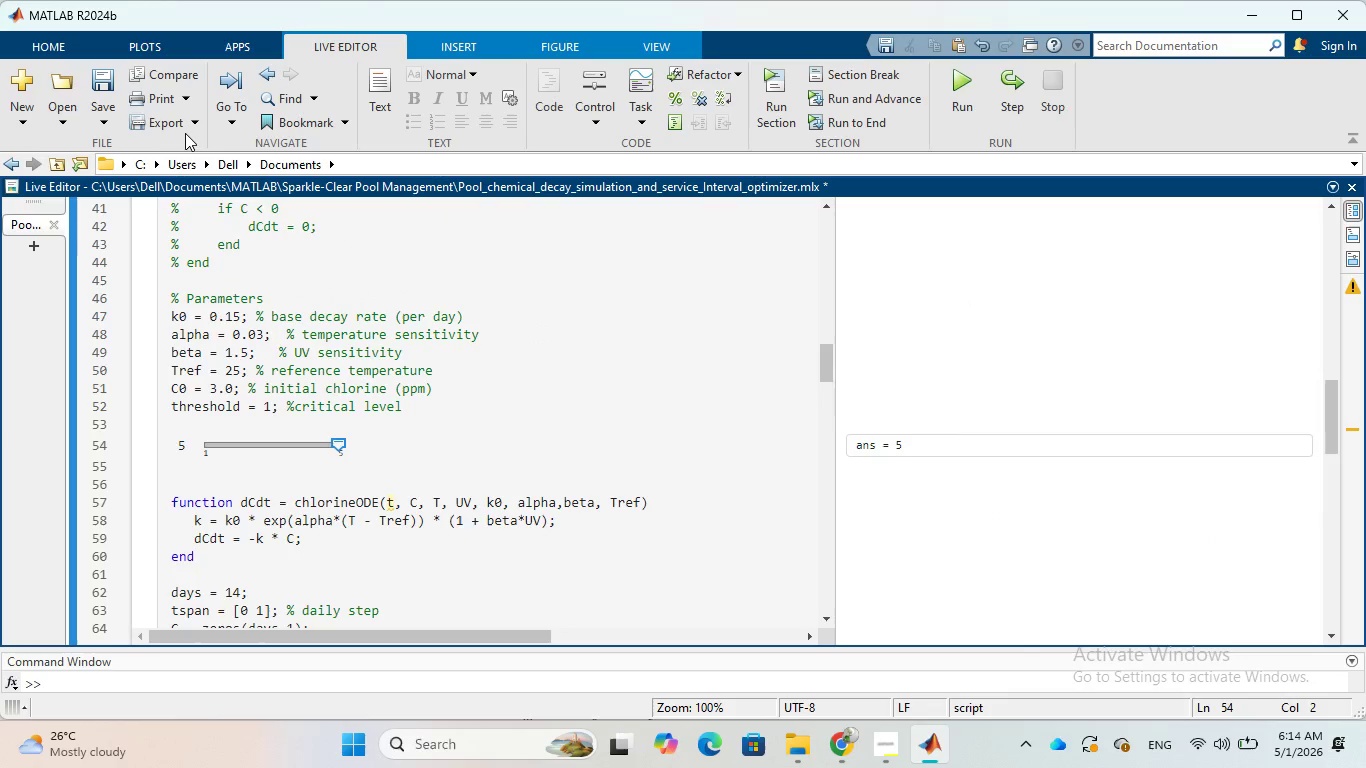 
left_click([335, 447])
 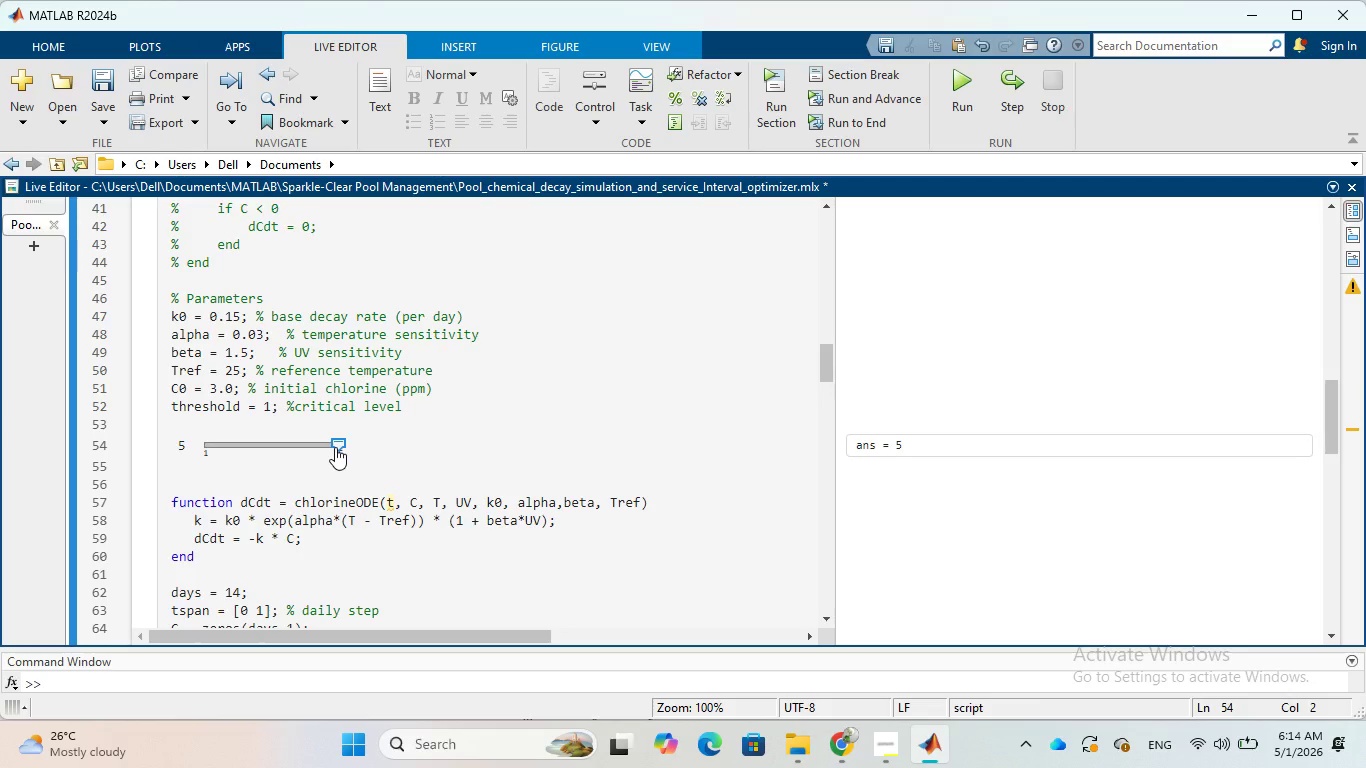 
right_click([335, 447])
 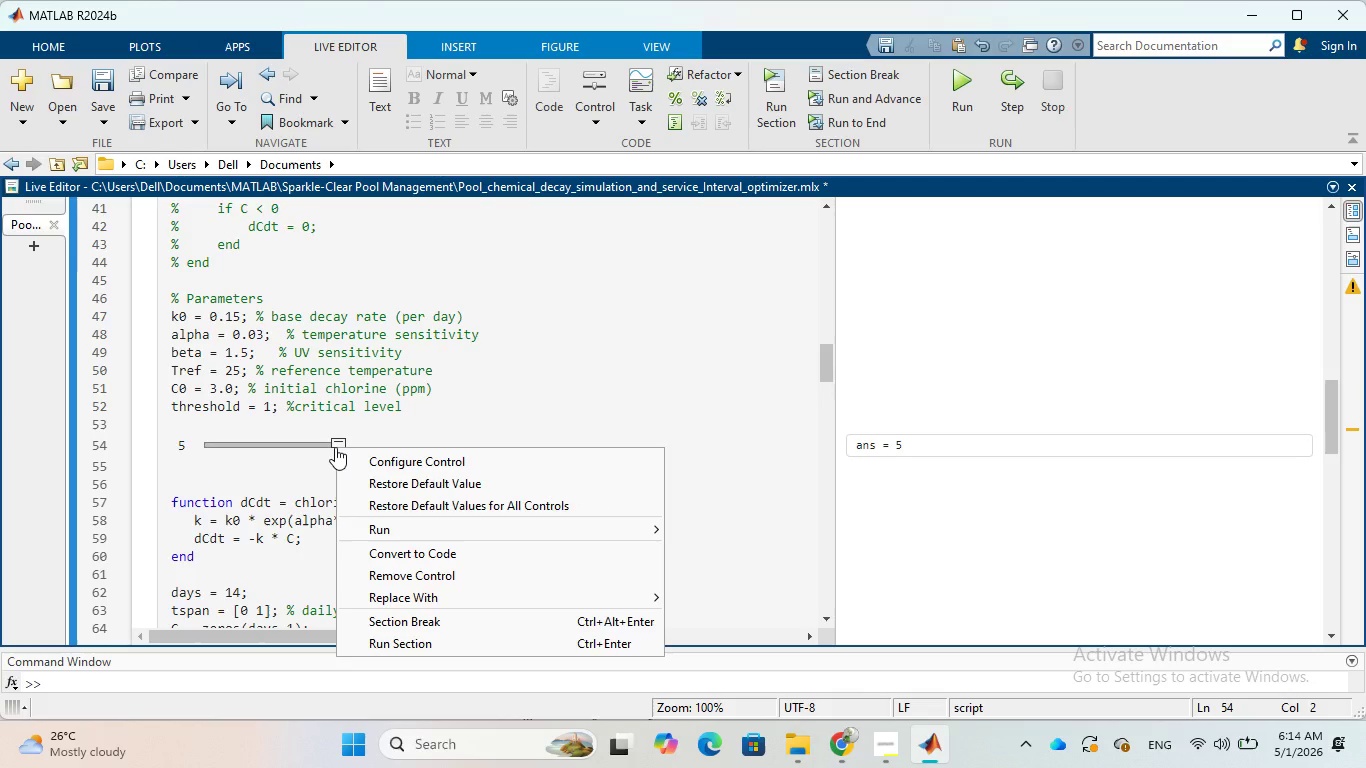 
wait(7.45)
 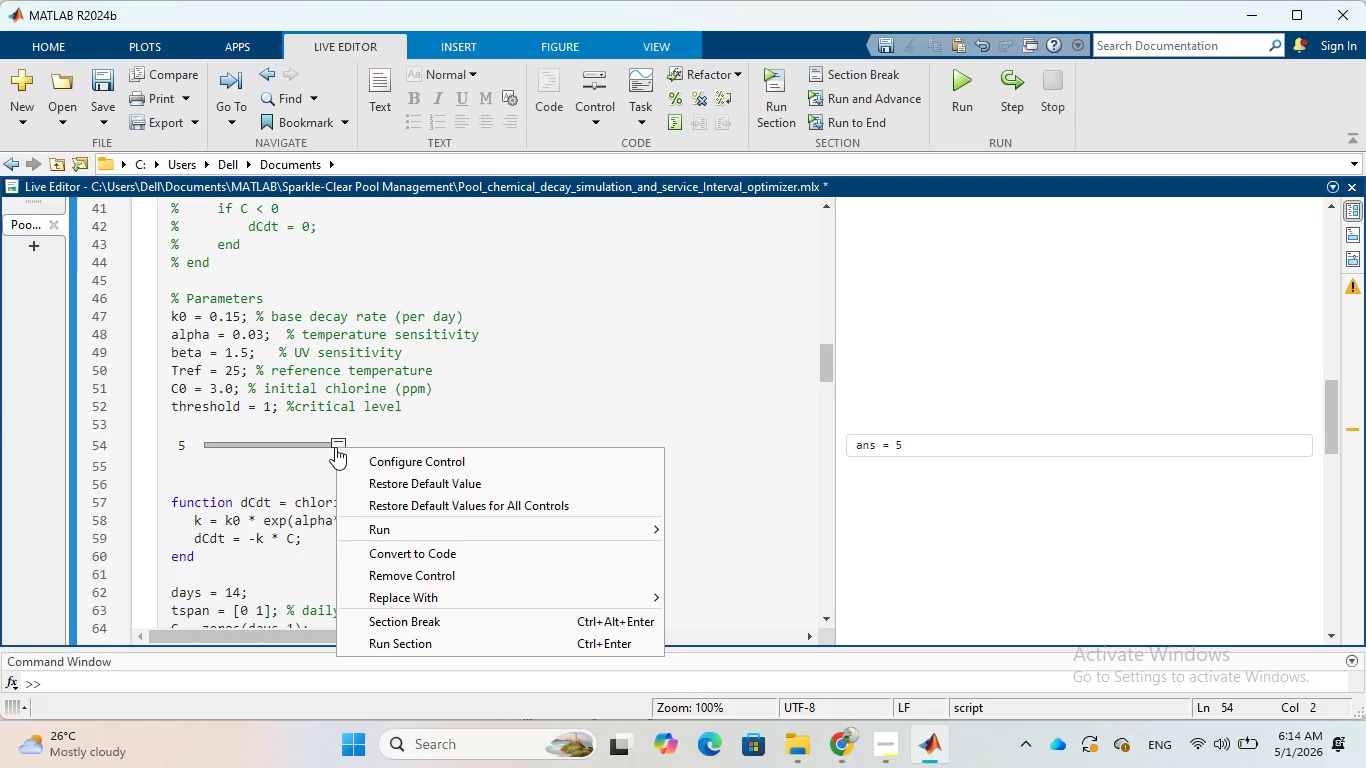 
left_click([376, 457])
 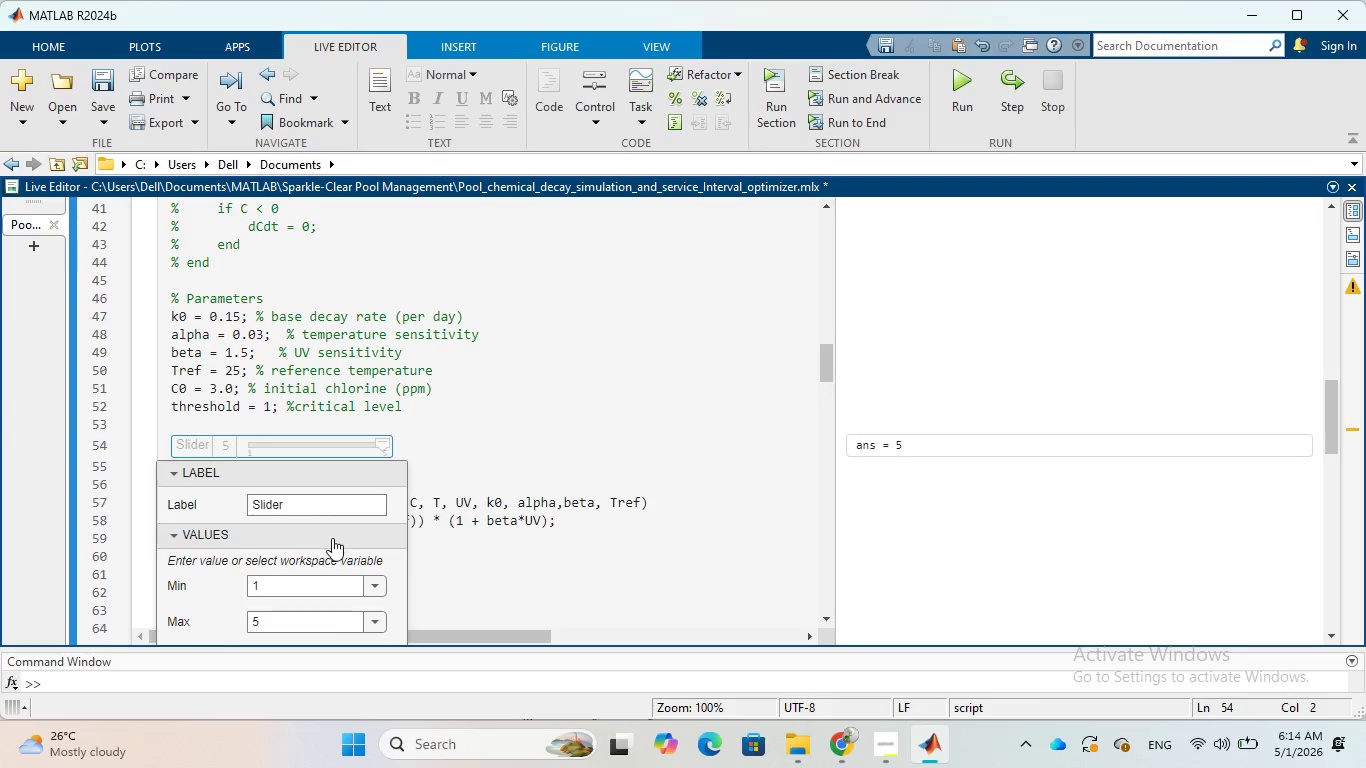 
scroll: coordinate [358, 598], scroll_direction: down, amount: 9.0
 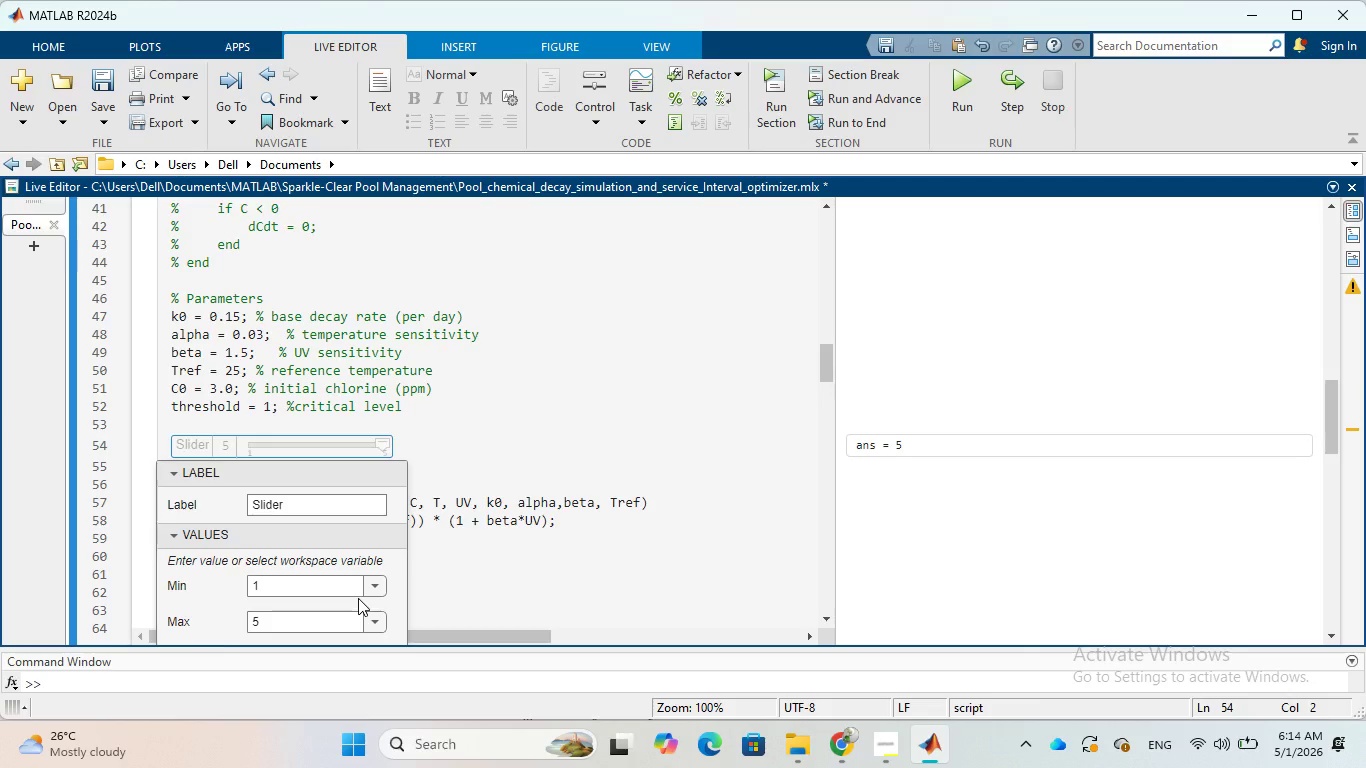 
scroll: coordinate [358, 598], scroll_direction: up, amount: 5.0
 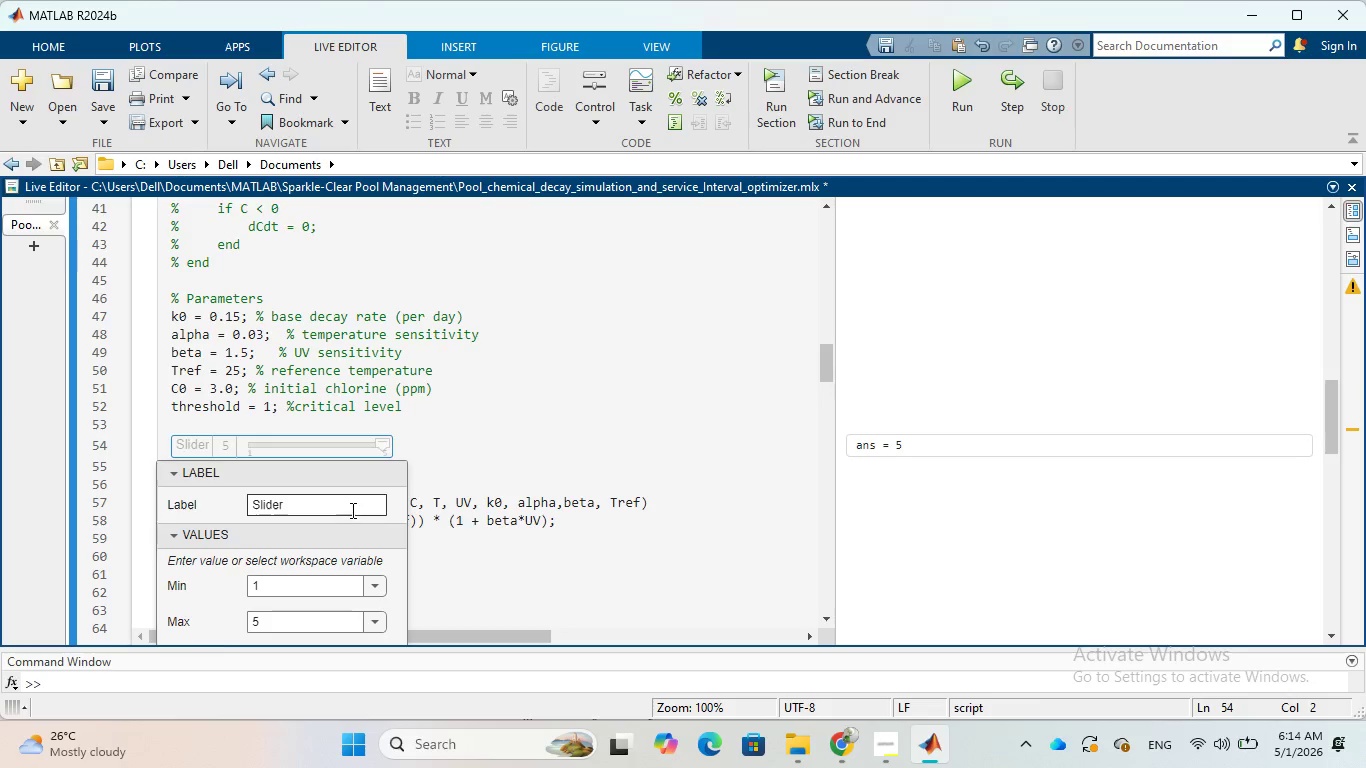 
scroll: coordinate [411, 600], scroll_direction: down, amount: 17.0
 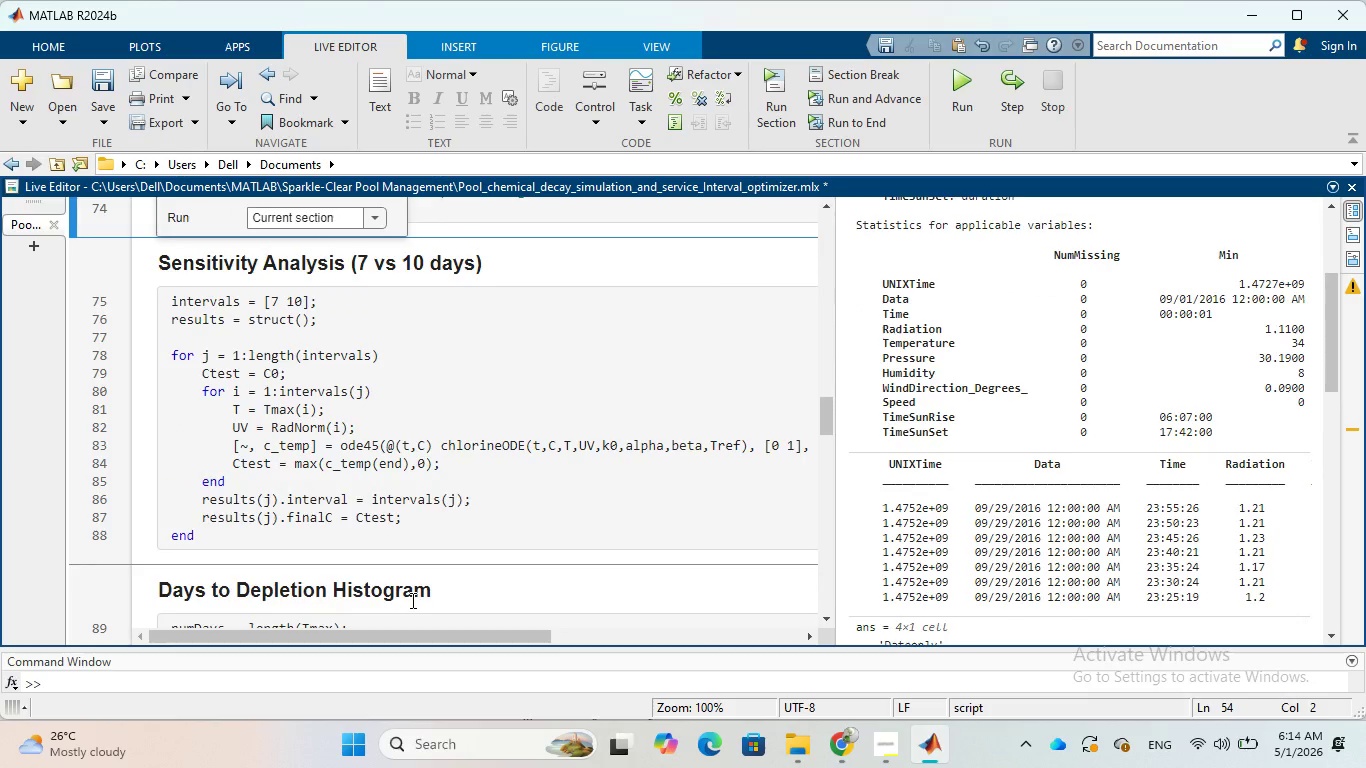 
scroll: coordinate [411, 600], scroll_direction: up, amount: 3.0
 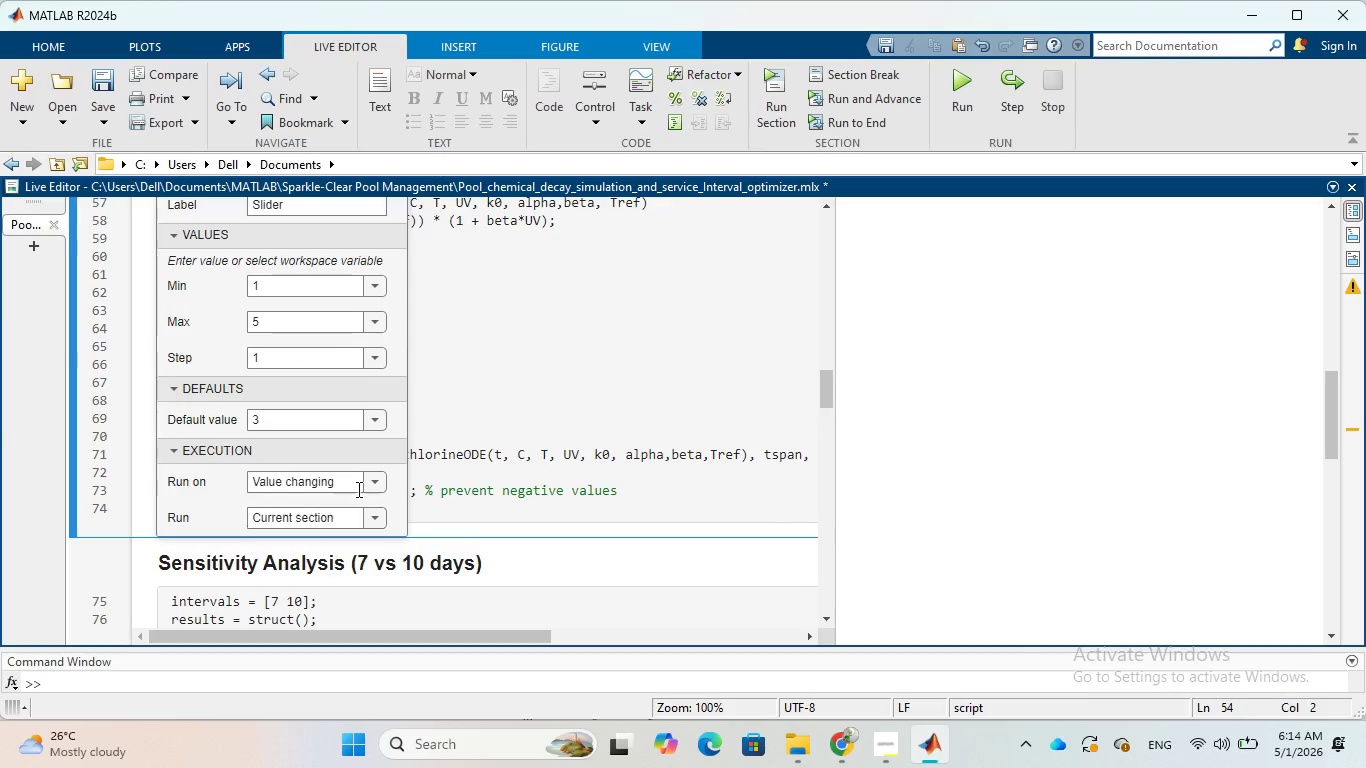 
mouse_move([323, 410])
 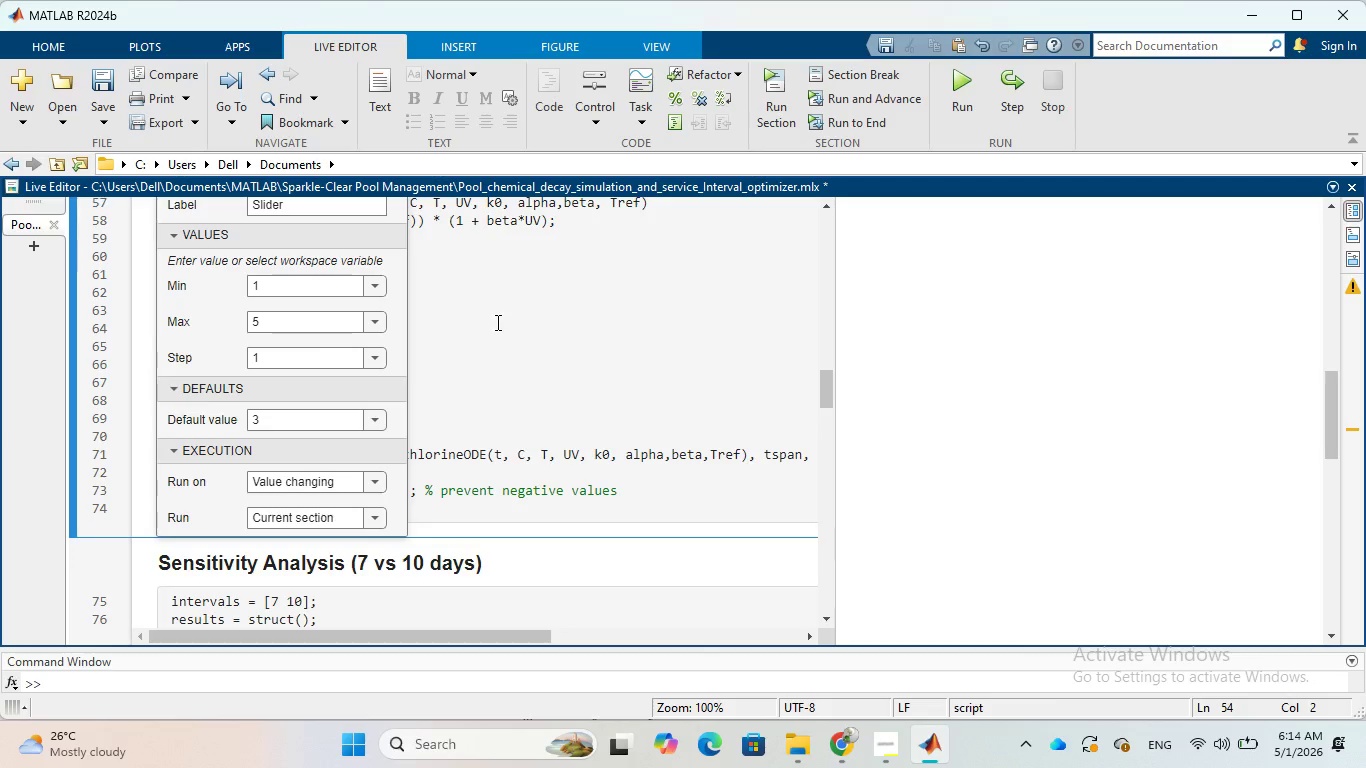 
left_click([496, 322])
 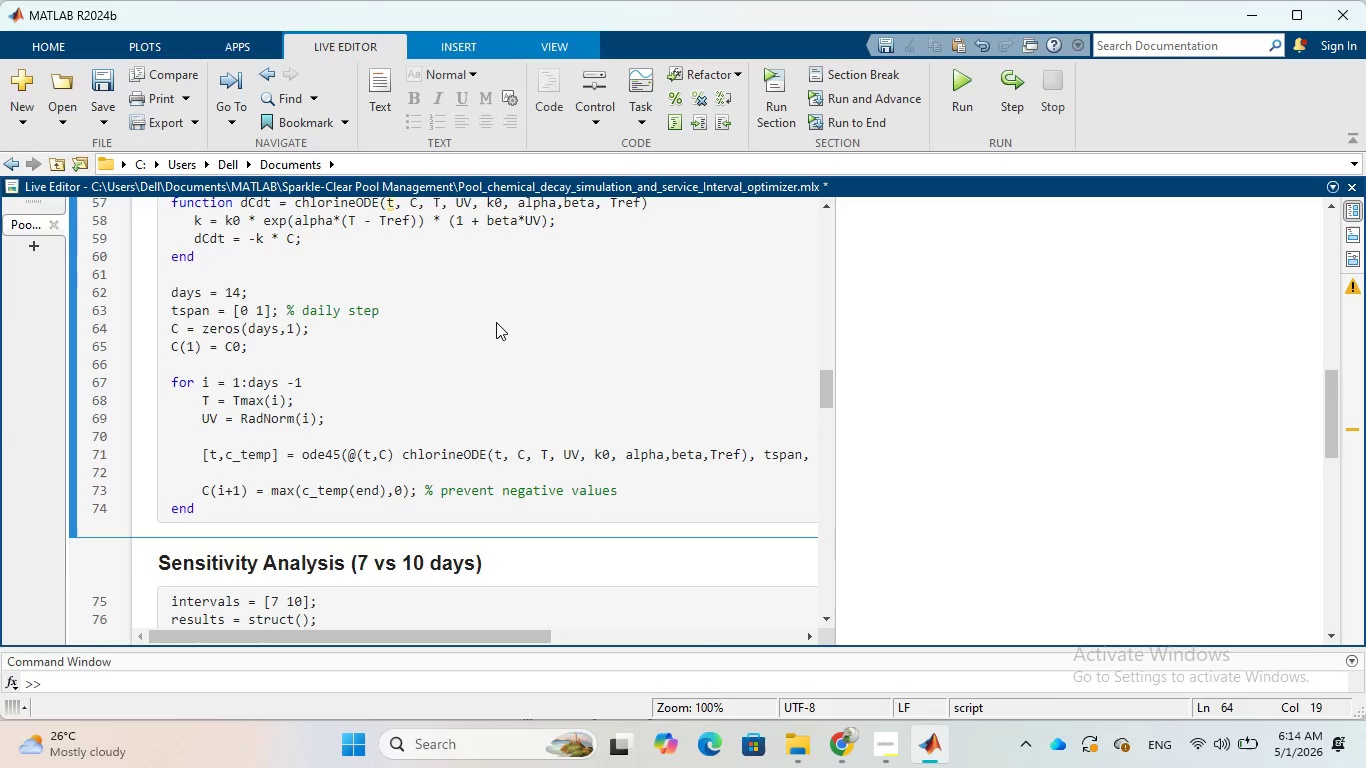 
scroll: coordinate [496, 322], scroll_direction: up, amount: 2.0
 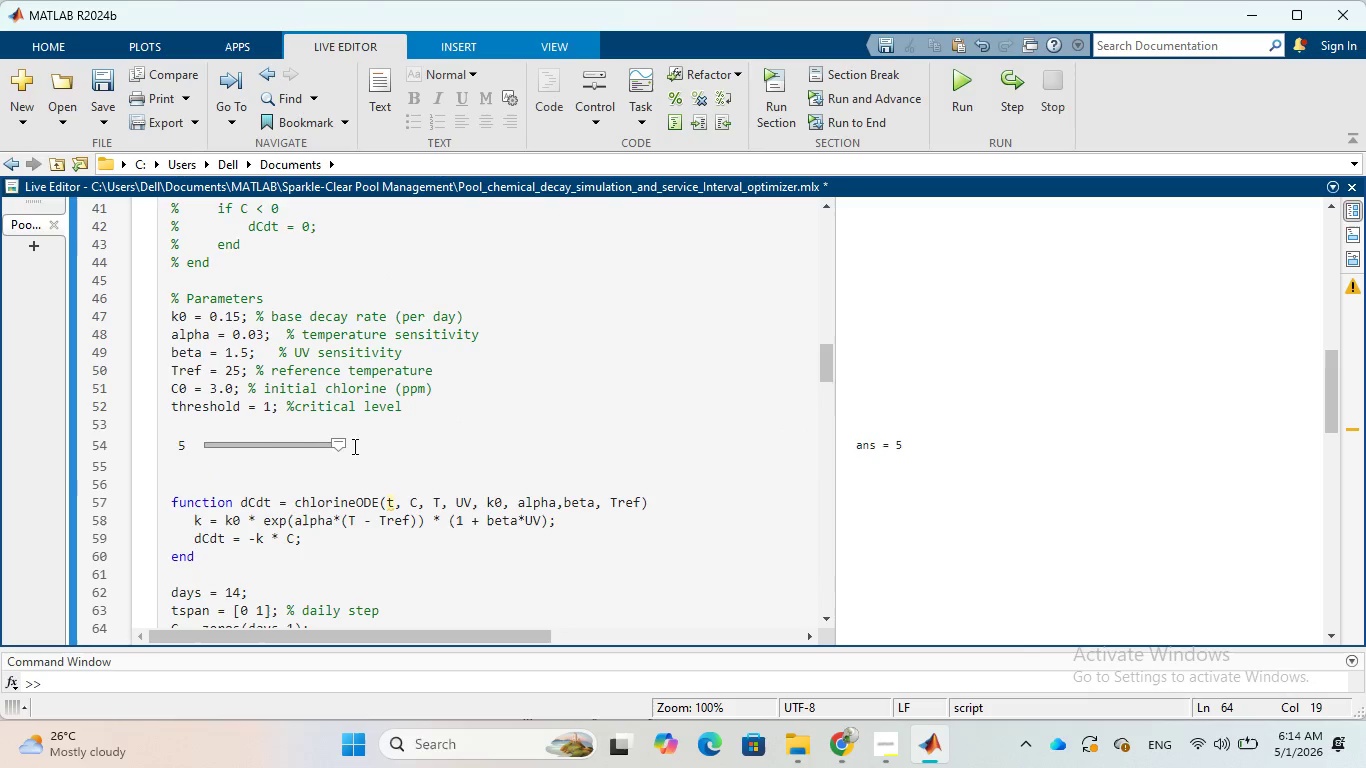 
left_click_drag(start_coordinate=[274, 437], to_coordinate=[288, 285])
 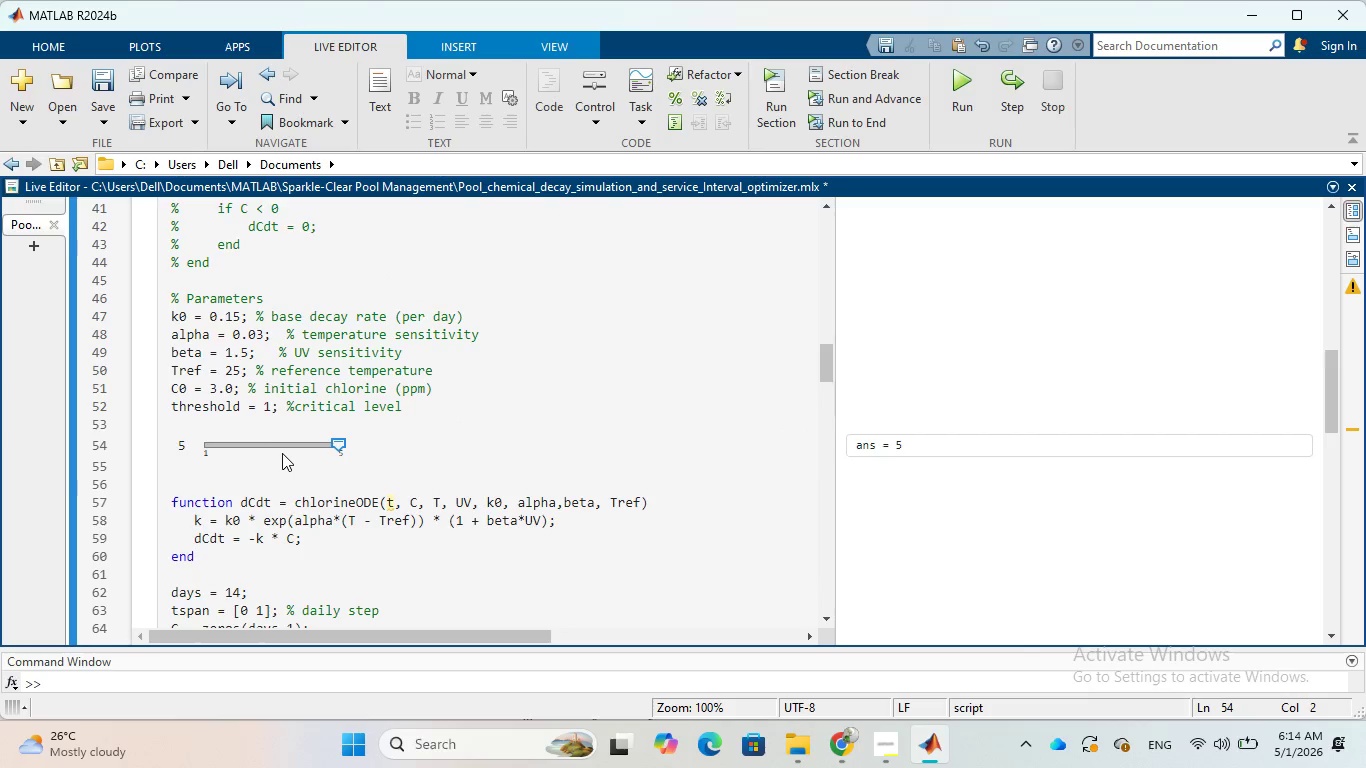 
double_click([285, 449])
 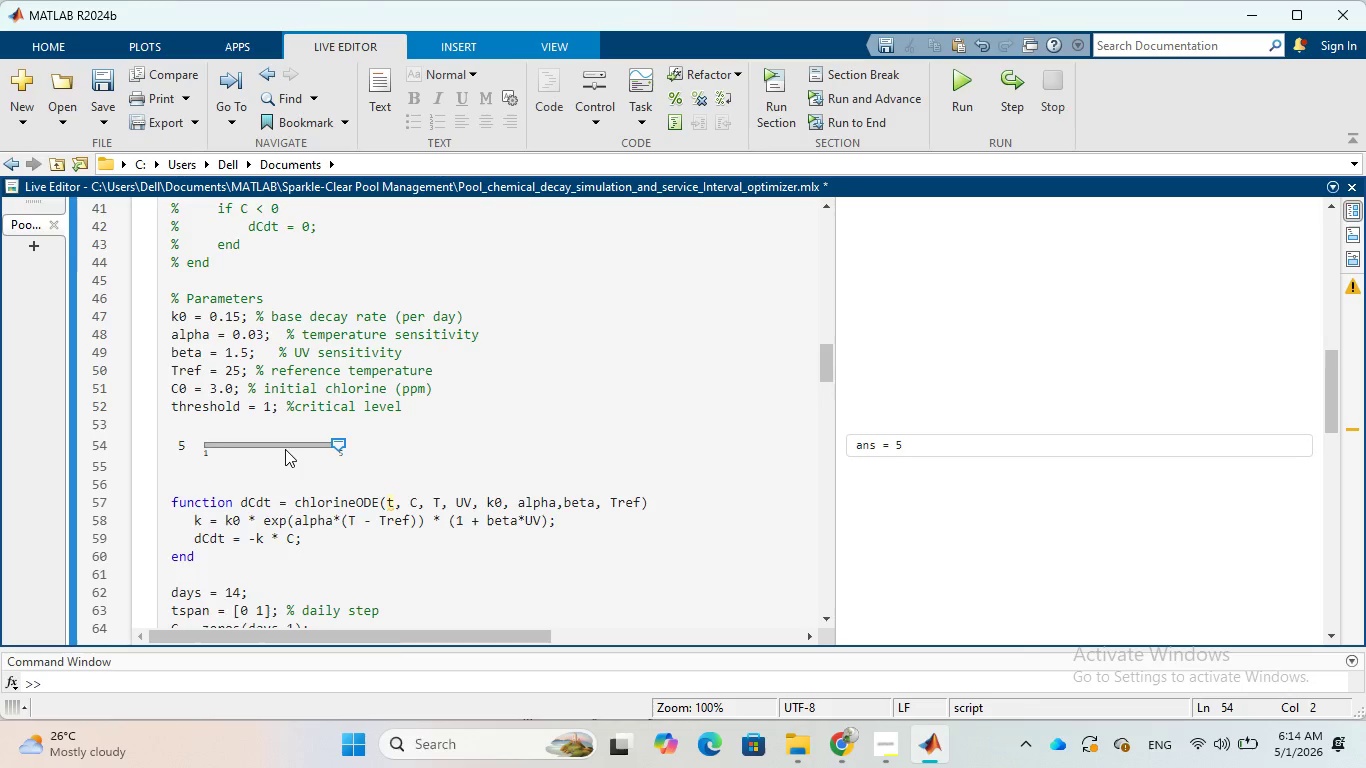 
triple_click([285, 449])
 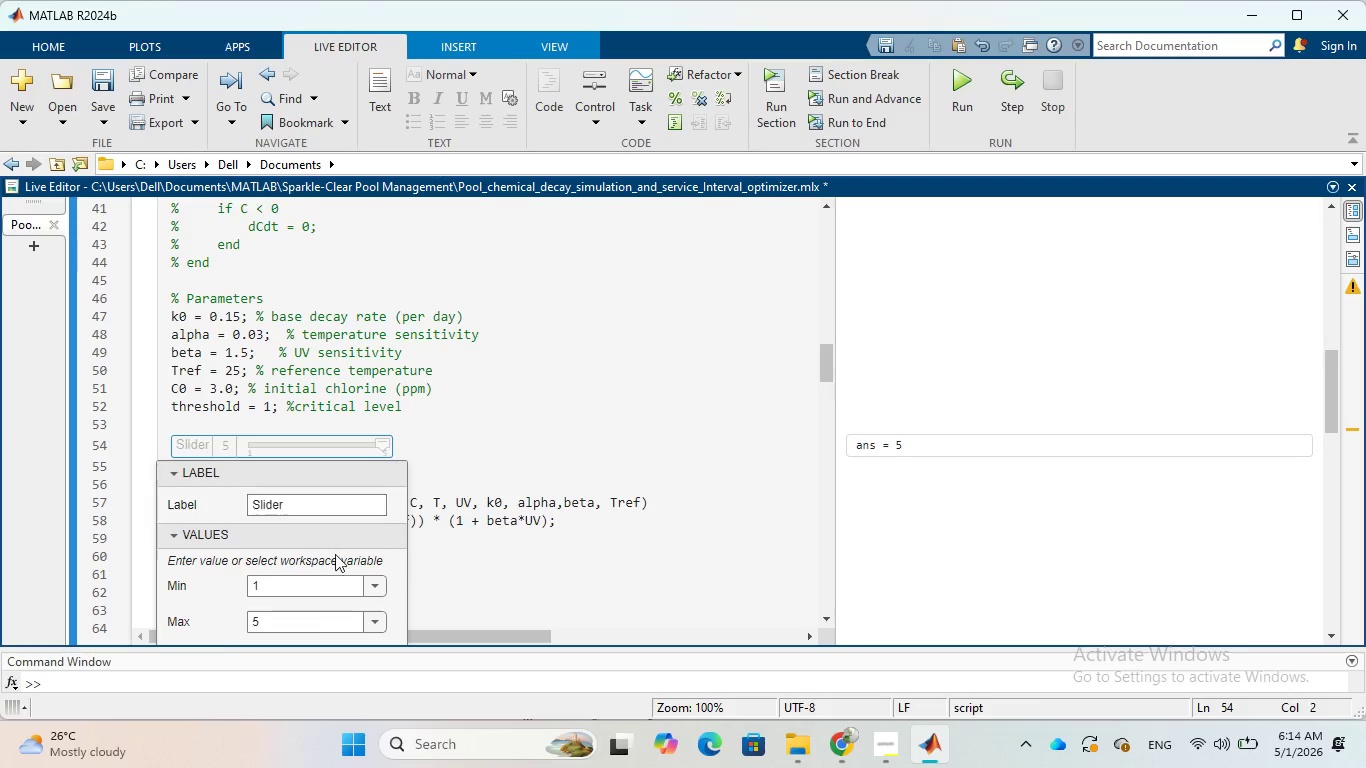 
scroll: coordinate [336, 563], scroll_direction: down, amount: 4.0
 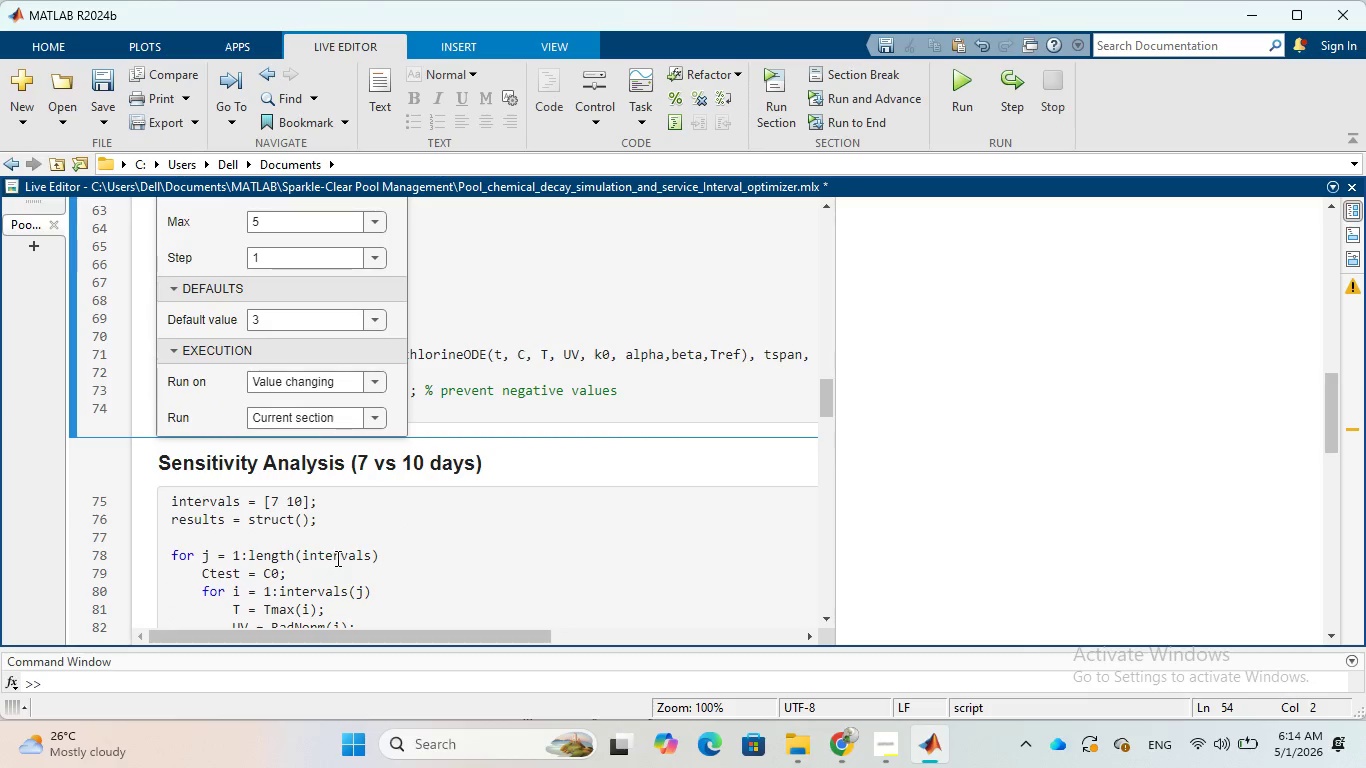 
scroll: coordinate [336, 551], scroll_direction: up, amount: 3.0
 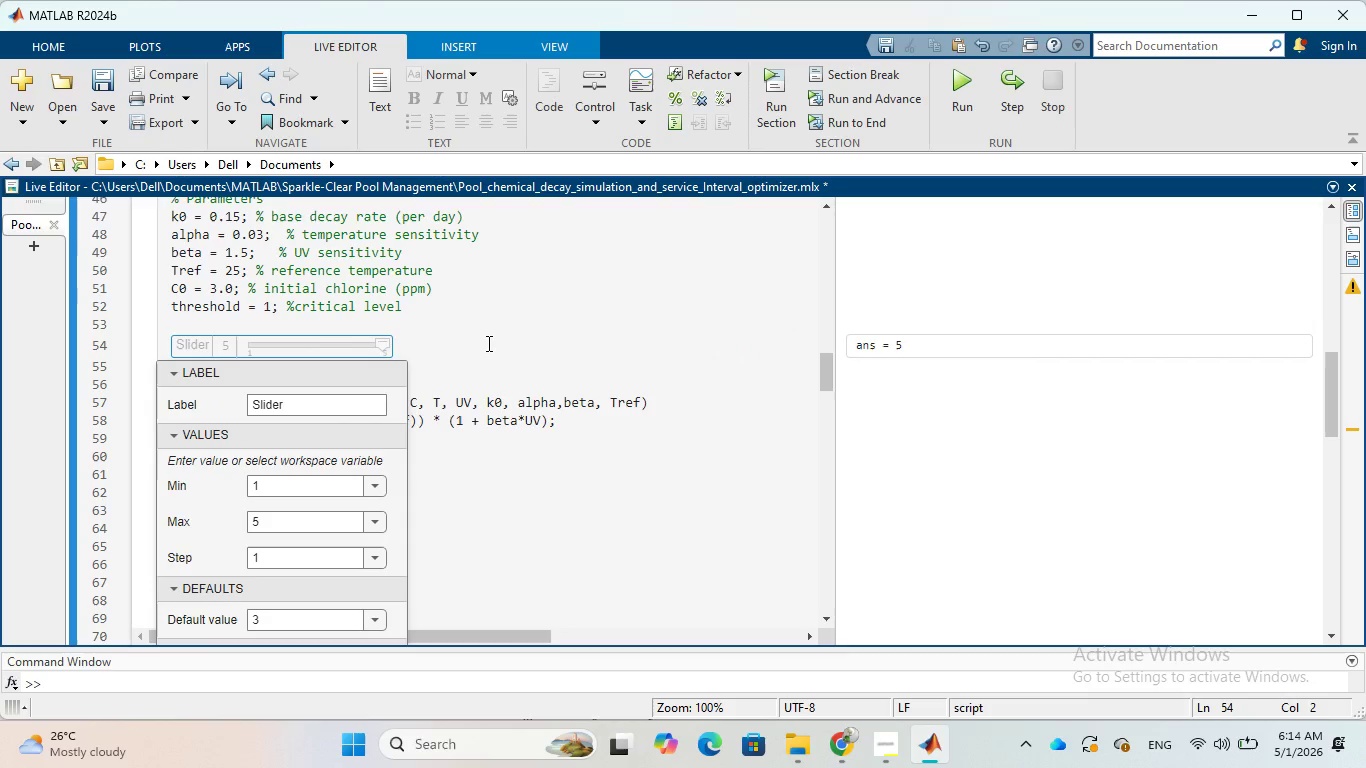 
left_click([396, 326])
 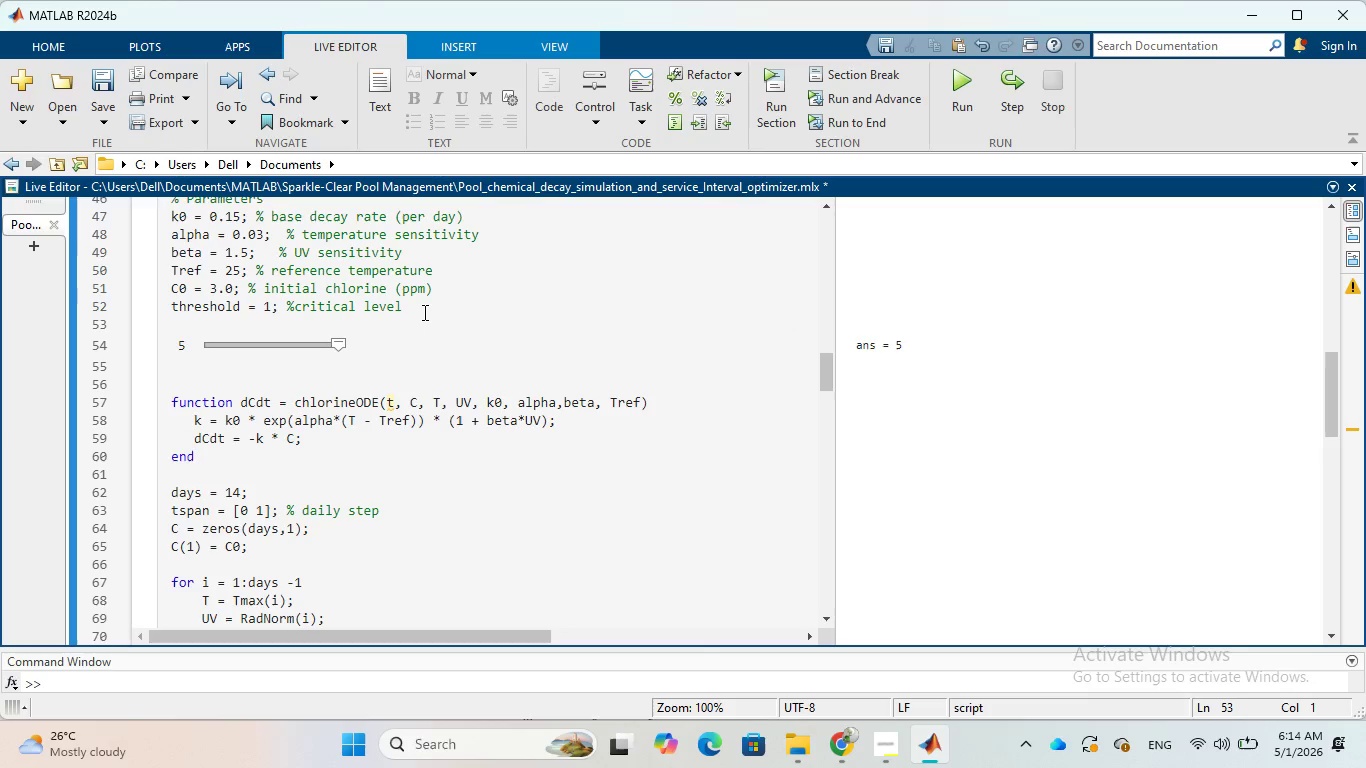 
left_click_drag(start_coordinate=[423, 312], to_coordinate=[167, 299])
 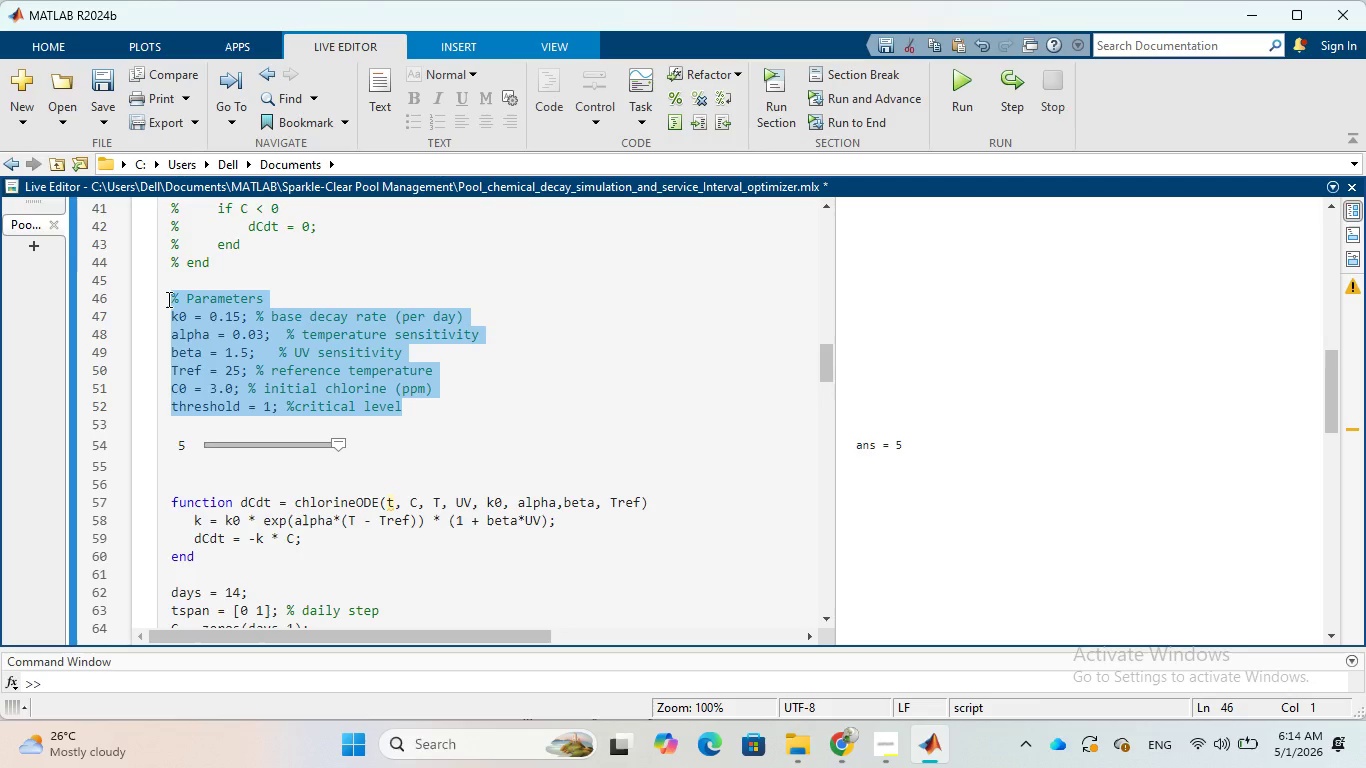 
scroll: coordinate [166, 265], scroll_direction: up, amount: 1.0
 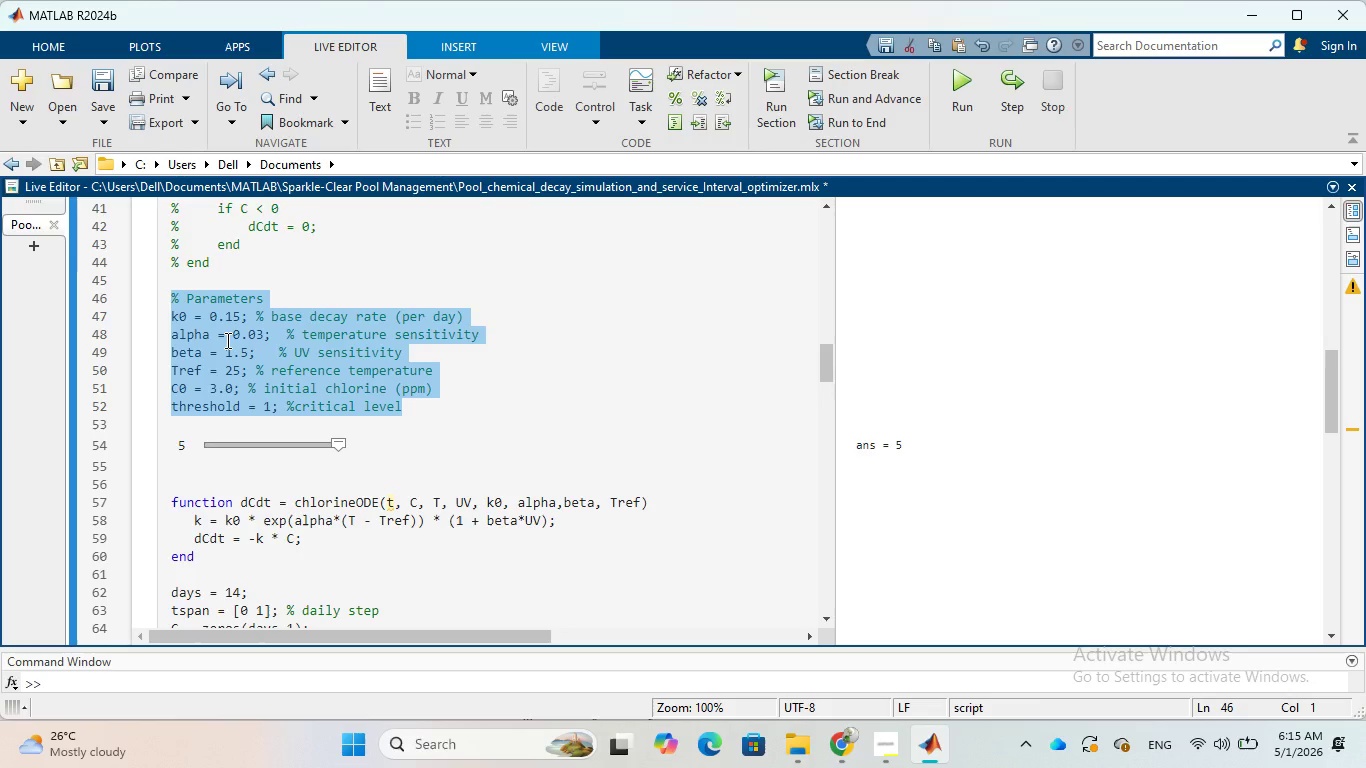 
wait(11.73)
 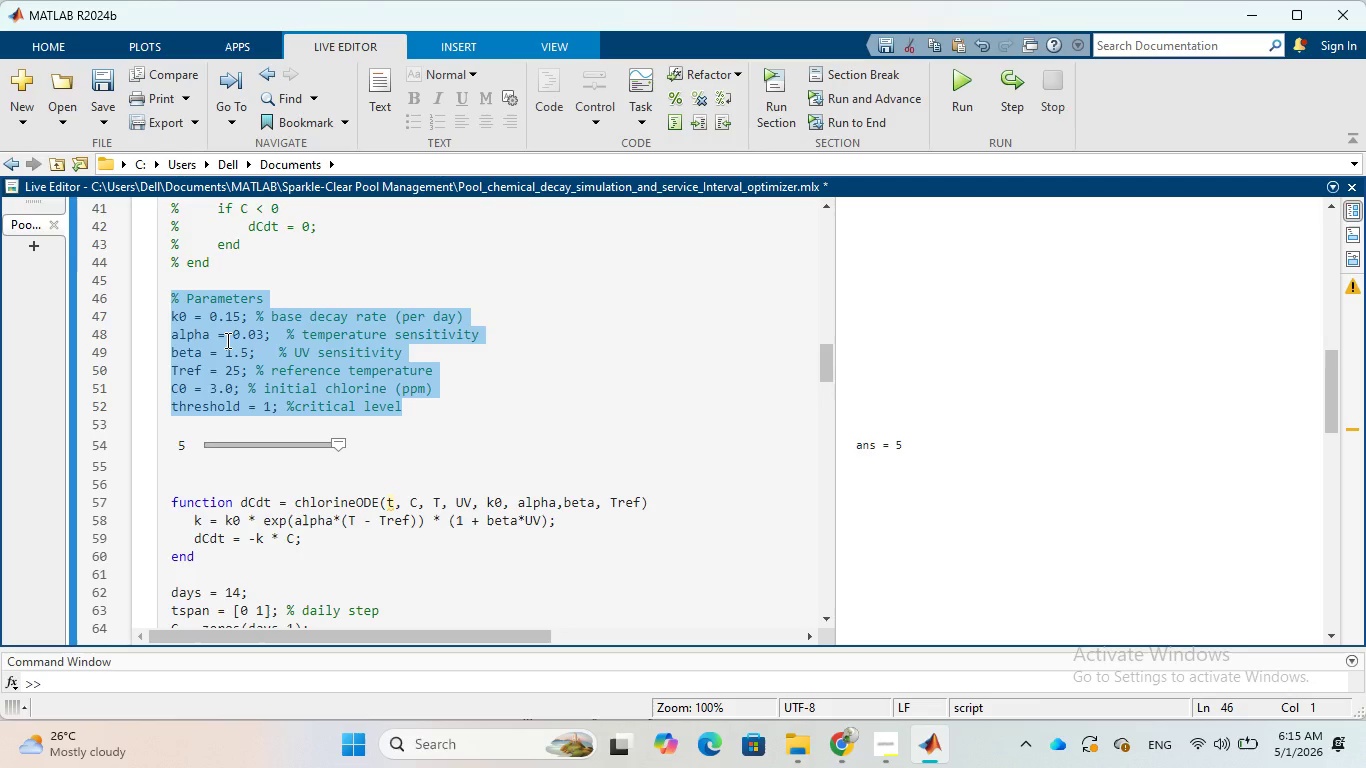 
left_click([255, 381])
 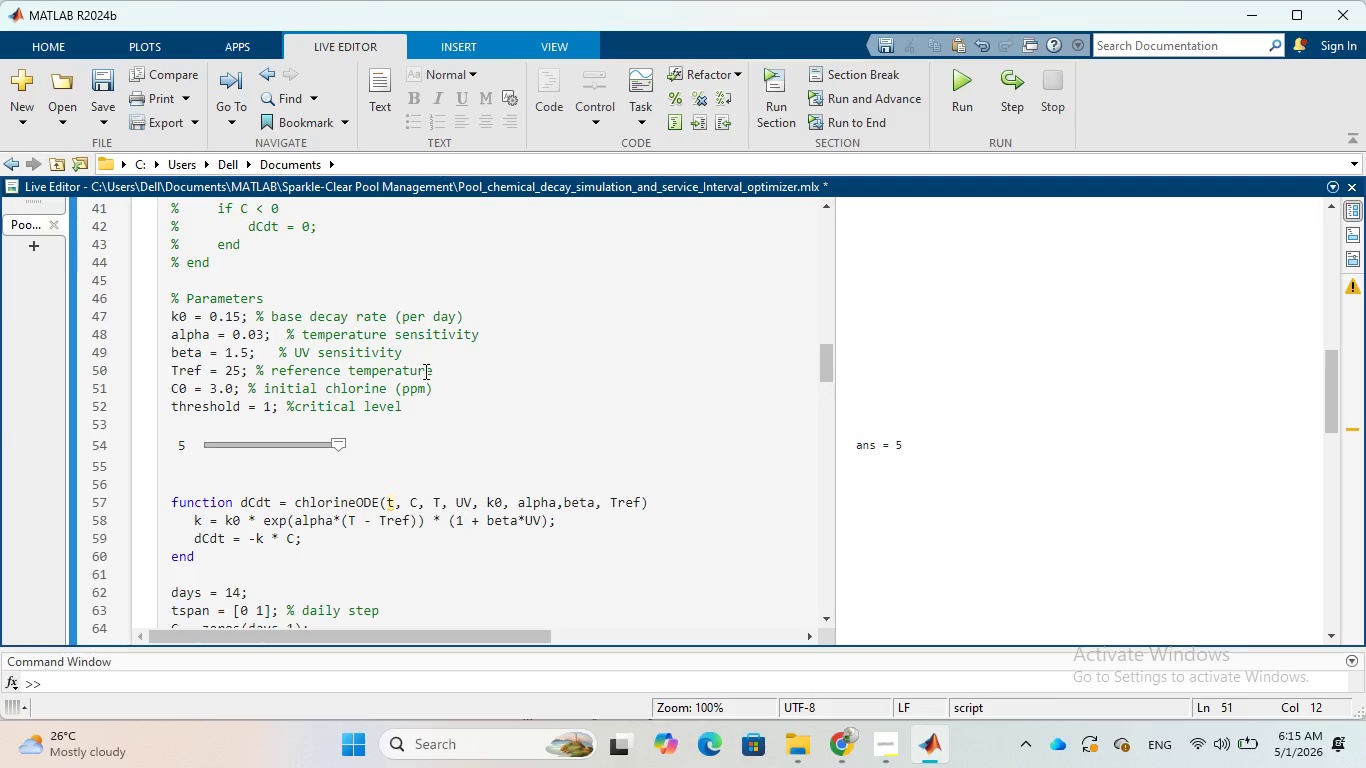 
left_click_drag(start_coordinate=[440, 369], to_coordinate=[146, 290])
 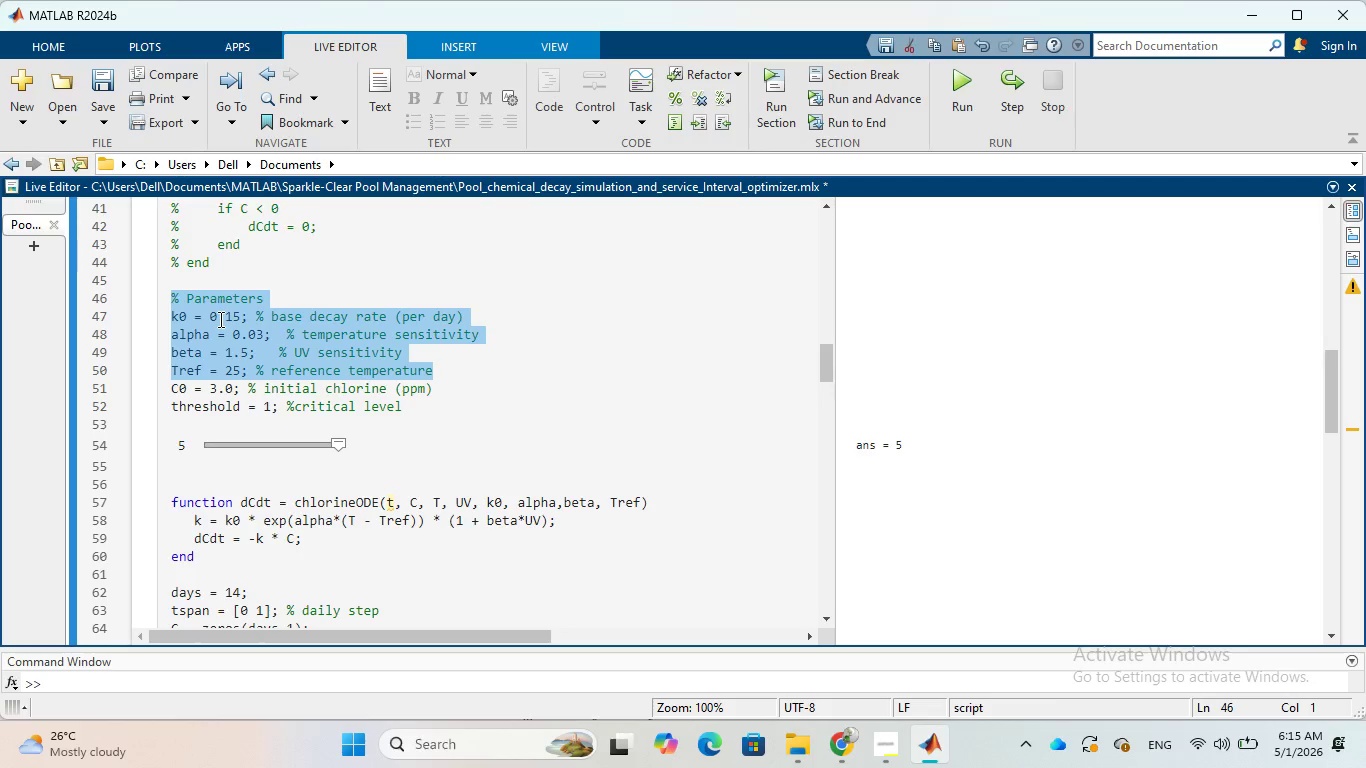 
right_click([219, 319])
 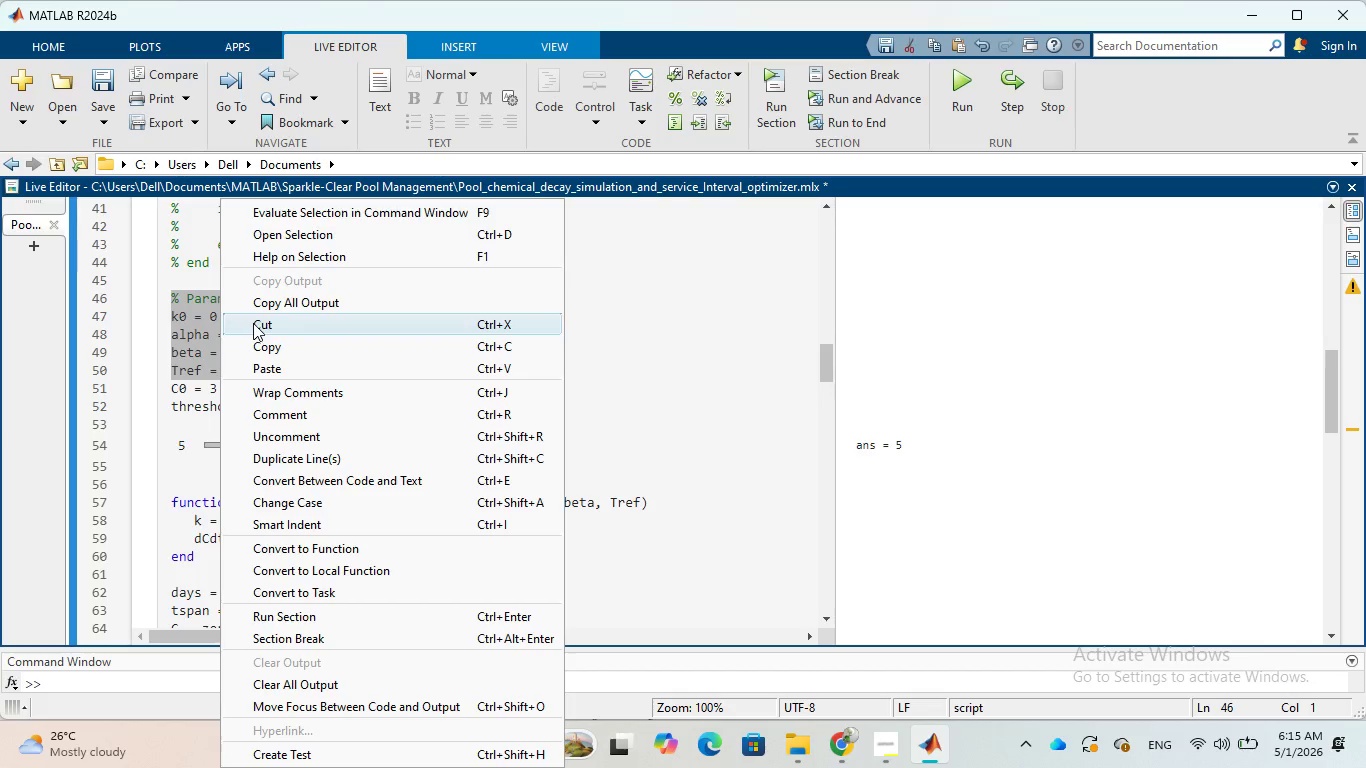 
left_click([253, 323])
 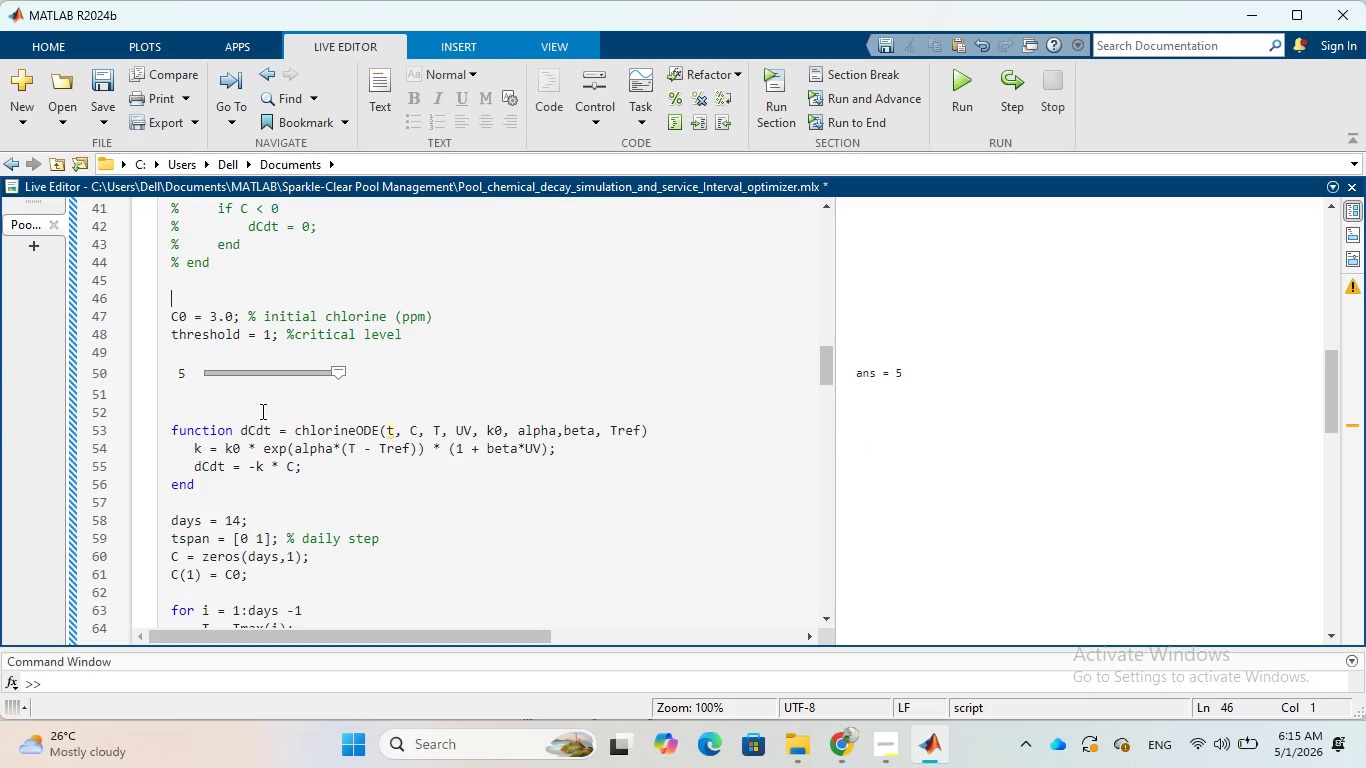 
left_click([241, 400])
 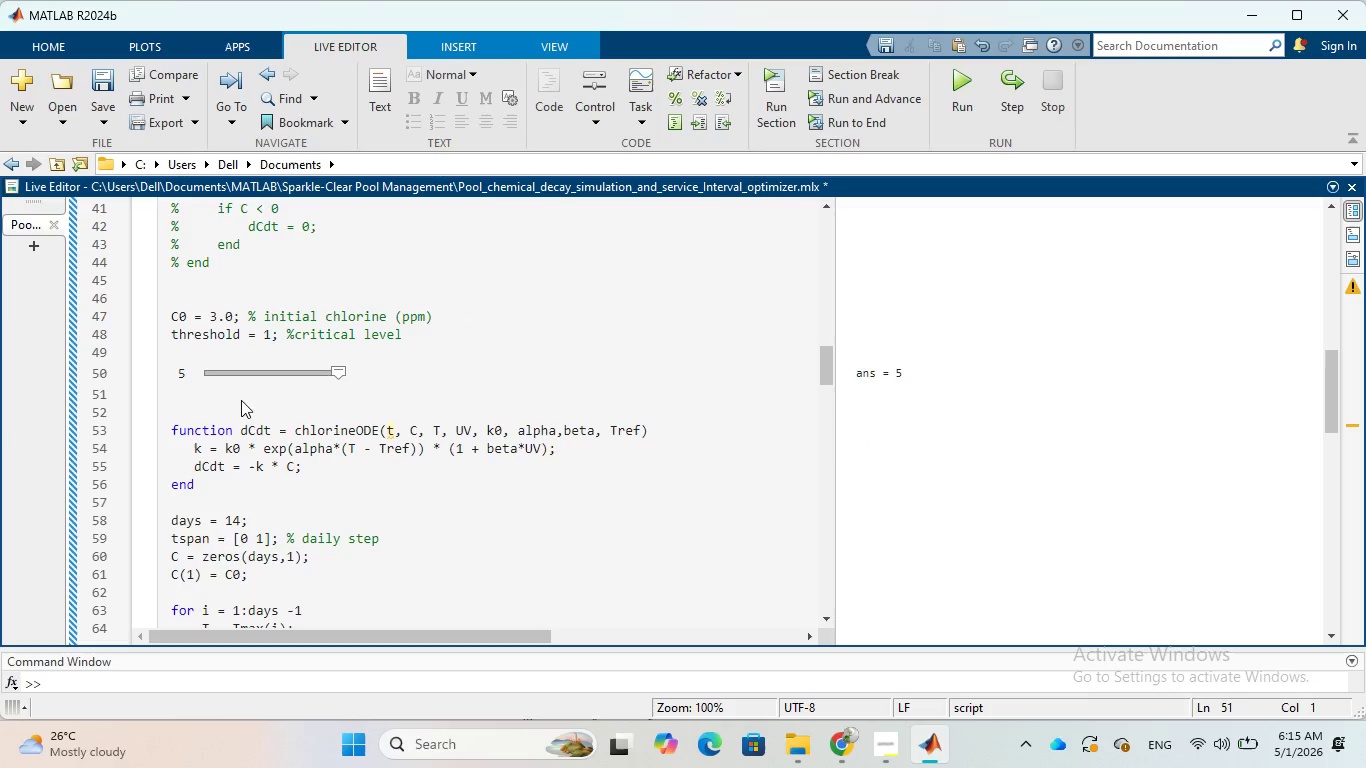 
key(Enter)
 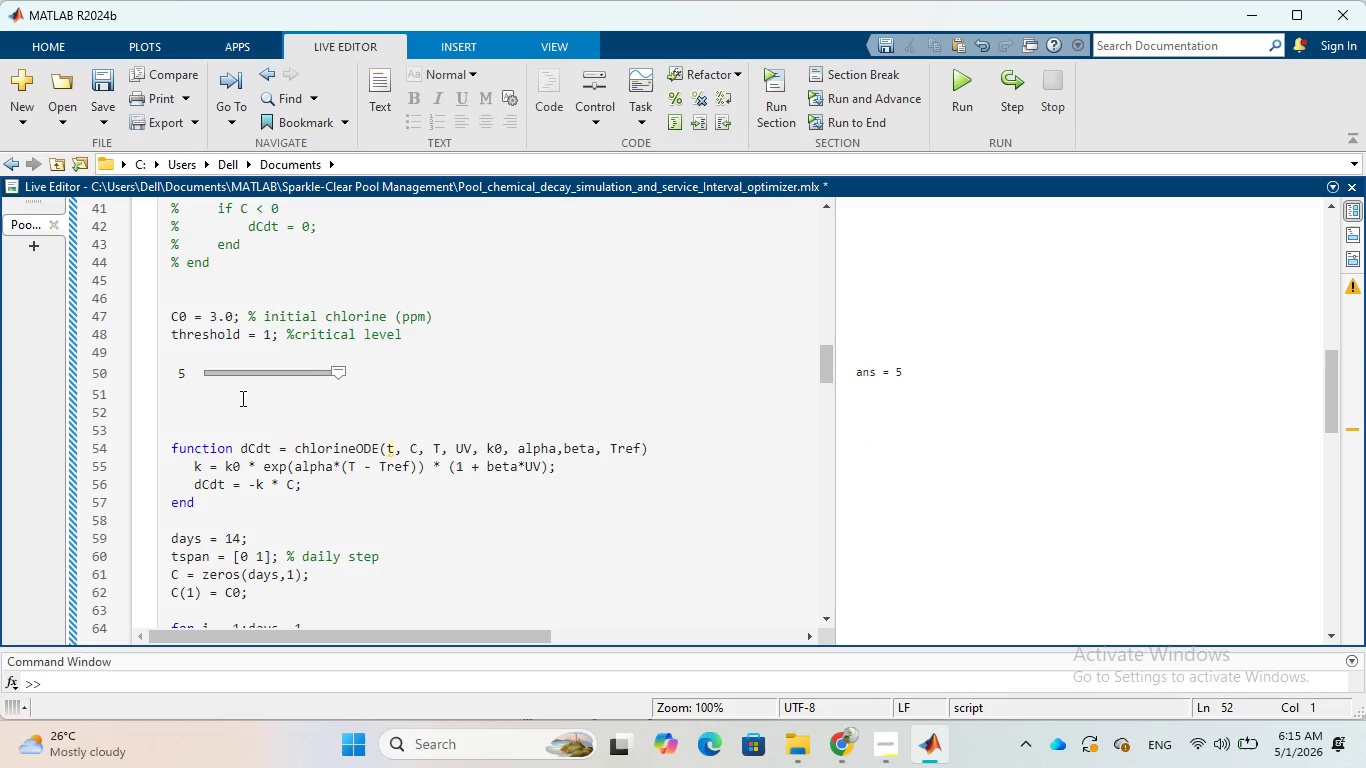 
key(Control+V)
 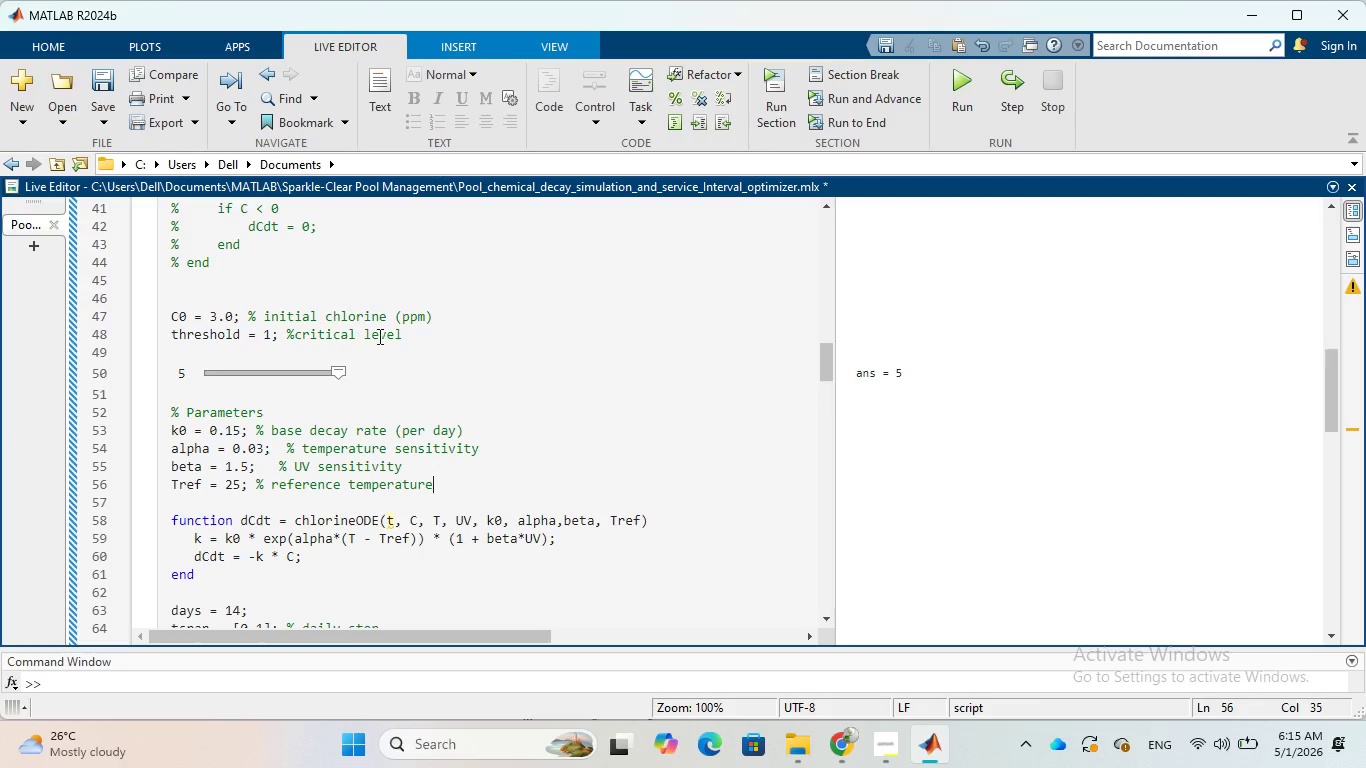 
left_click_drag(start_coordinate=[423, 333], to_coordinate=[153, 330])
 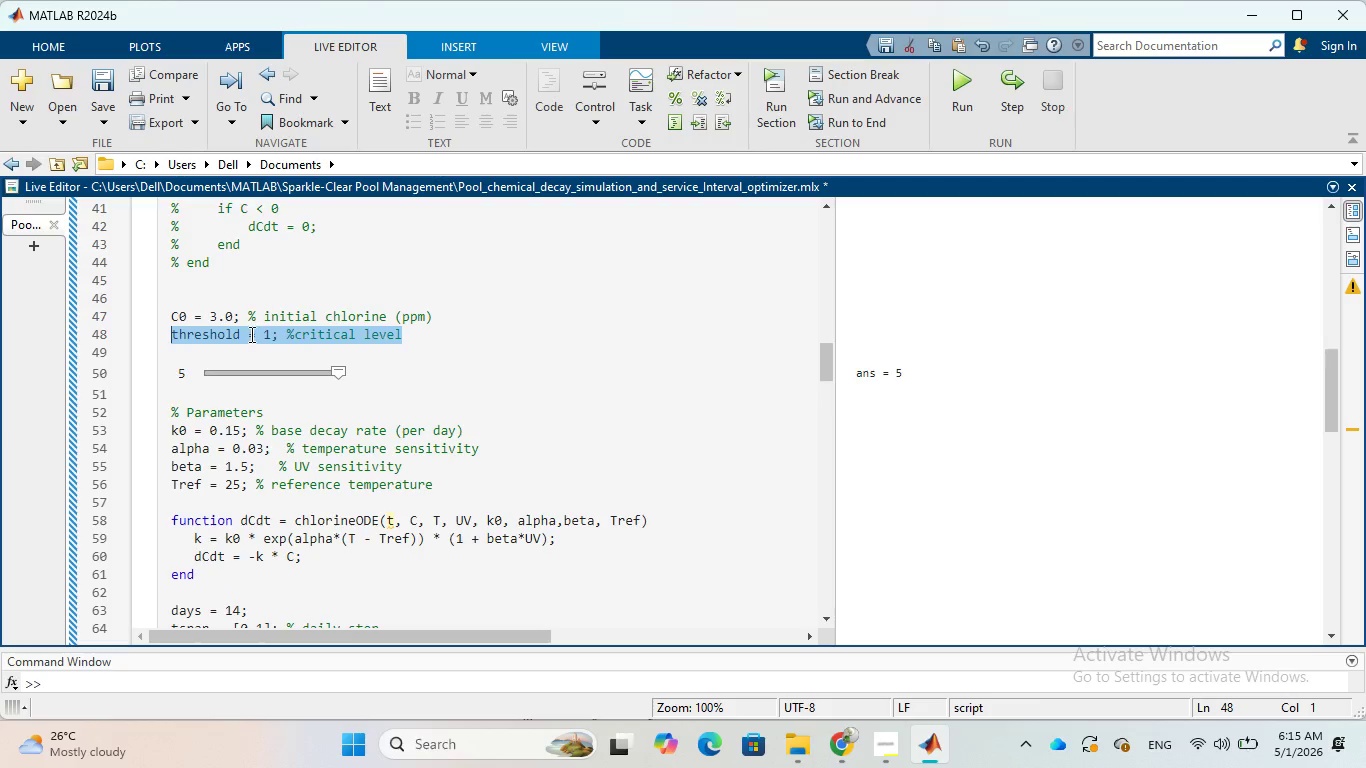 
right_click([250, 334])
 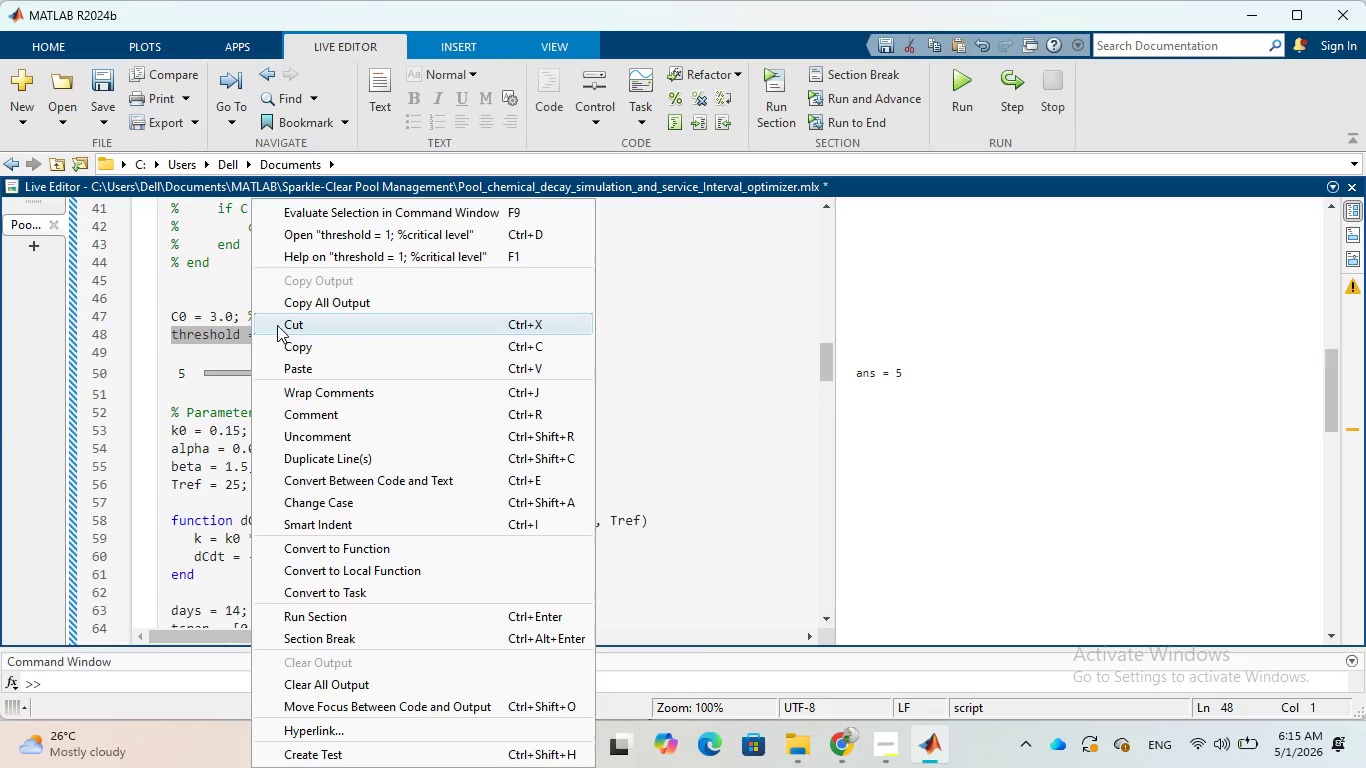 
left_click([277, 325])
 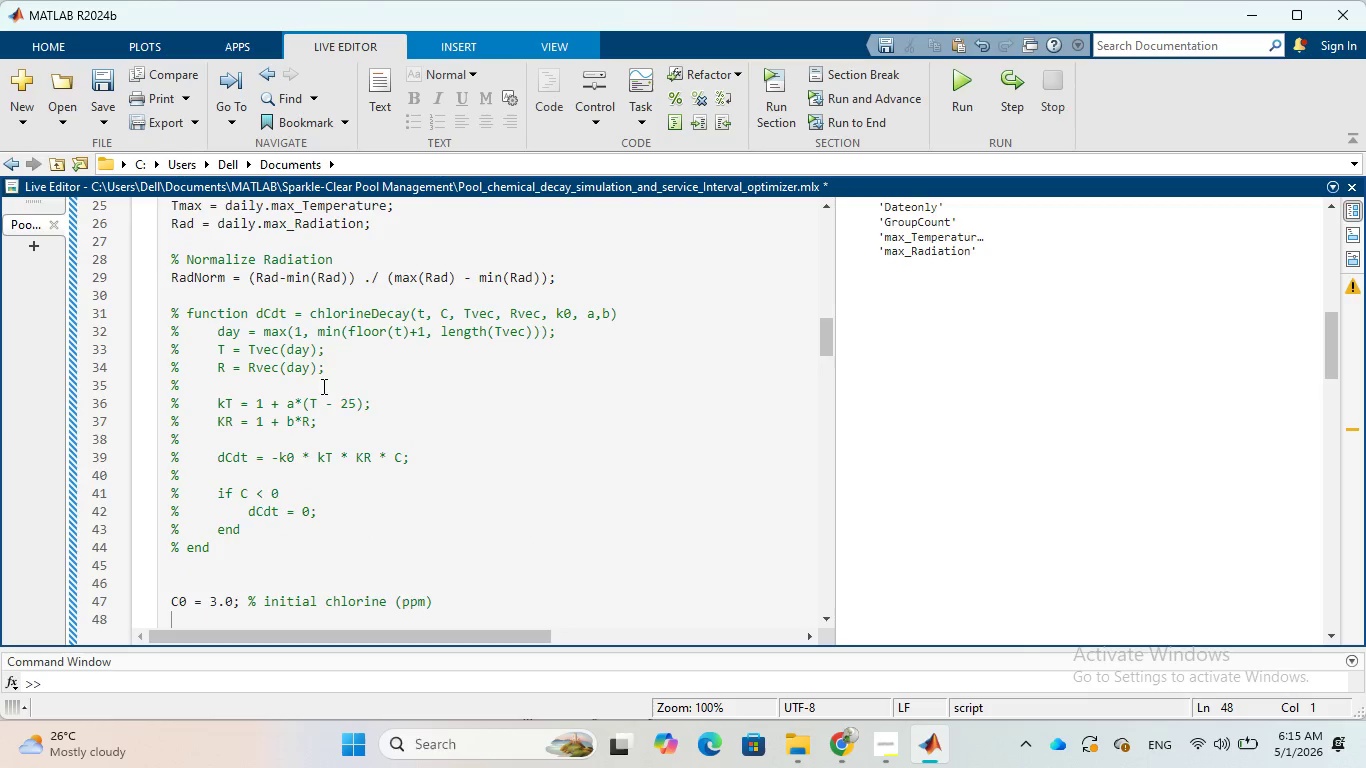 
scroll: coordinate [387, 424], scroll_direction: down, amount: 2.0
 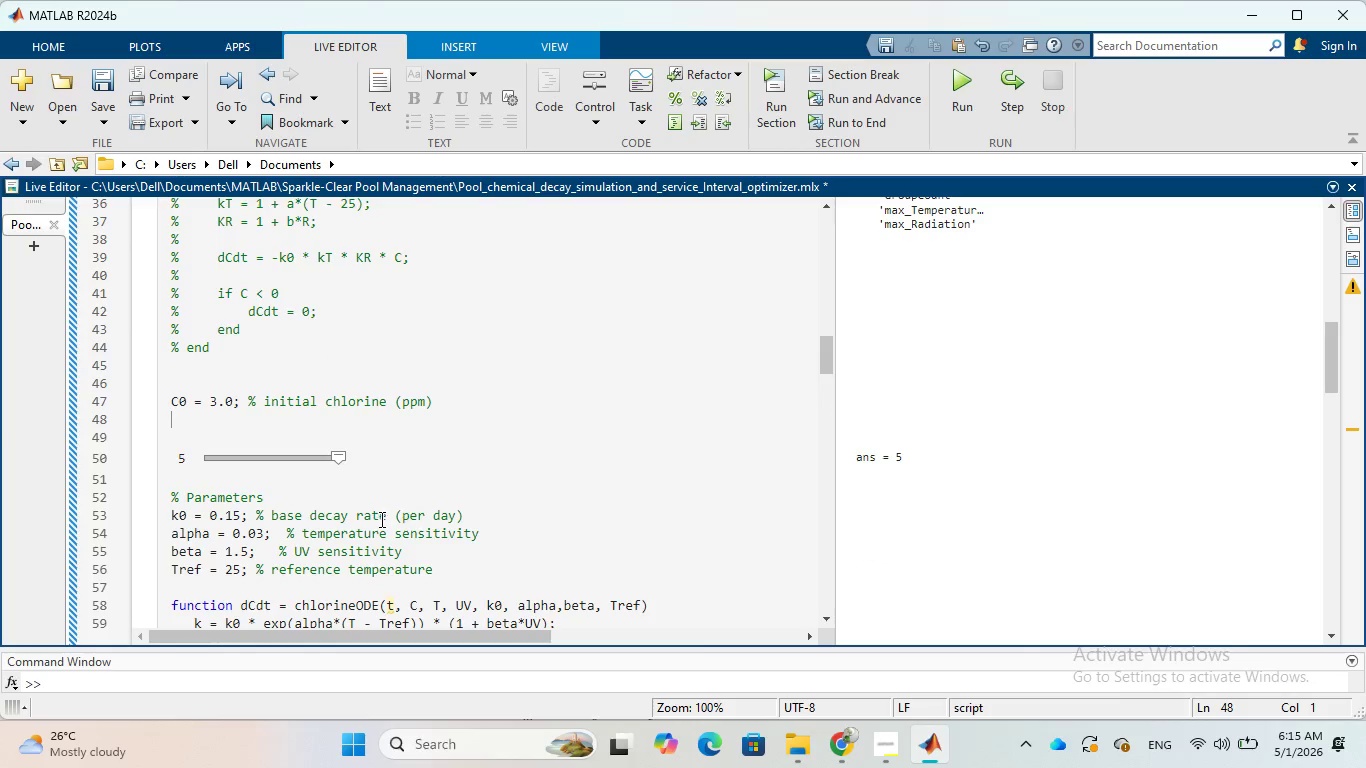 
left_click([452, 567])
 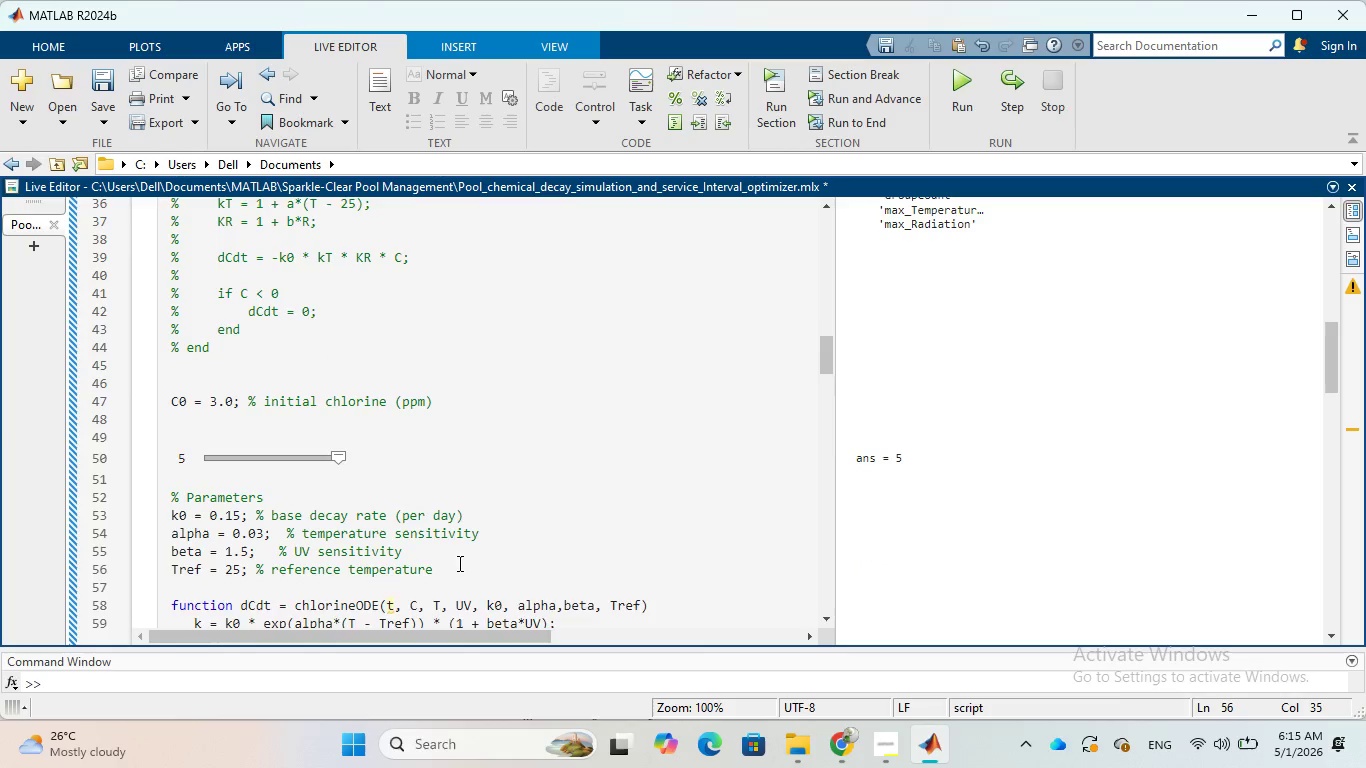 
key(Enter)
 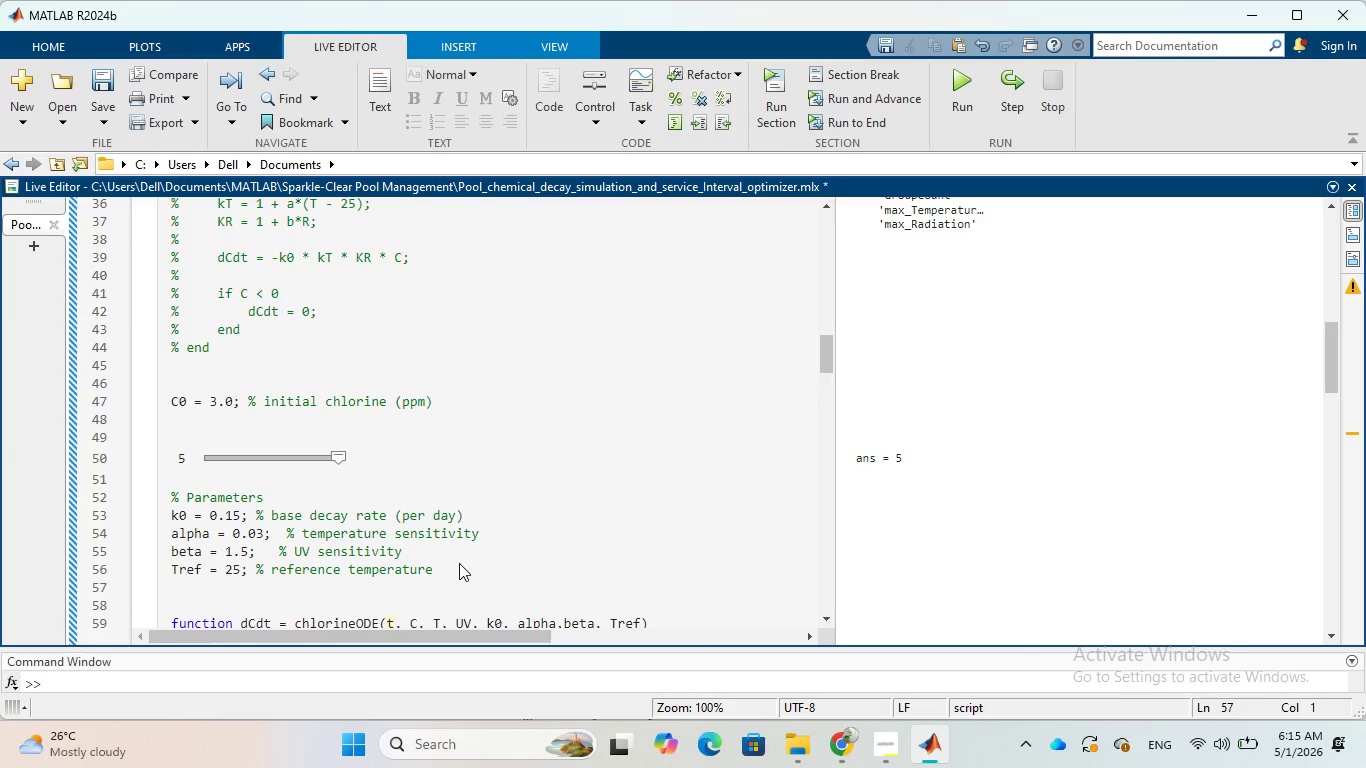 
key(Control+V)
 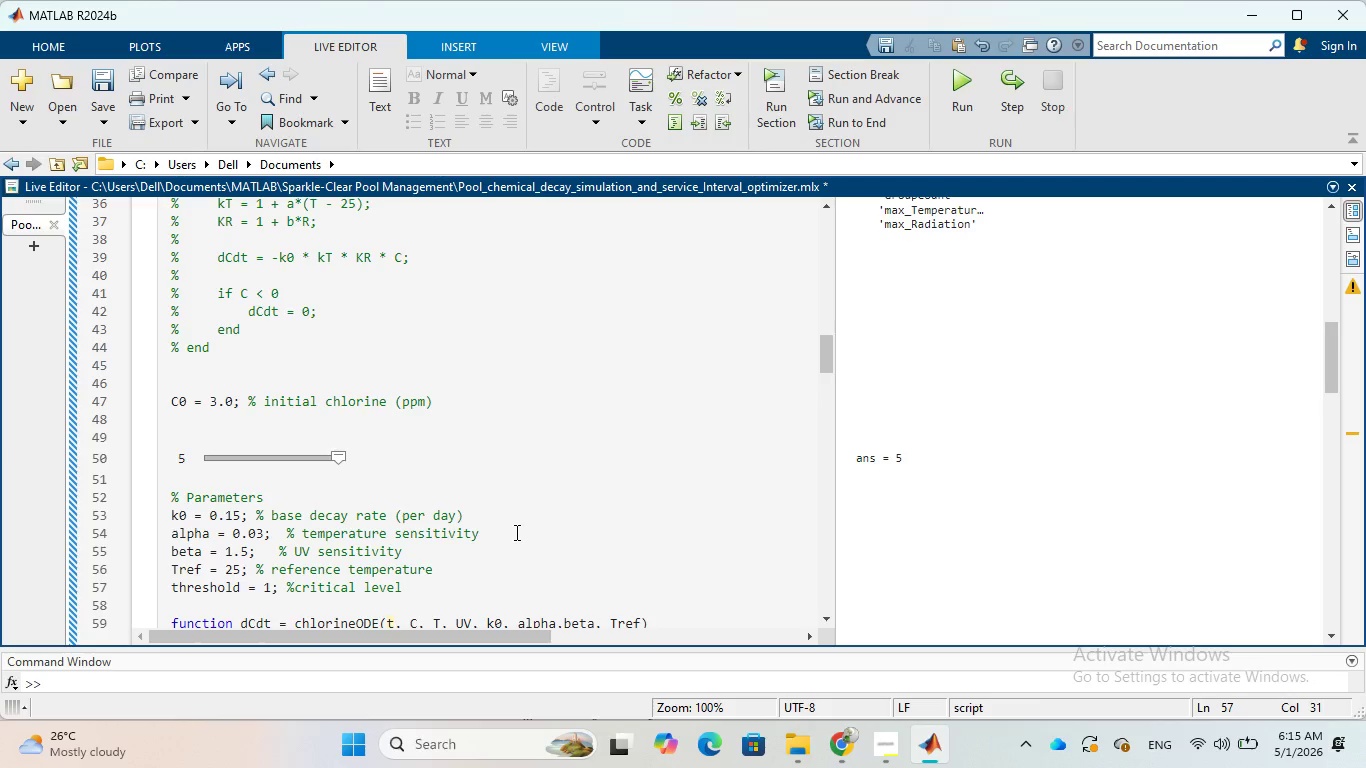 
wait(9.22)
 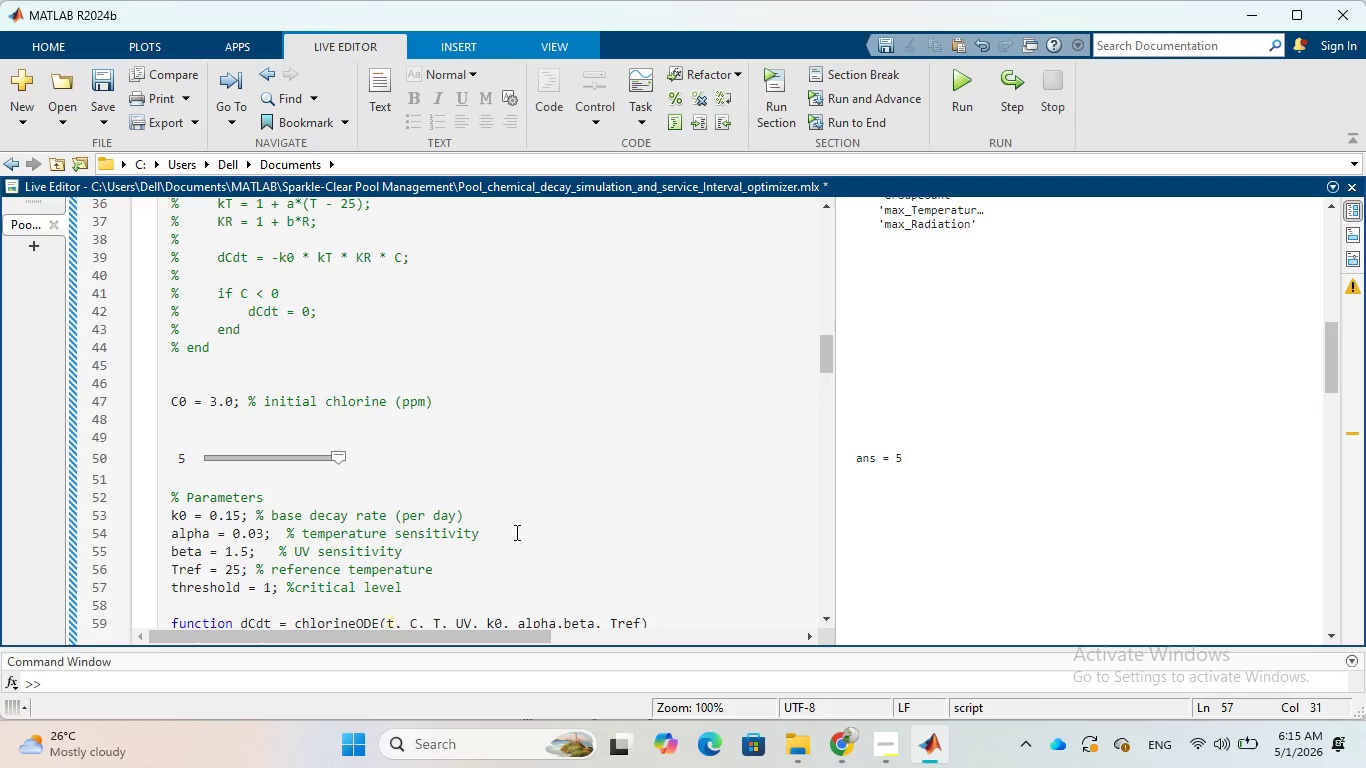 
scroll: coordinate [515, 532], scroll_direction: down, amount: 1.0
 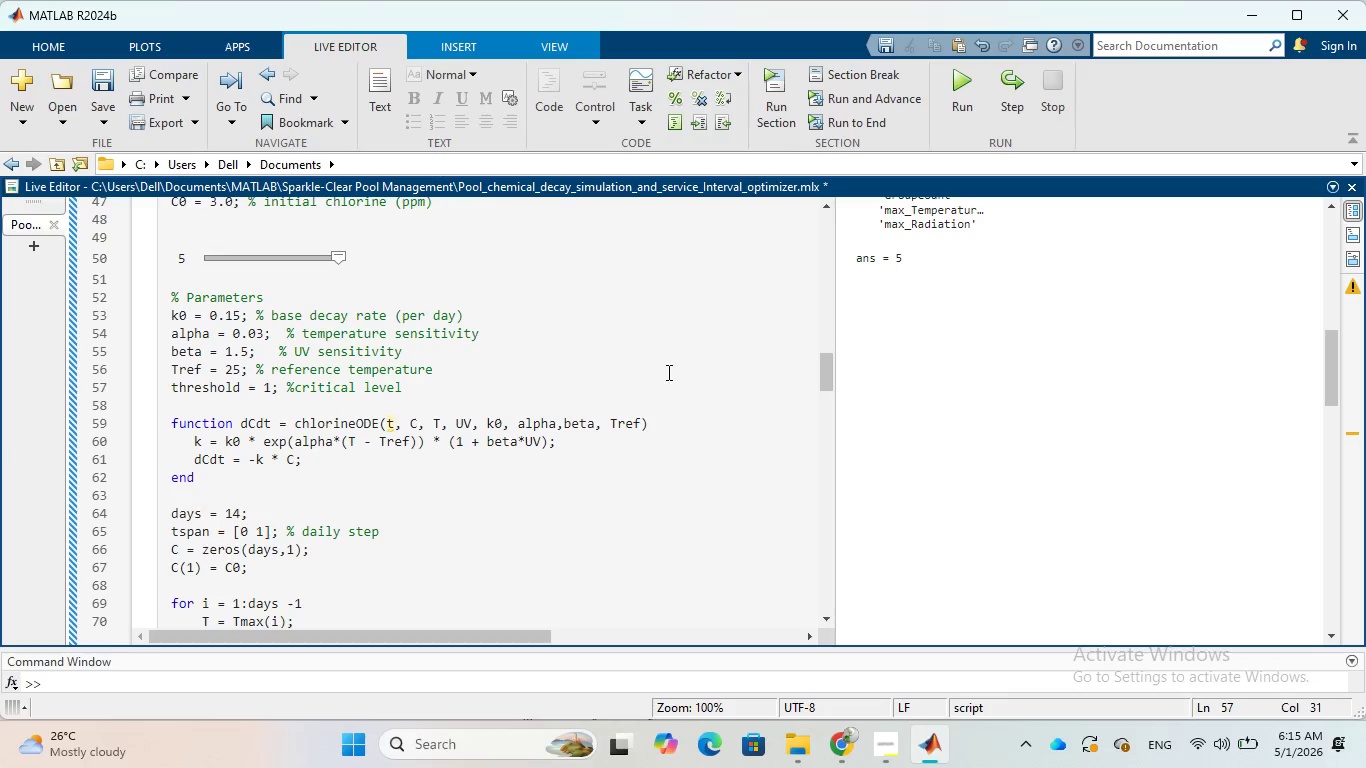 
left_click([677, 297])
 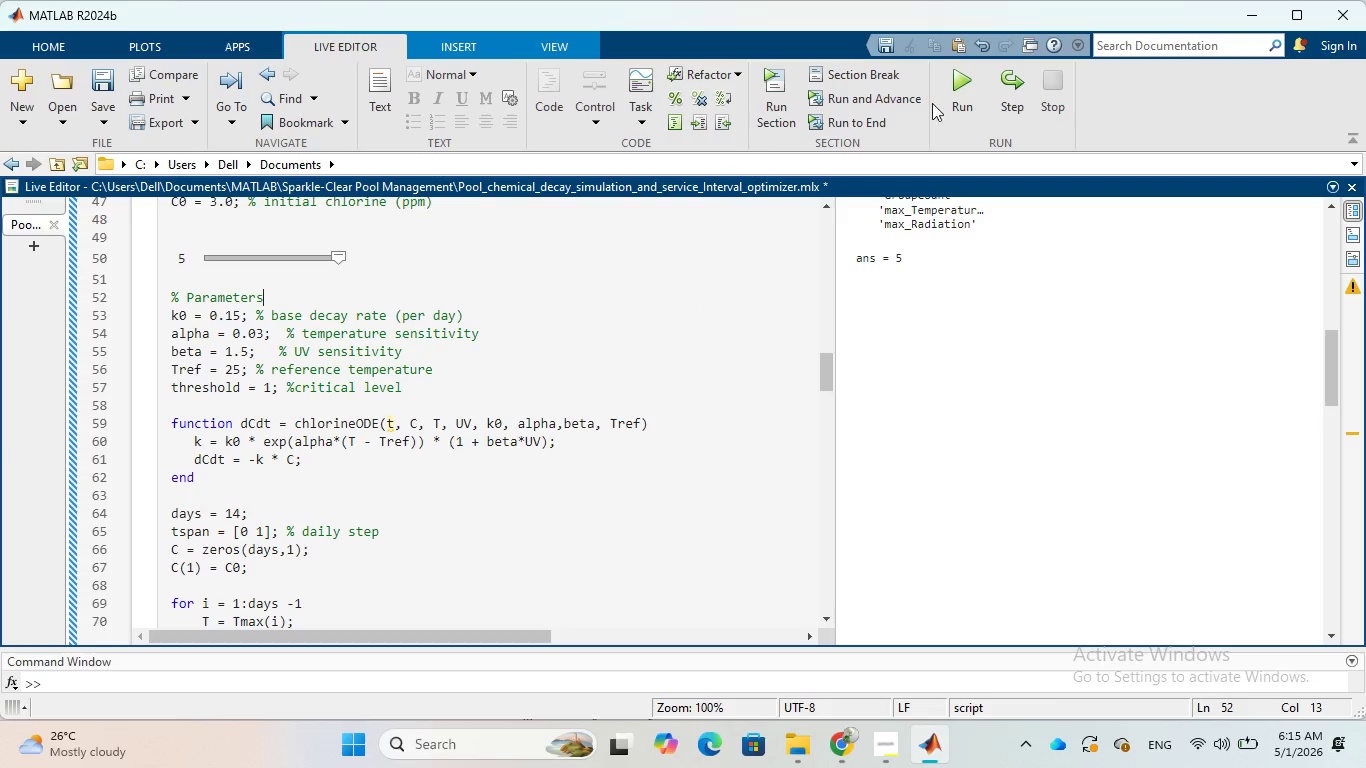 
left_click([952, 87])
 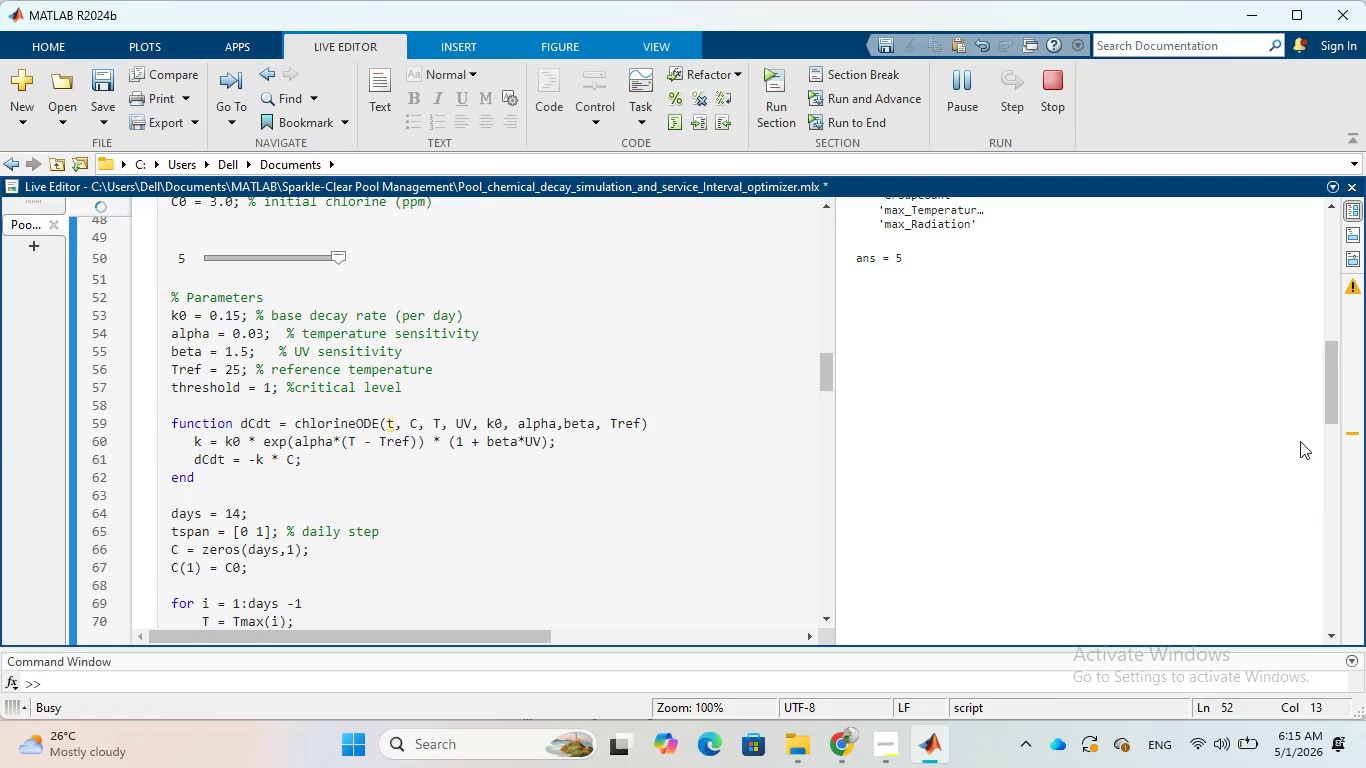 
scroll: coordinate [1098, 300], scroll_direction: down, amount: 3.0
 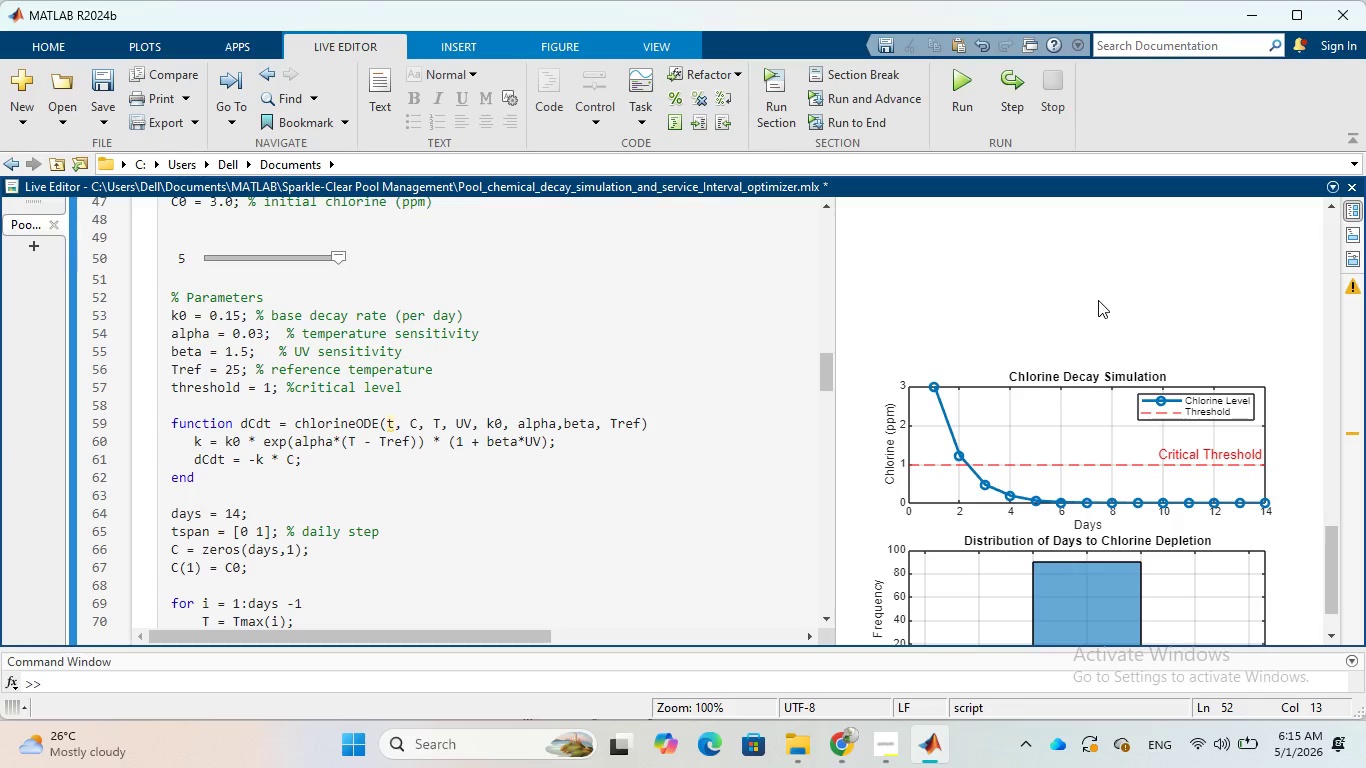 
scroll: coordinate [1098, 300], scroll_direction: up, amount: 4.0
 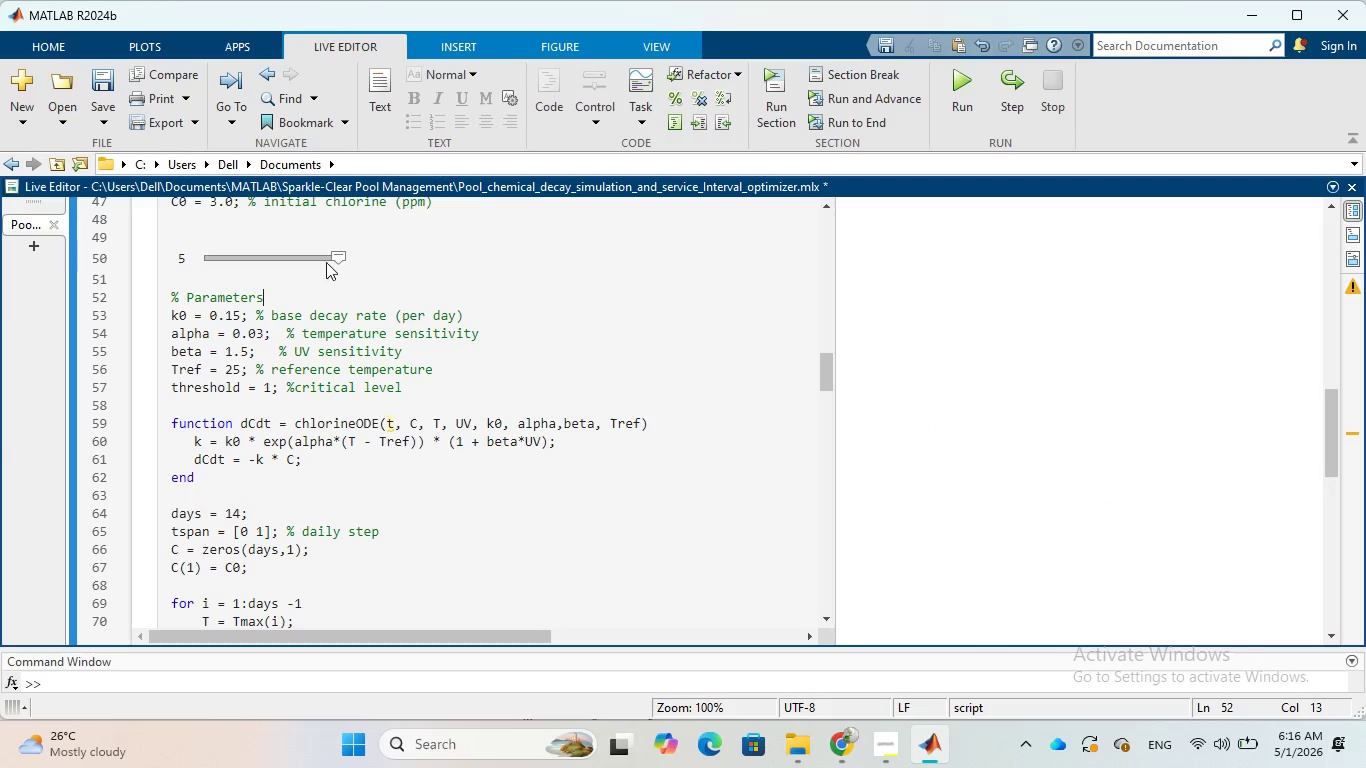 
double_click([324, 260])
 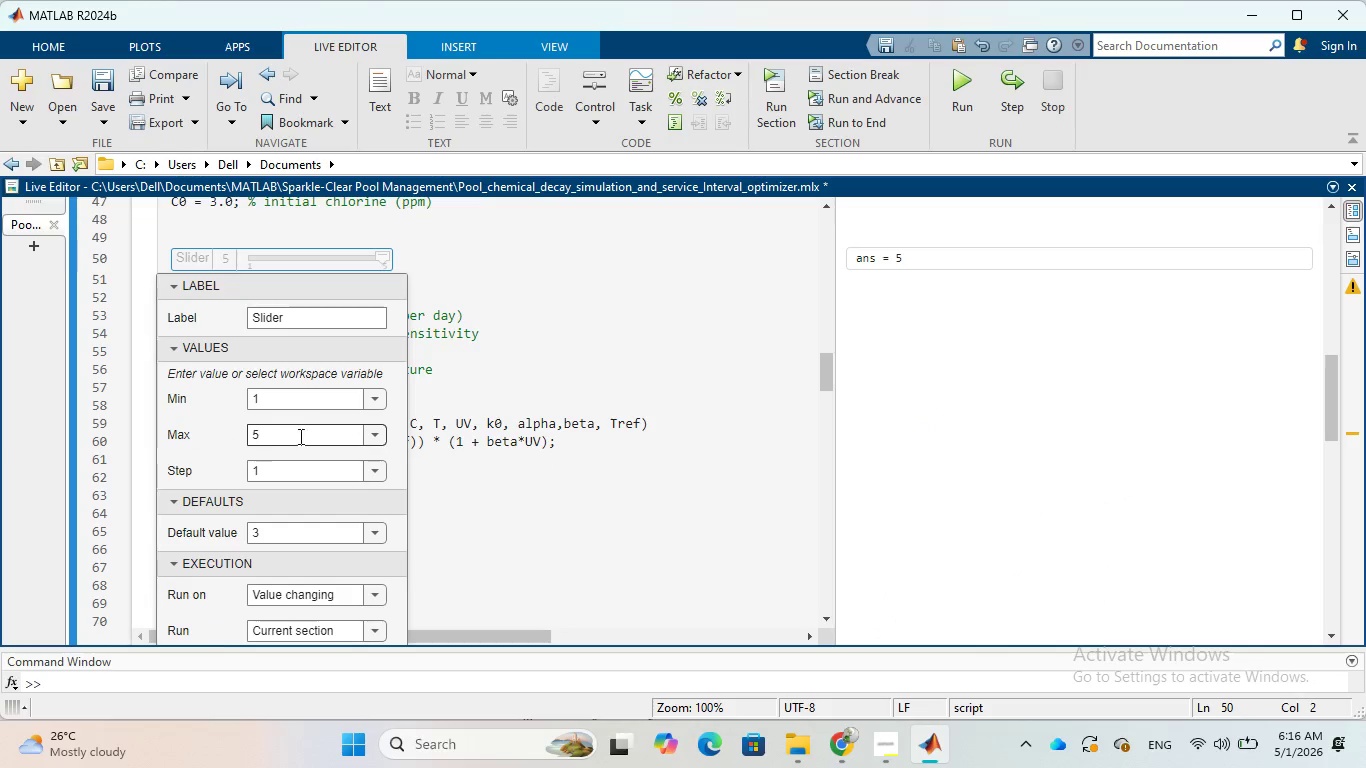 
left_click([292, 438])
 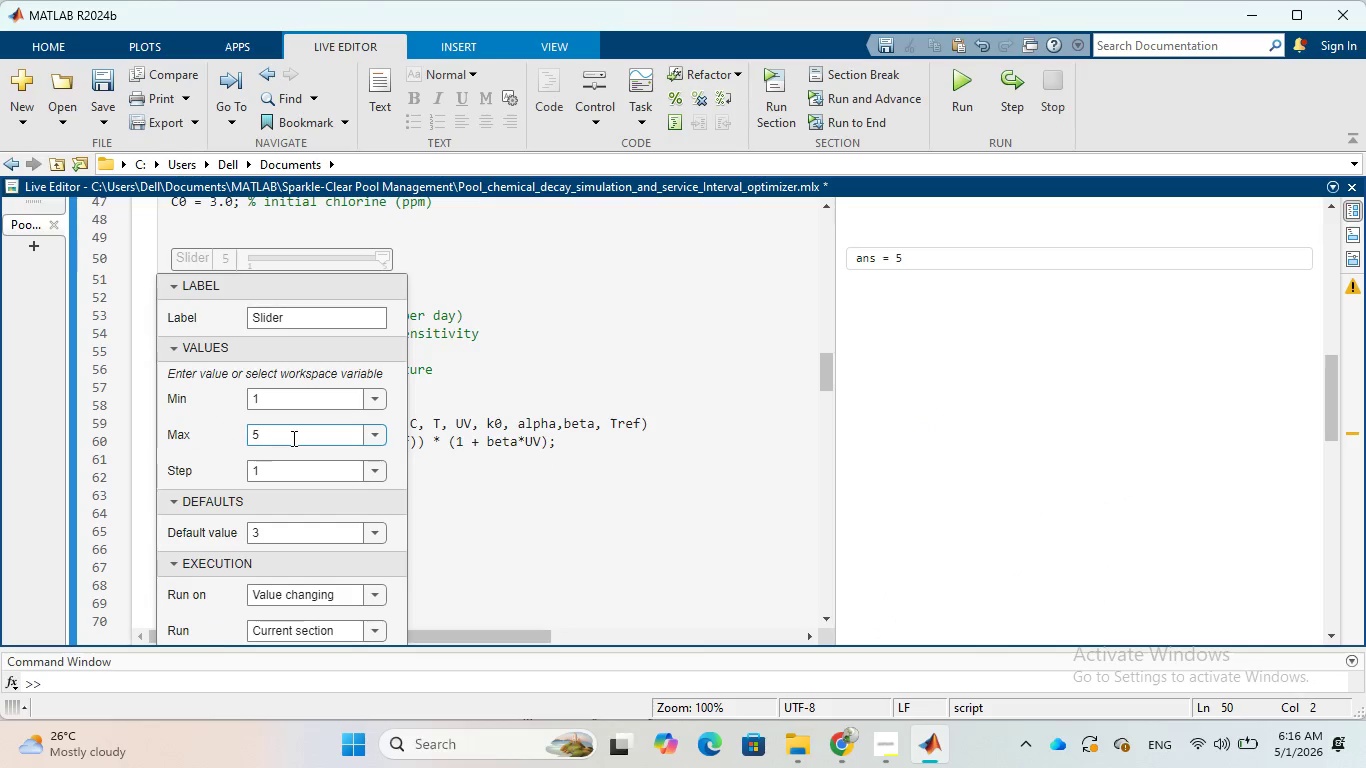 
key(Backspace)
type(10)
 